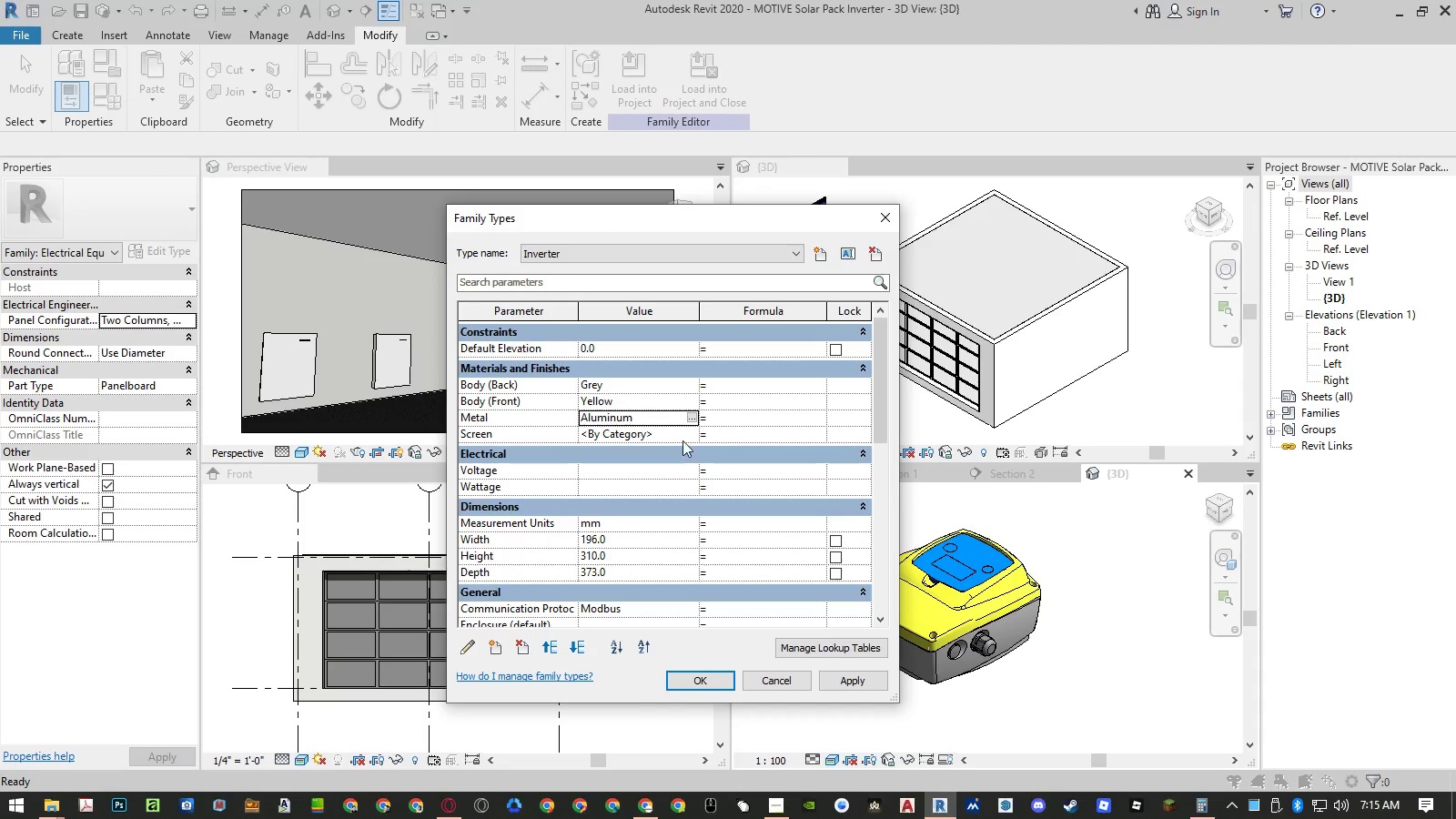 
left_click([691, 433])
 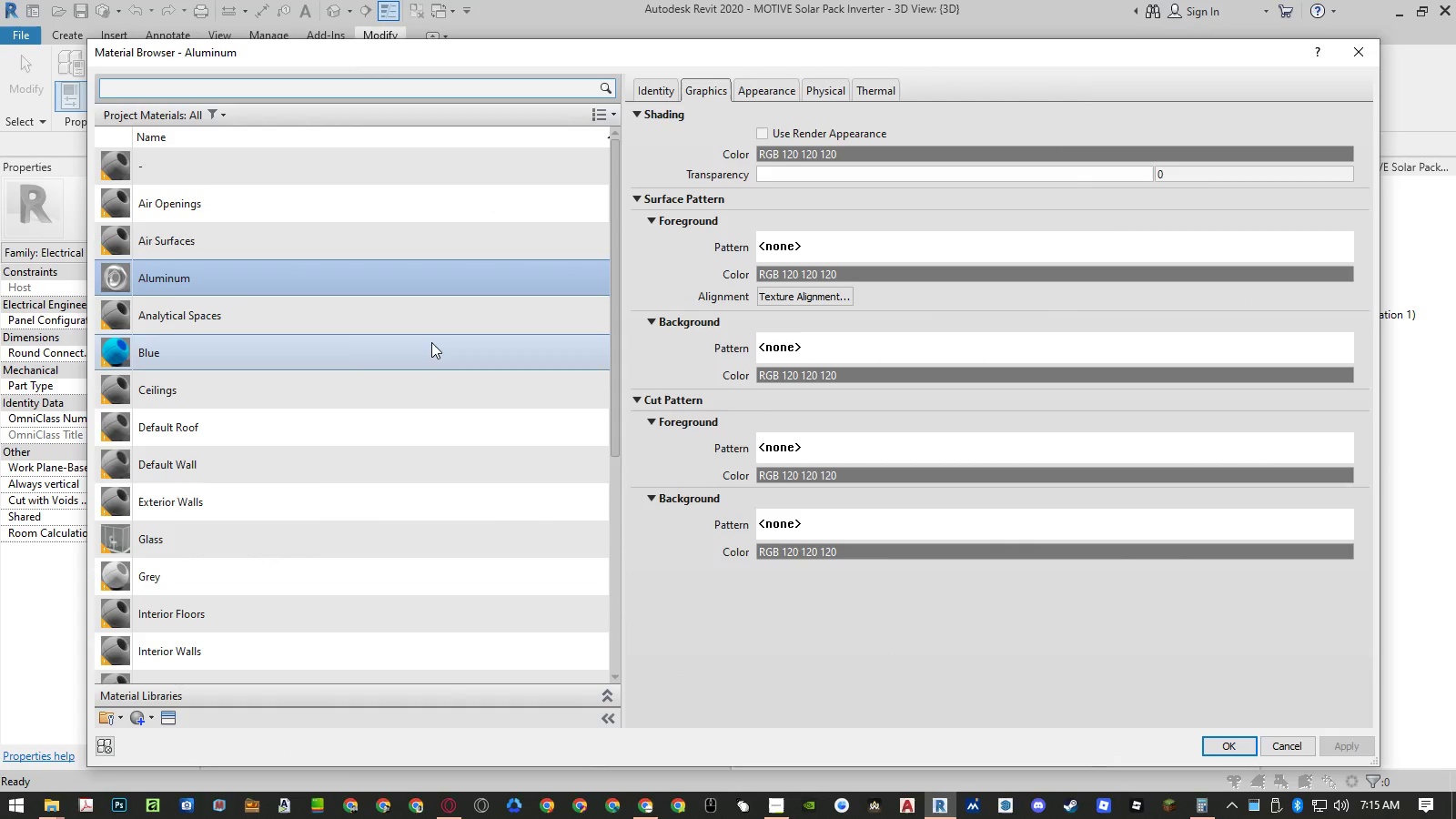 
double_click([431, 342])
 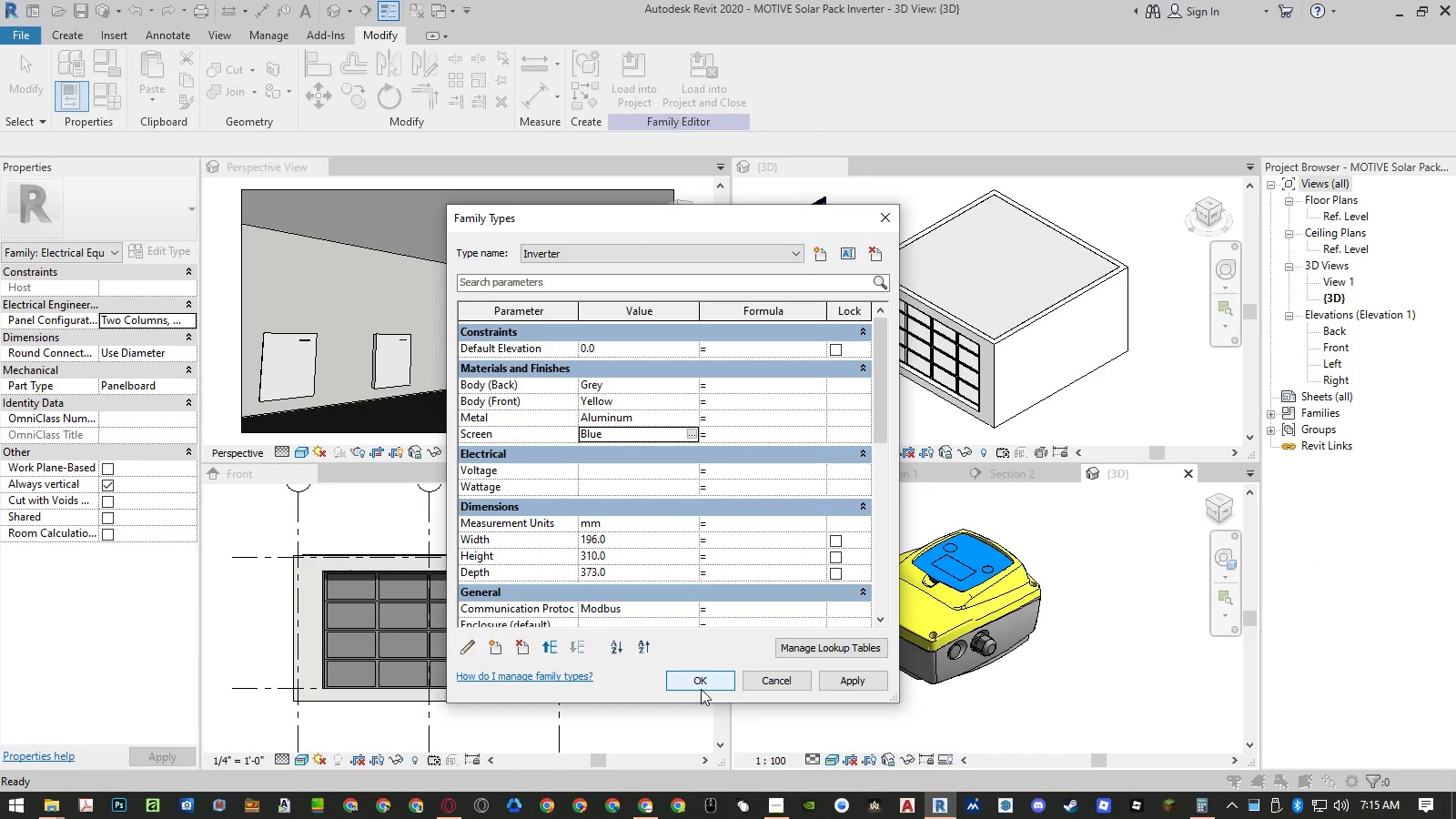 
left_click([701, 689])
 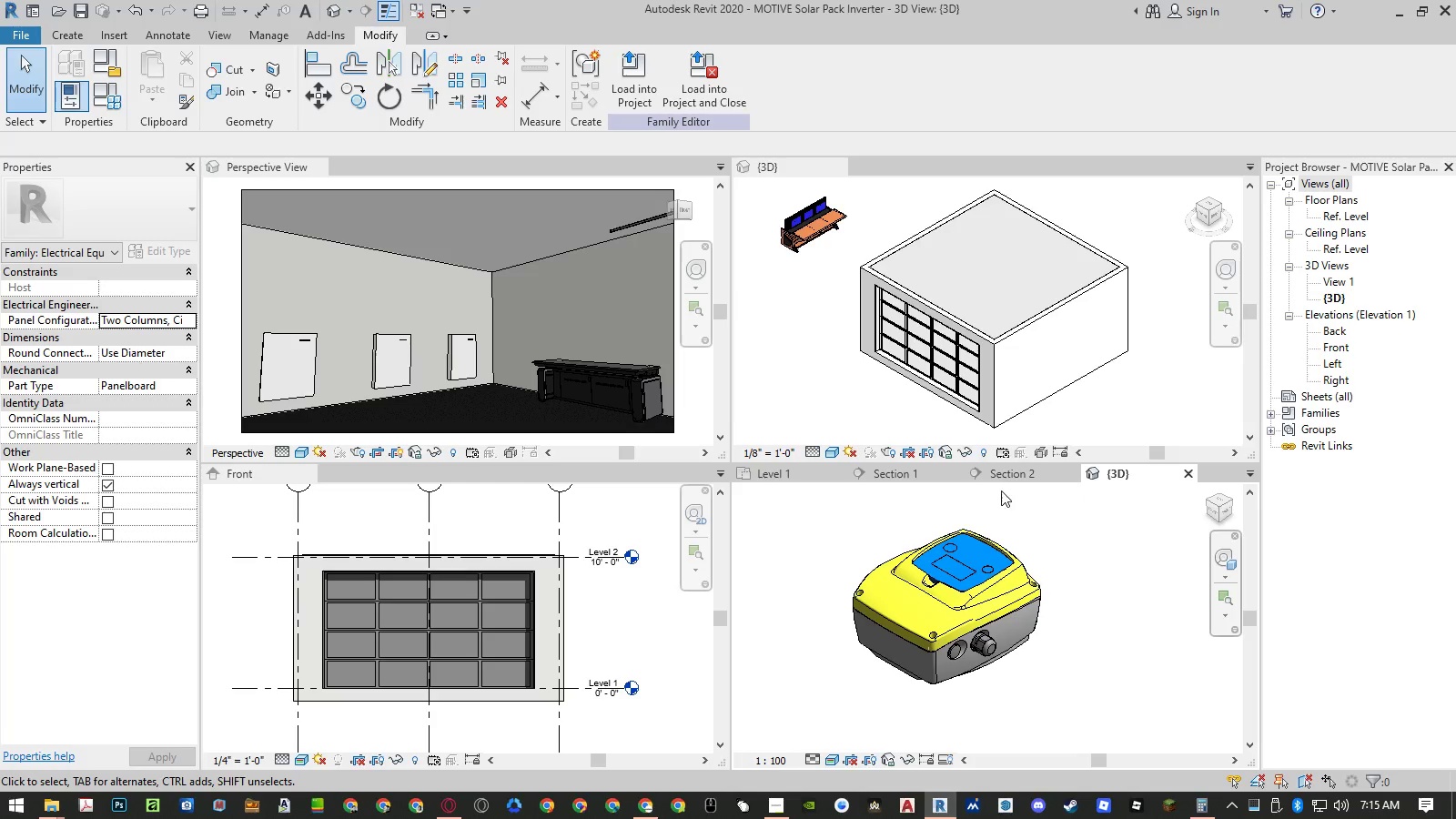 
wait(10.28)
 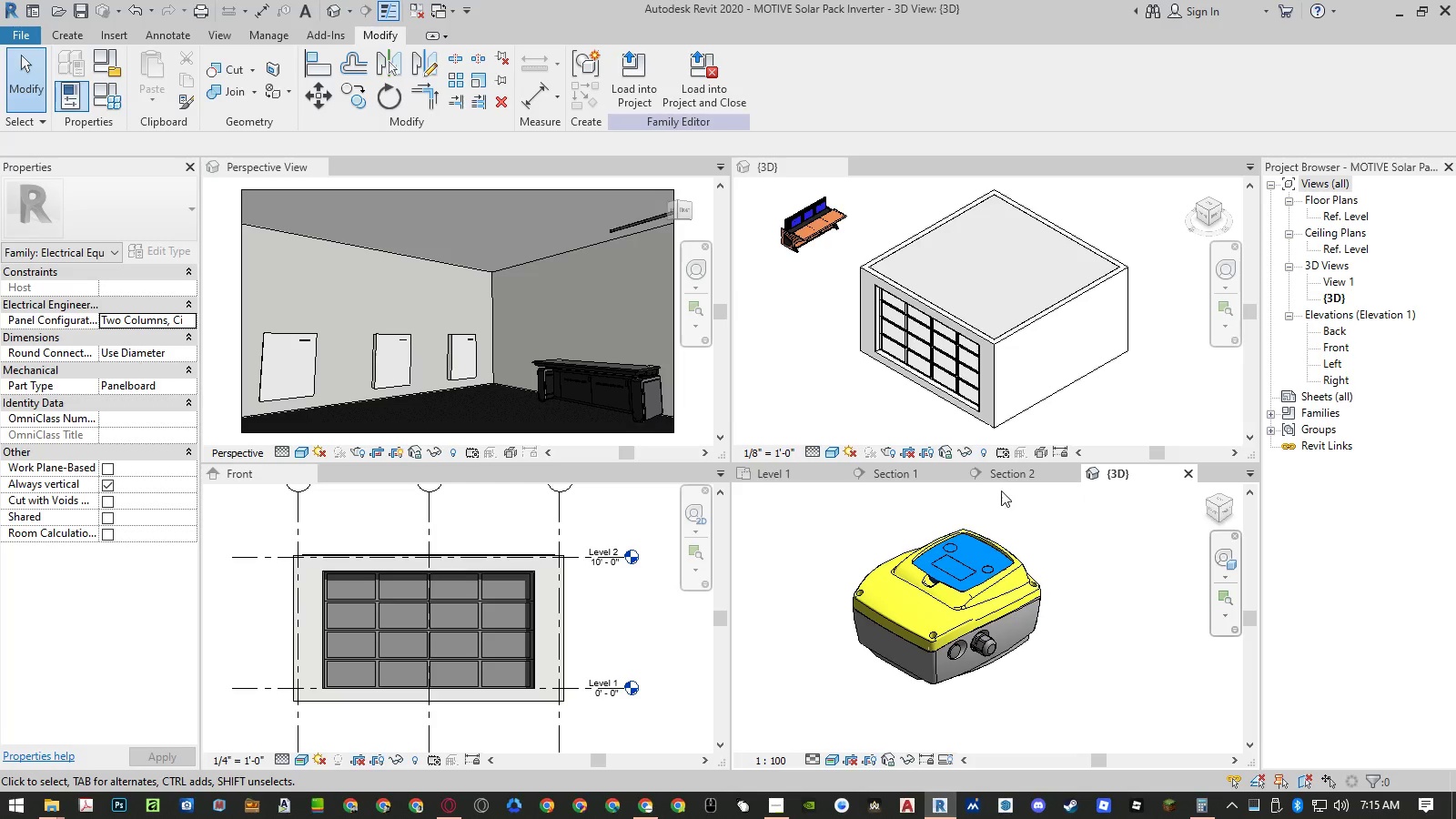 
left_click([541, 384])
 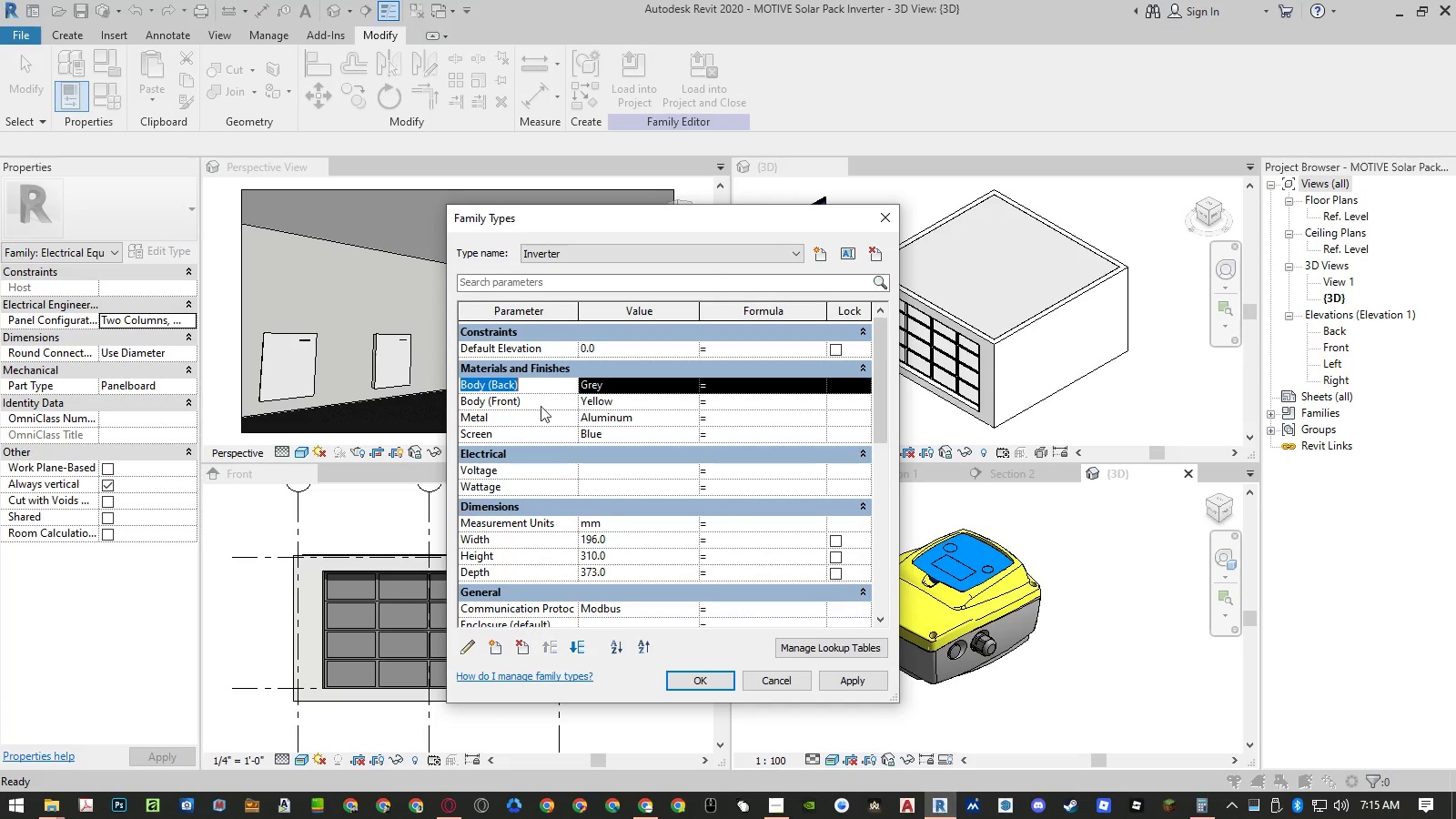 
key(Control+ControlLeft)
 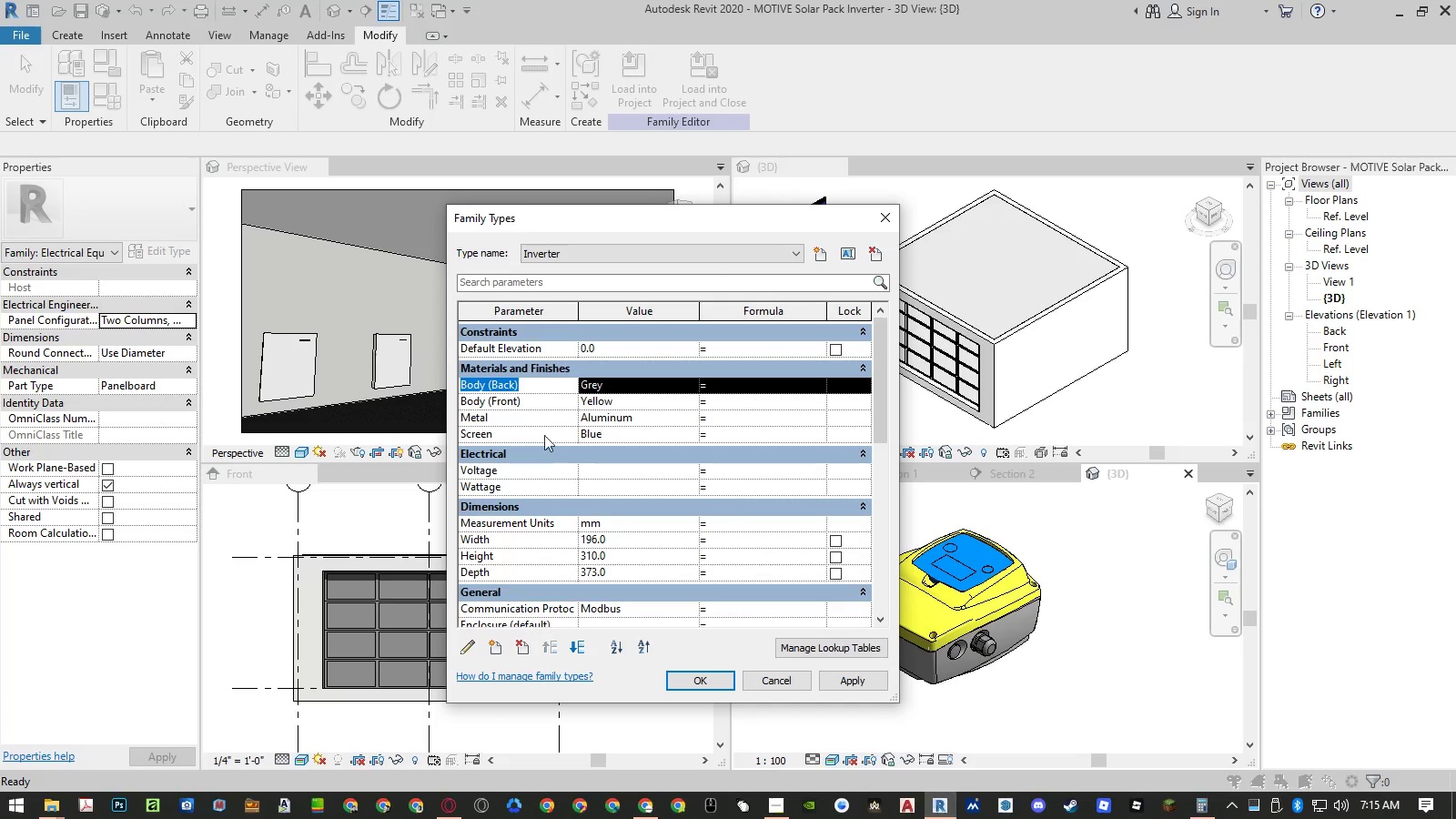 
key(Control+C)
 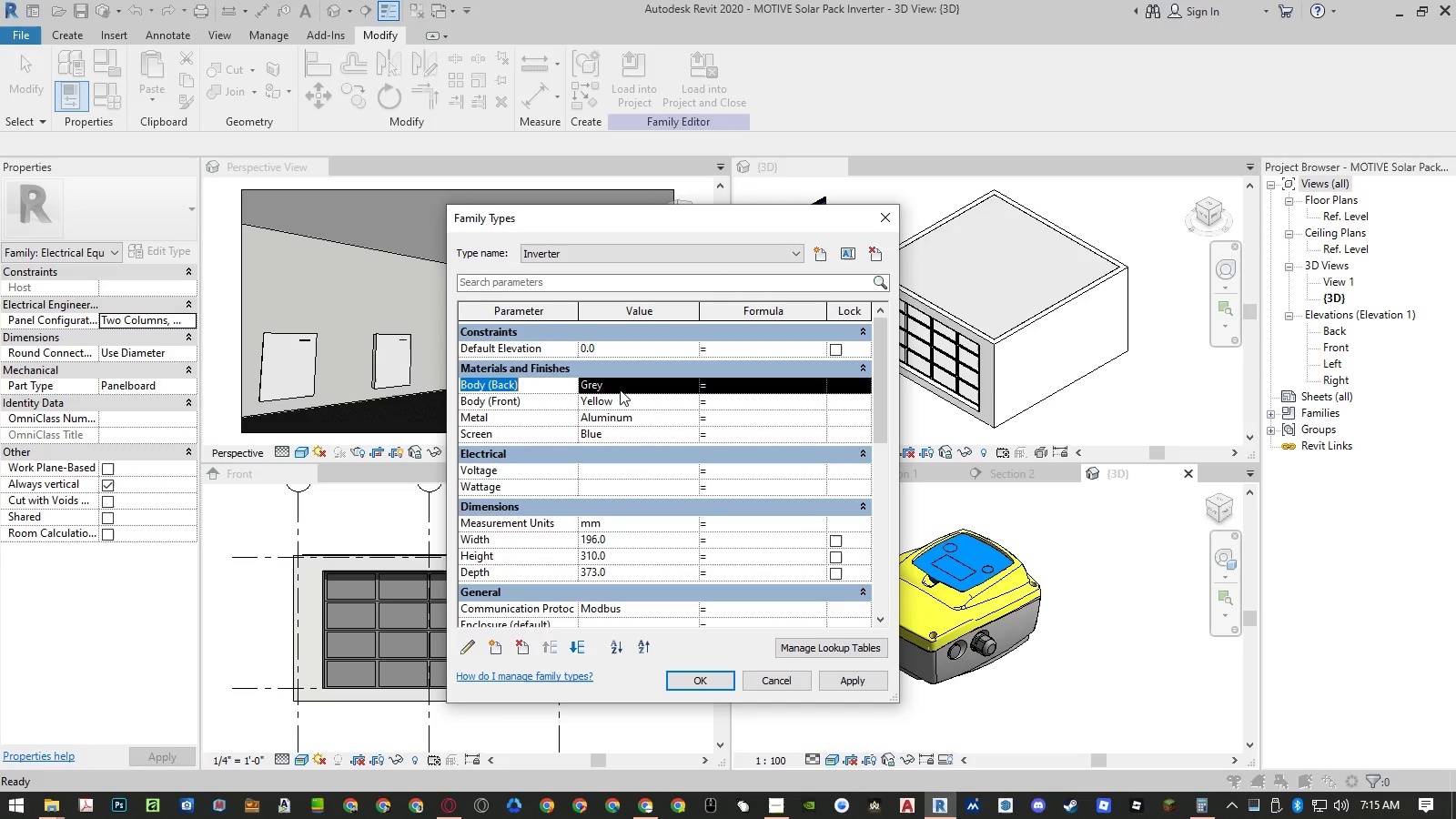 
left_click([622, 387])
 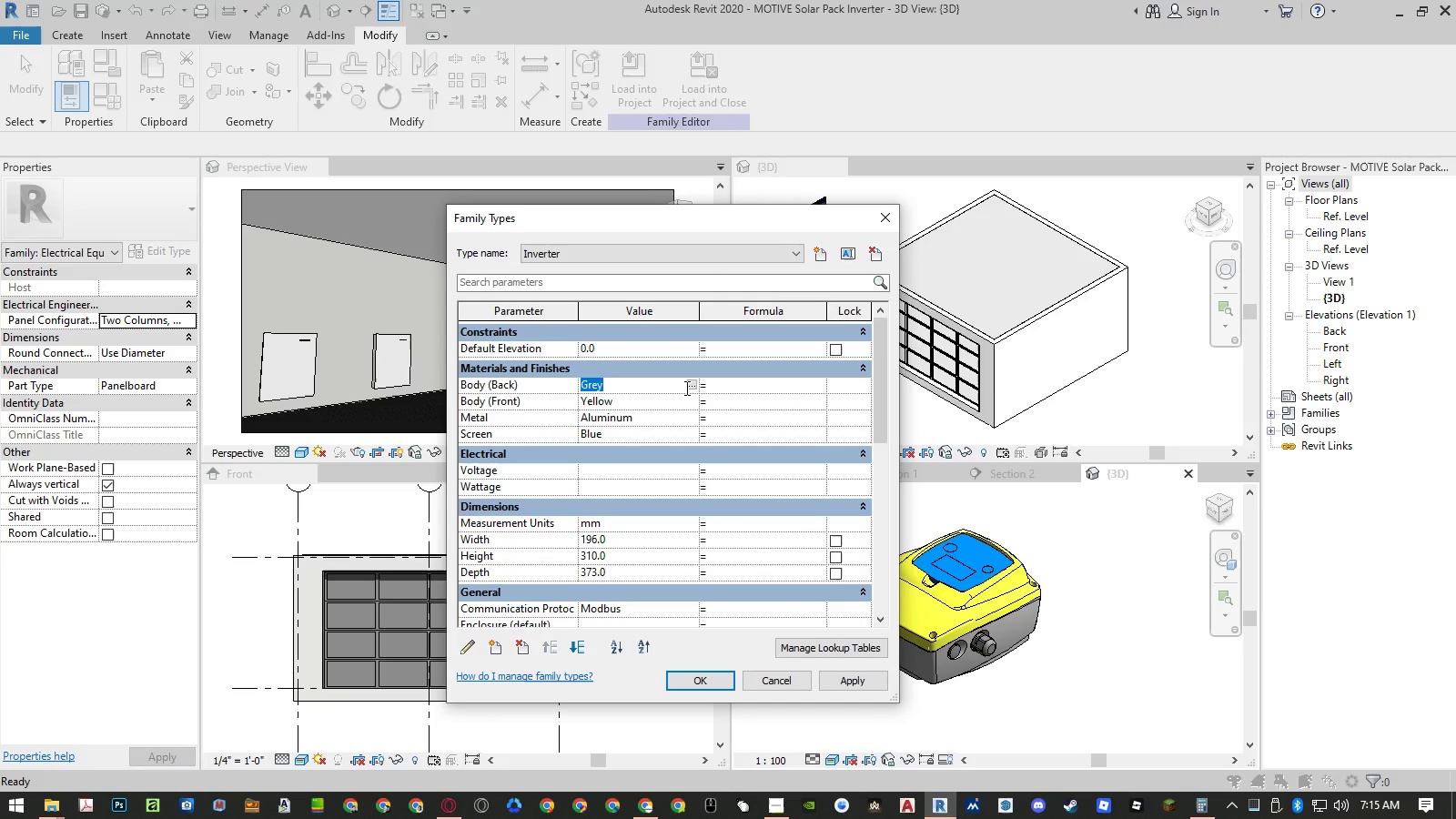 
left_click([691, 385])
 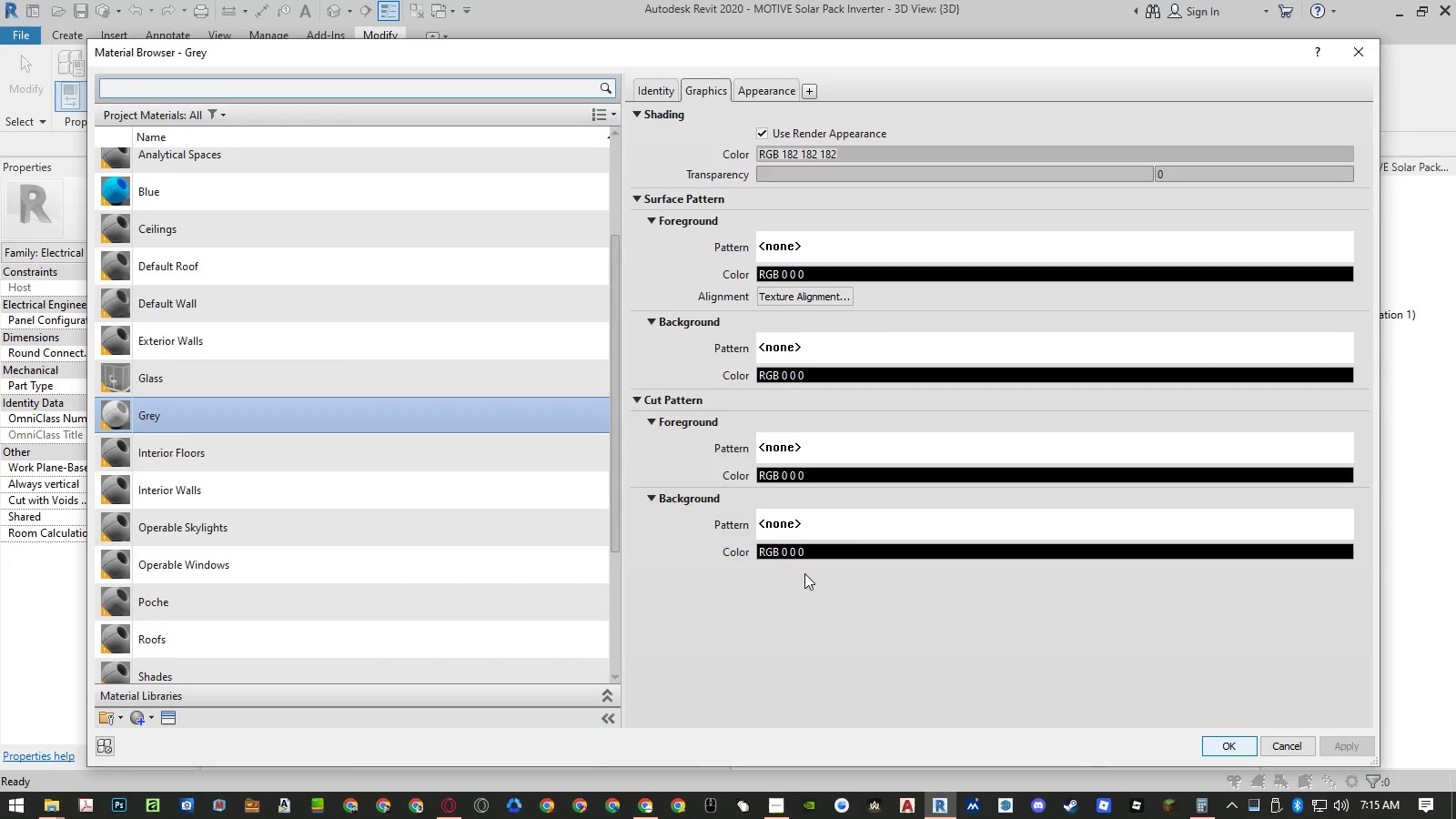 
right_click([273, 415])
 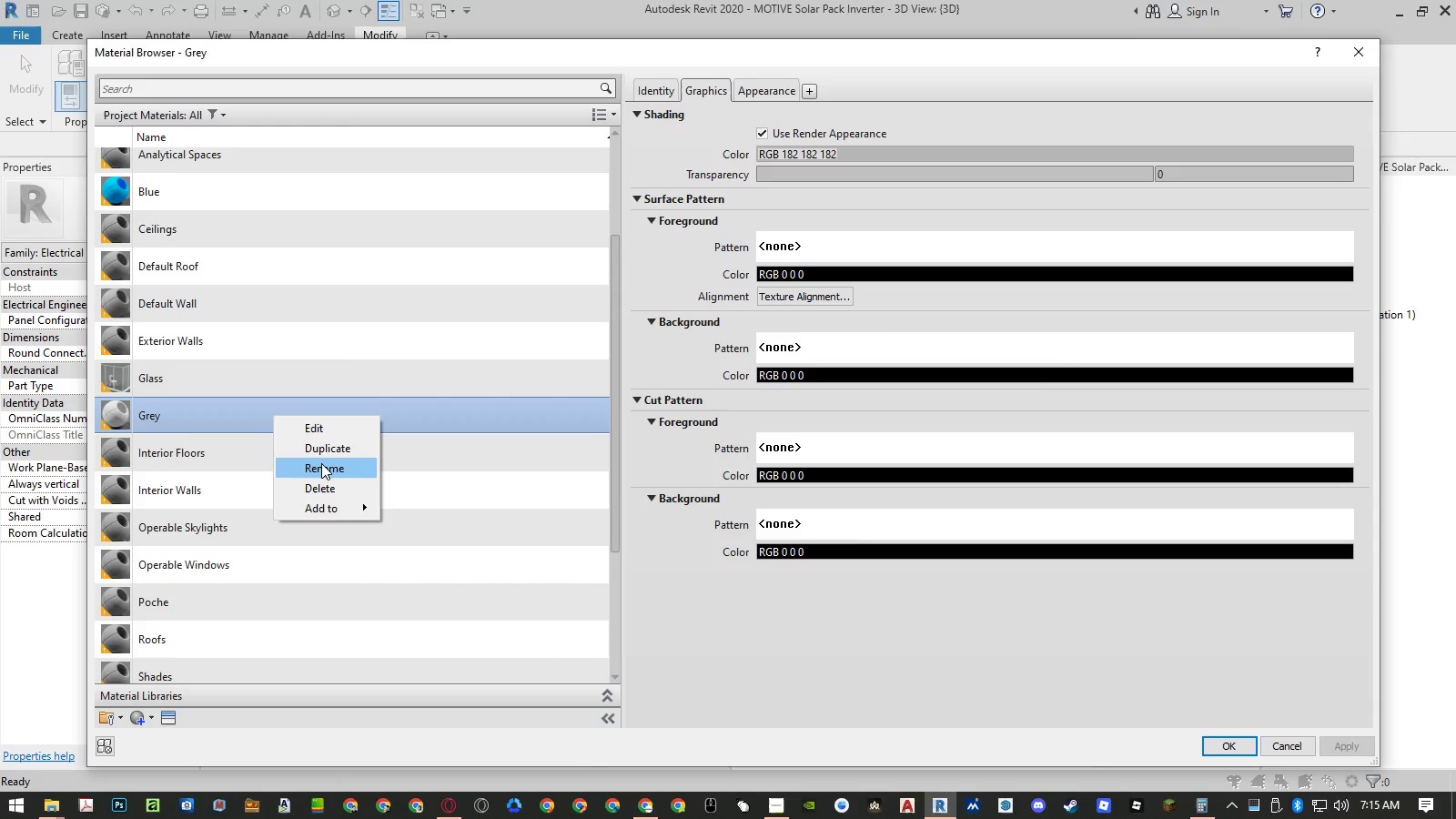 
left_click([321, 466])
 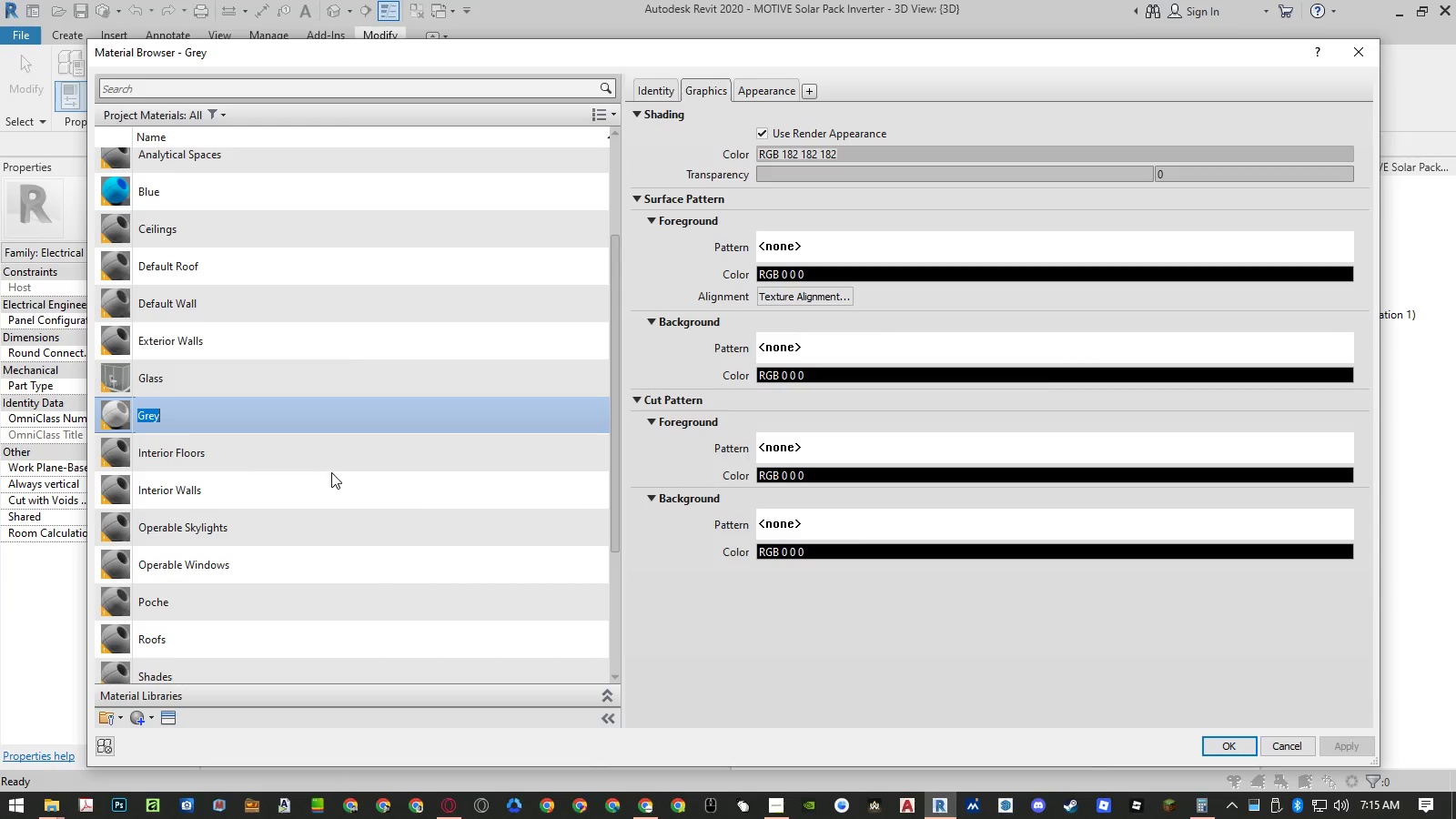 
key(Control+ControlLeft)
 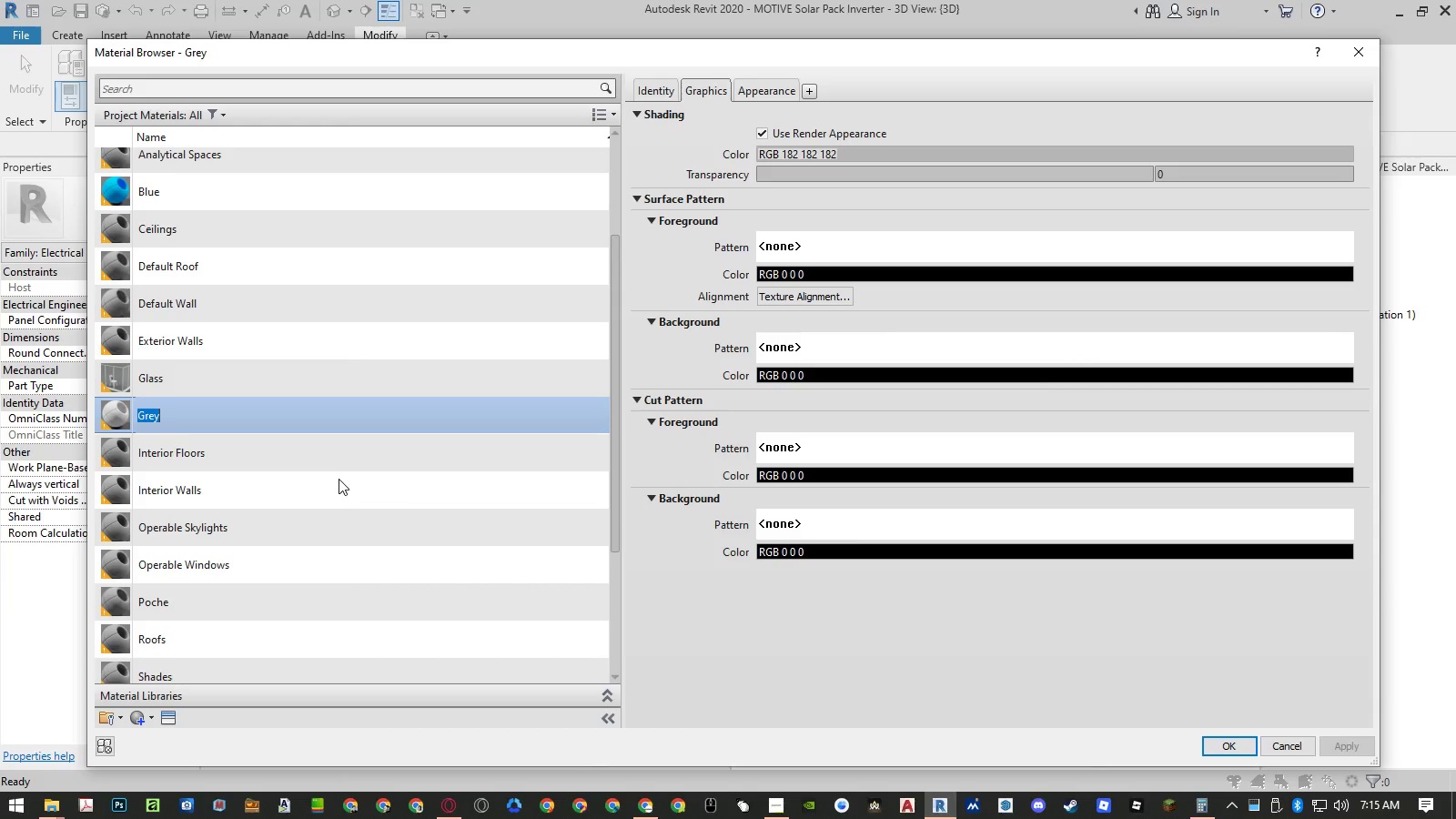 
key(Control+V)
 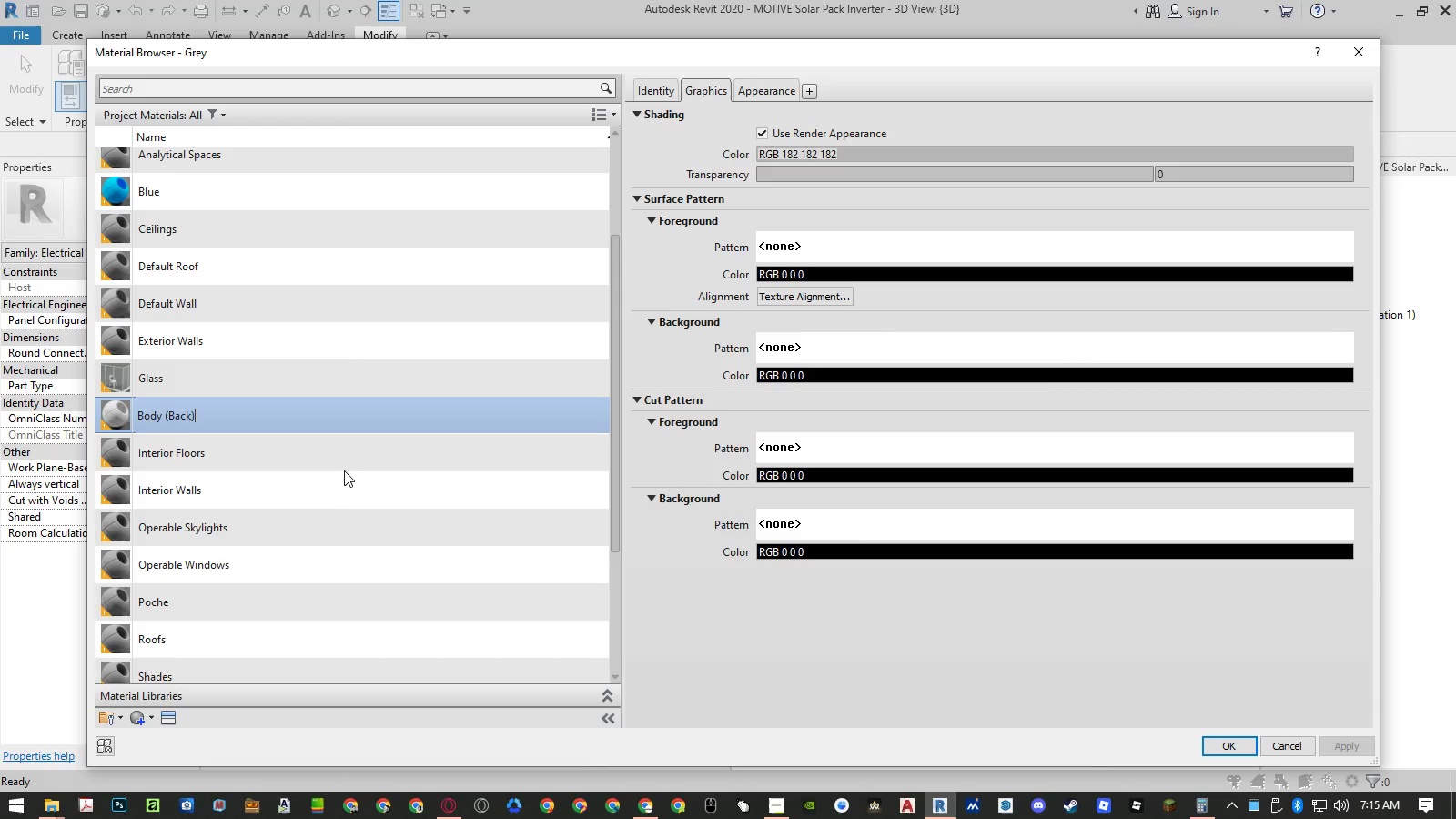 
key(Enter)
 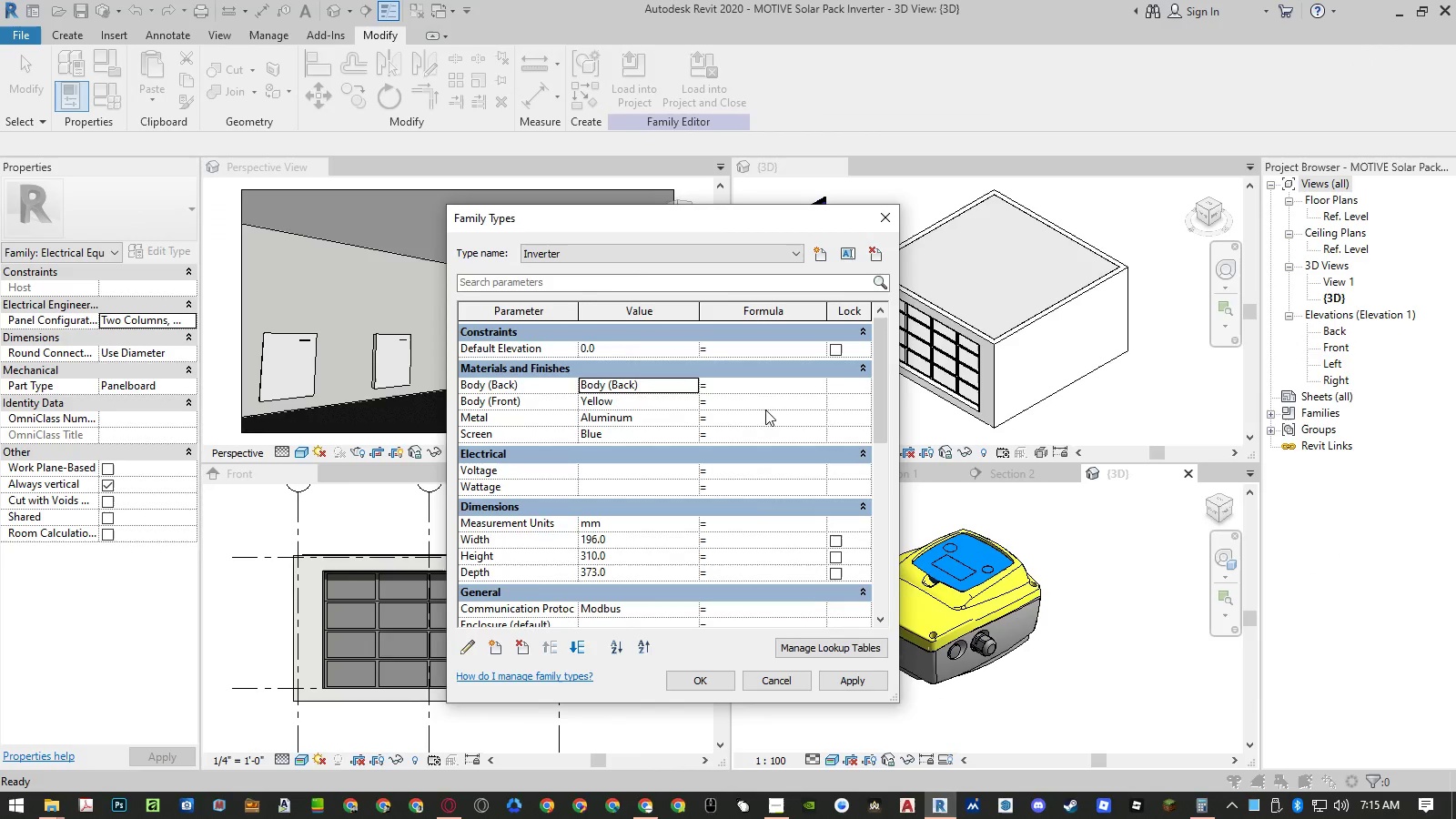 
left_click([534, 403])
 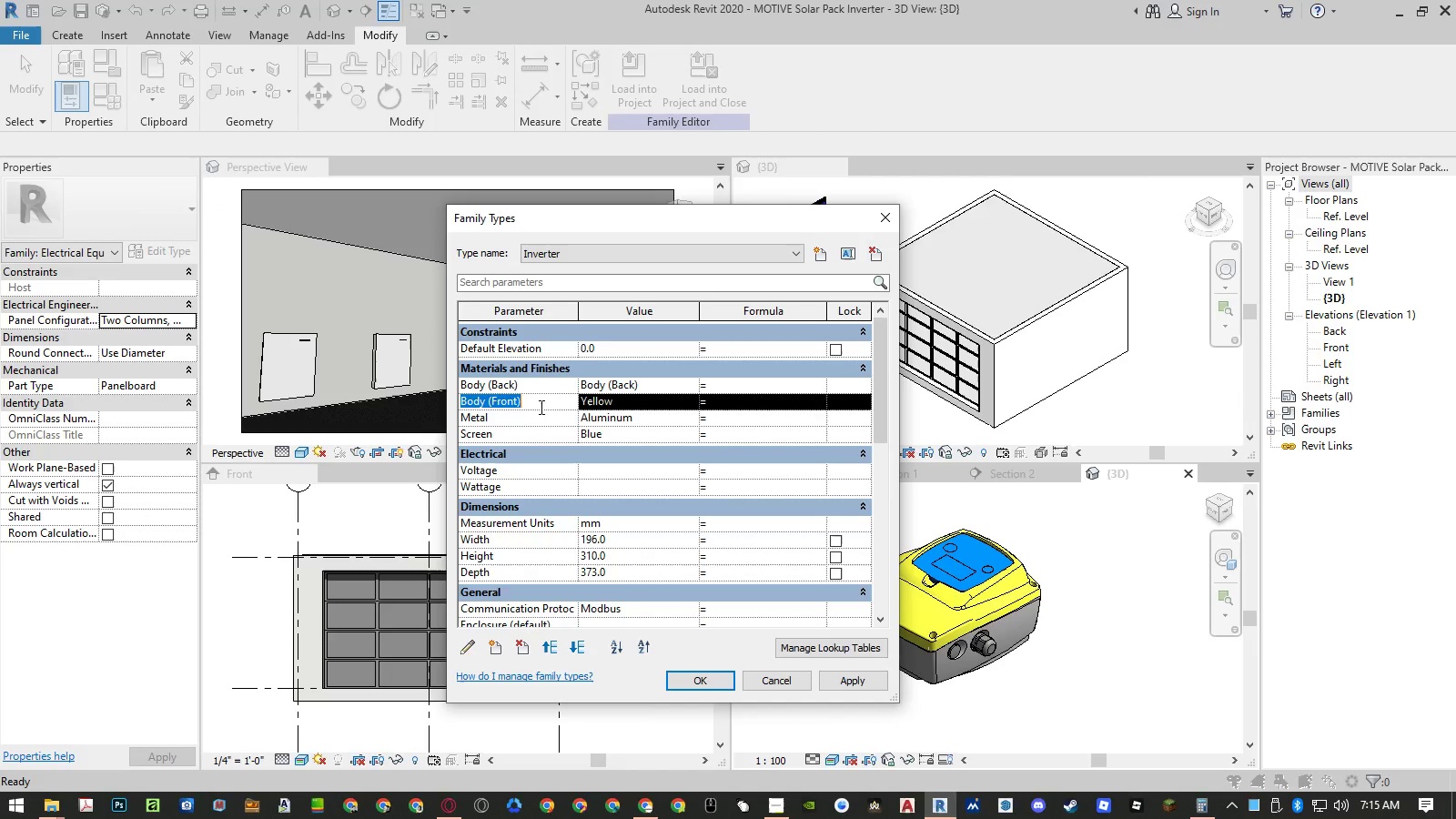 
key(Control+ControlLeft)
 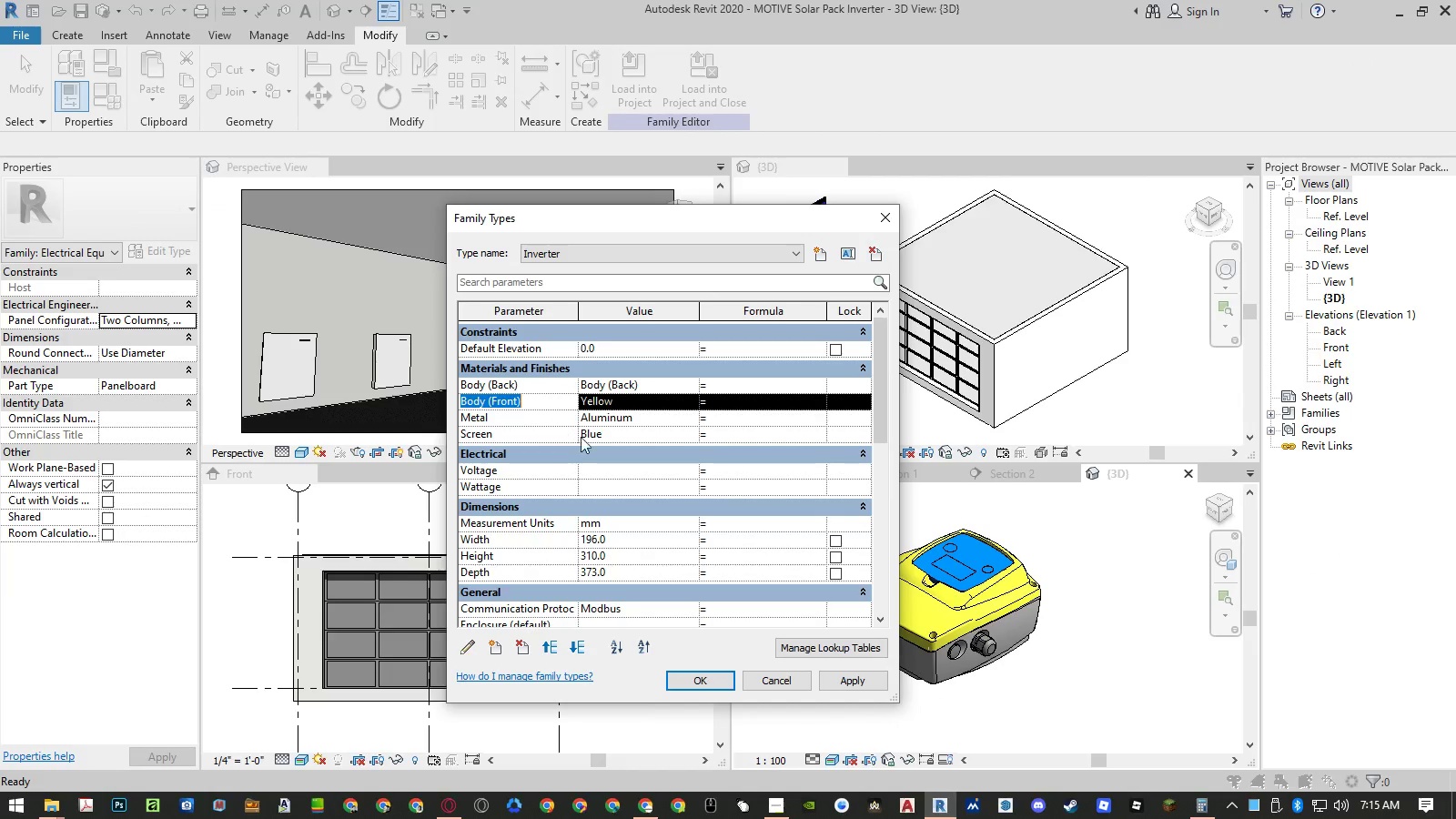 
key(Control+C)
 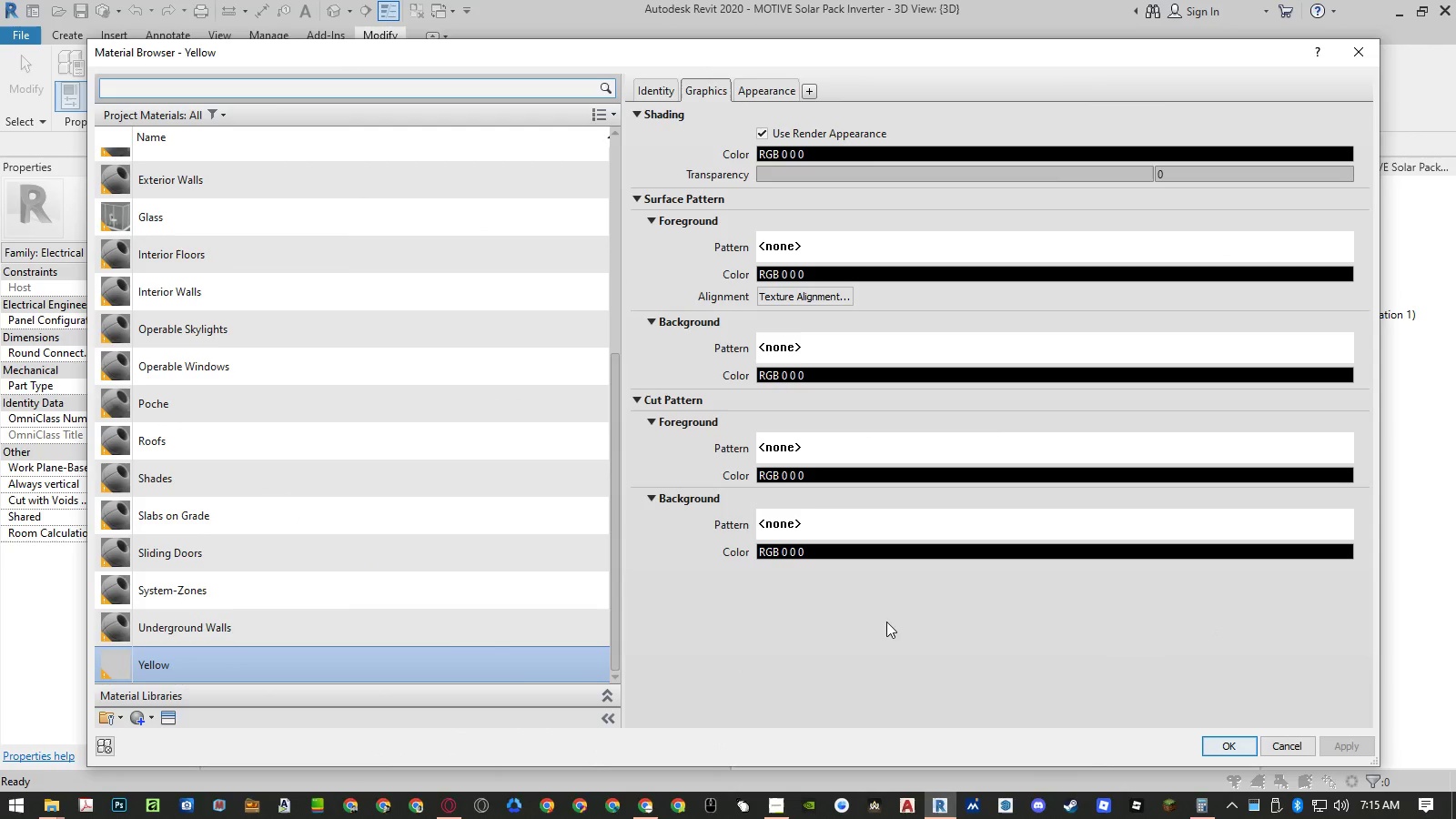 
right_click([415, 660])
 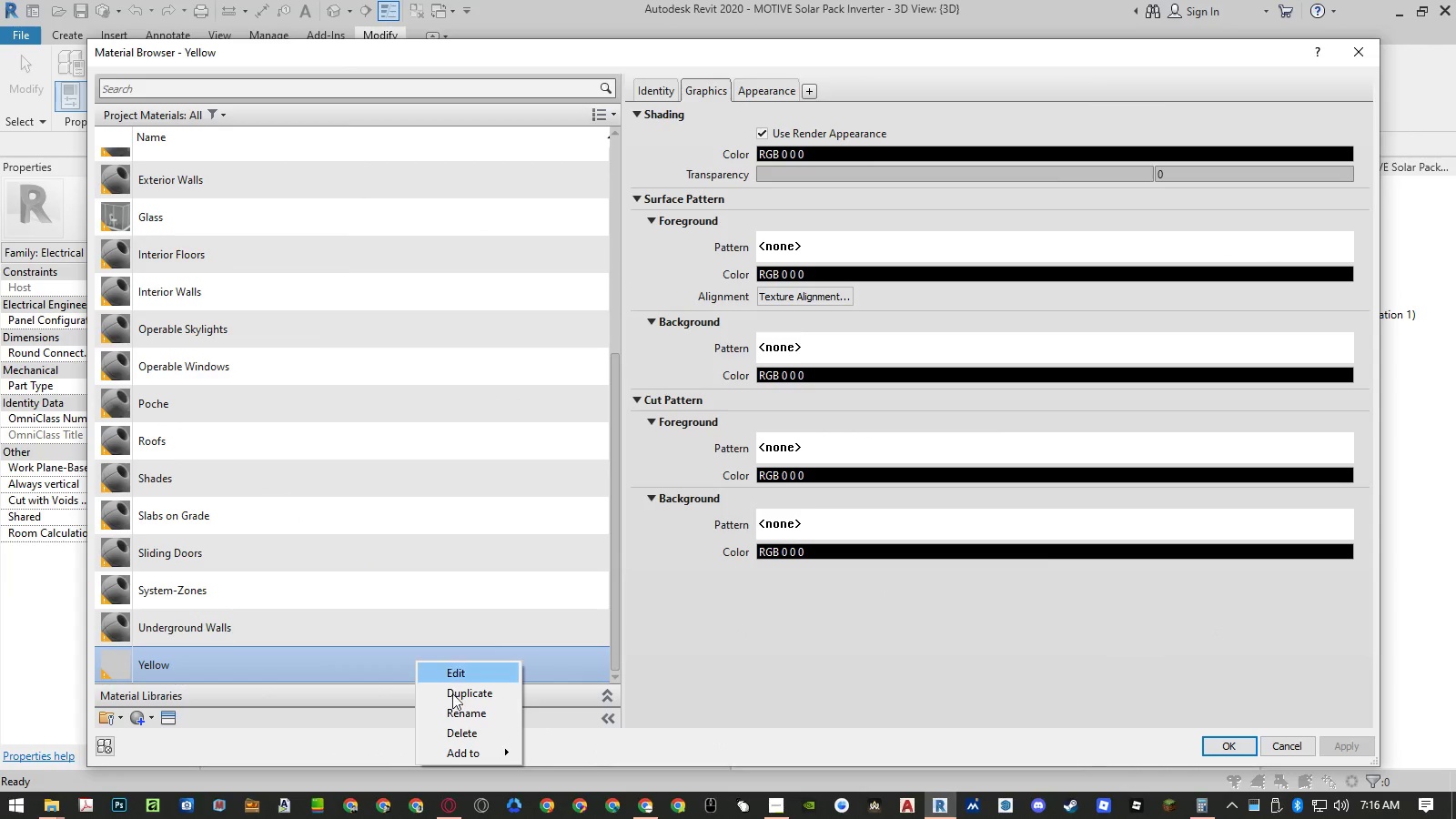 
left_click([453, 715])
 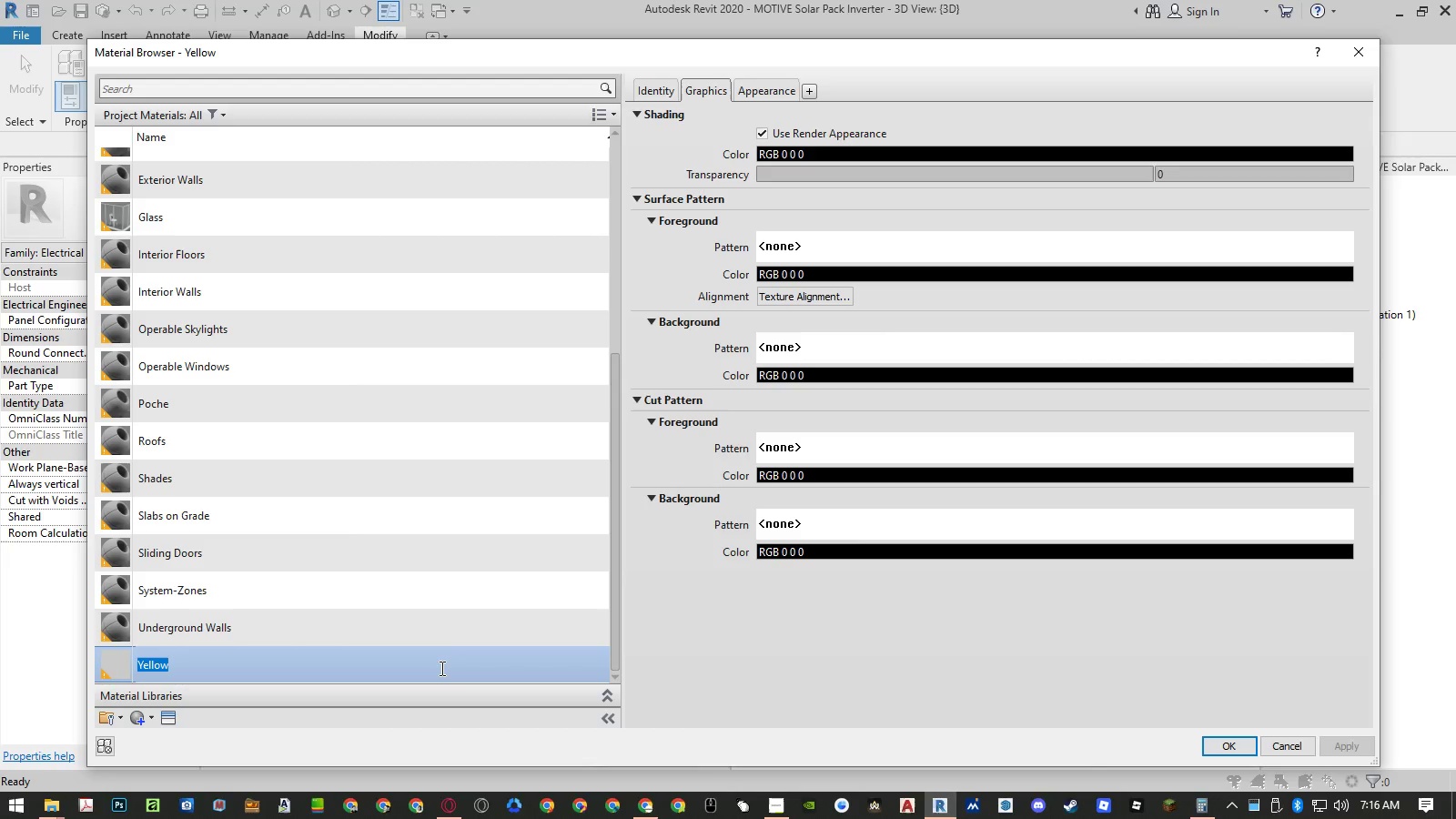 
key(Control+ControlLeft)
 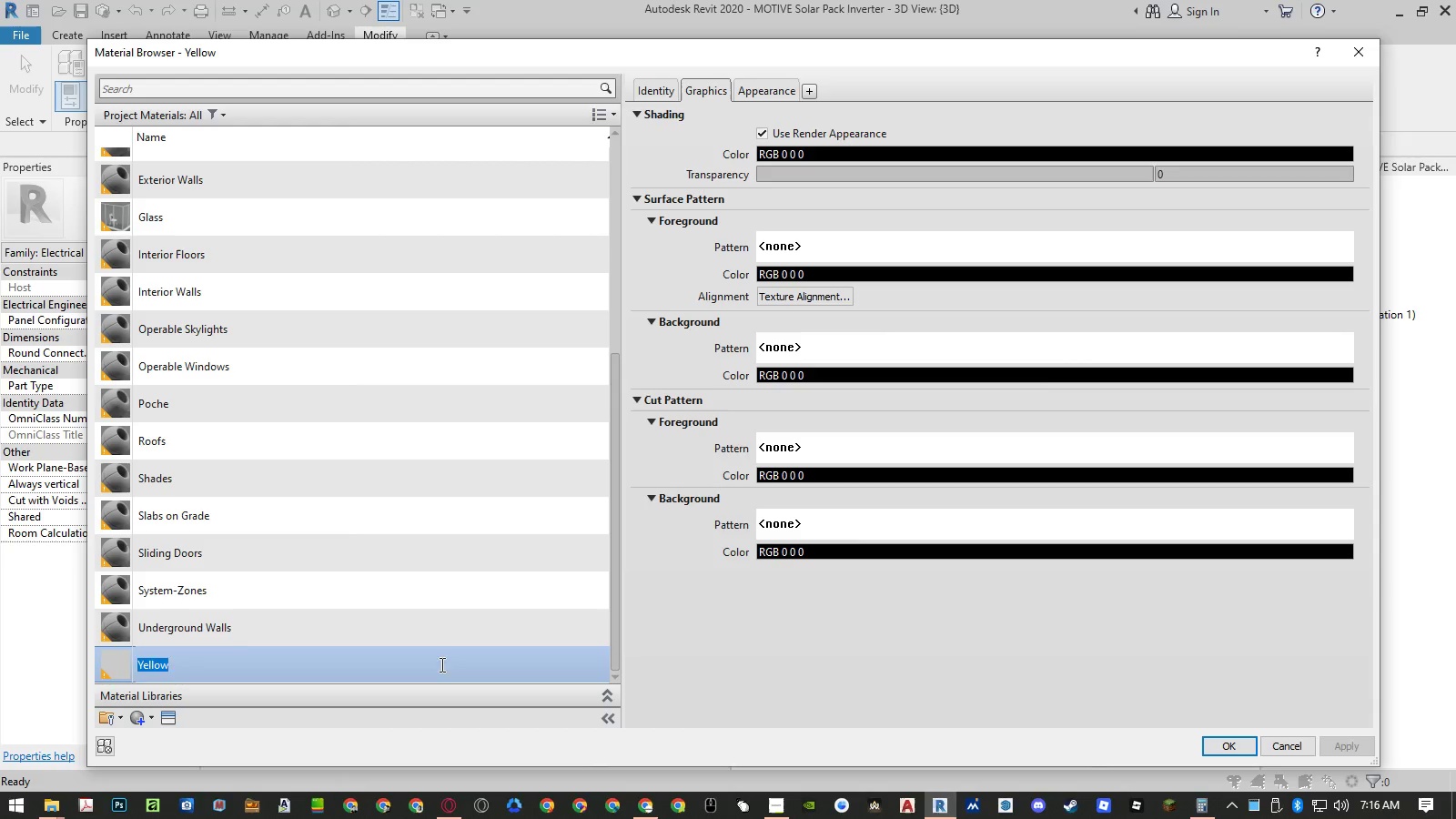 
key(Control+V)
 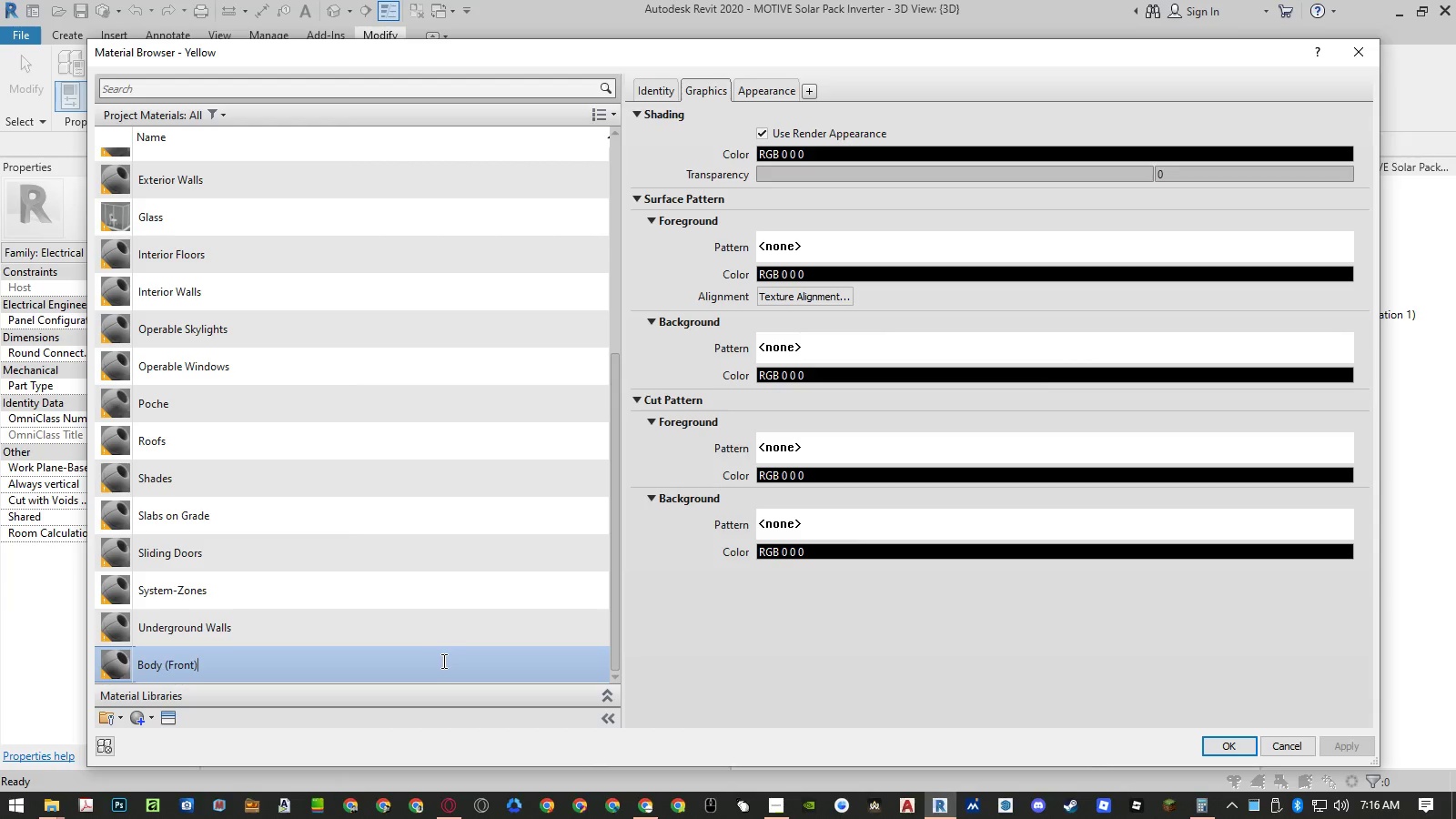 
key(Enter)
 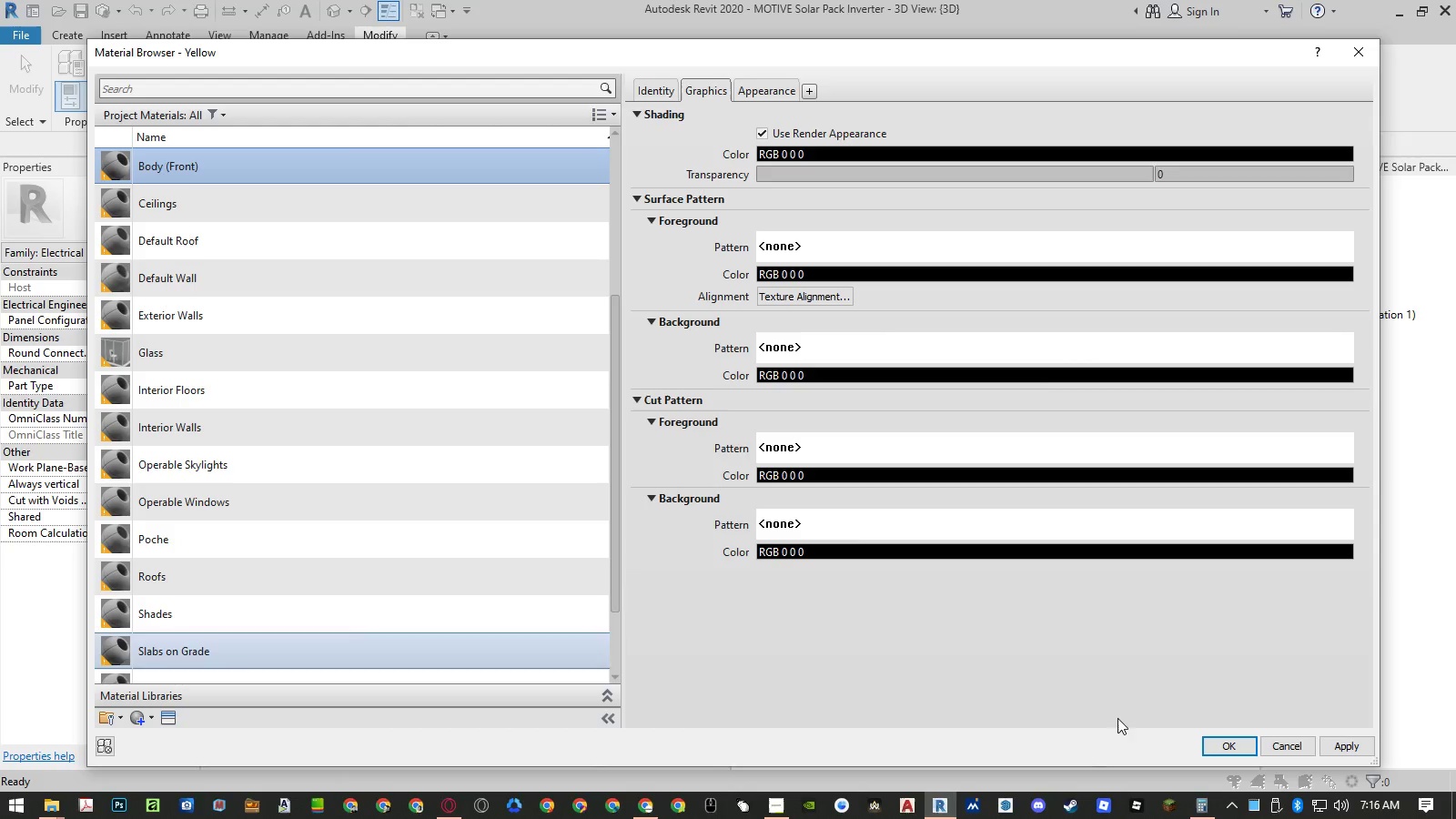 
left_click([1227, 748])
 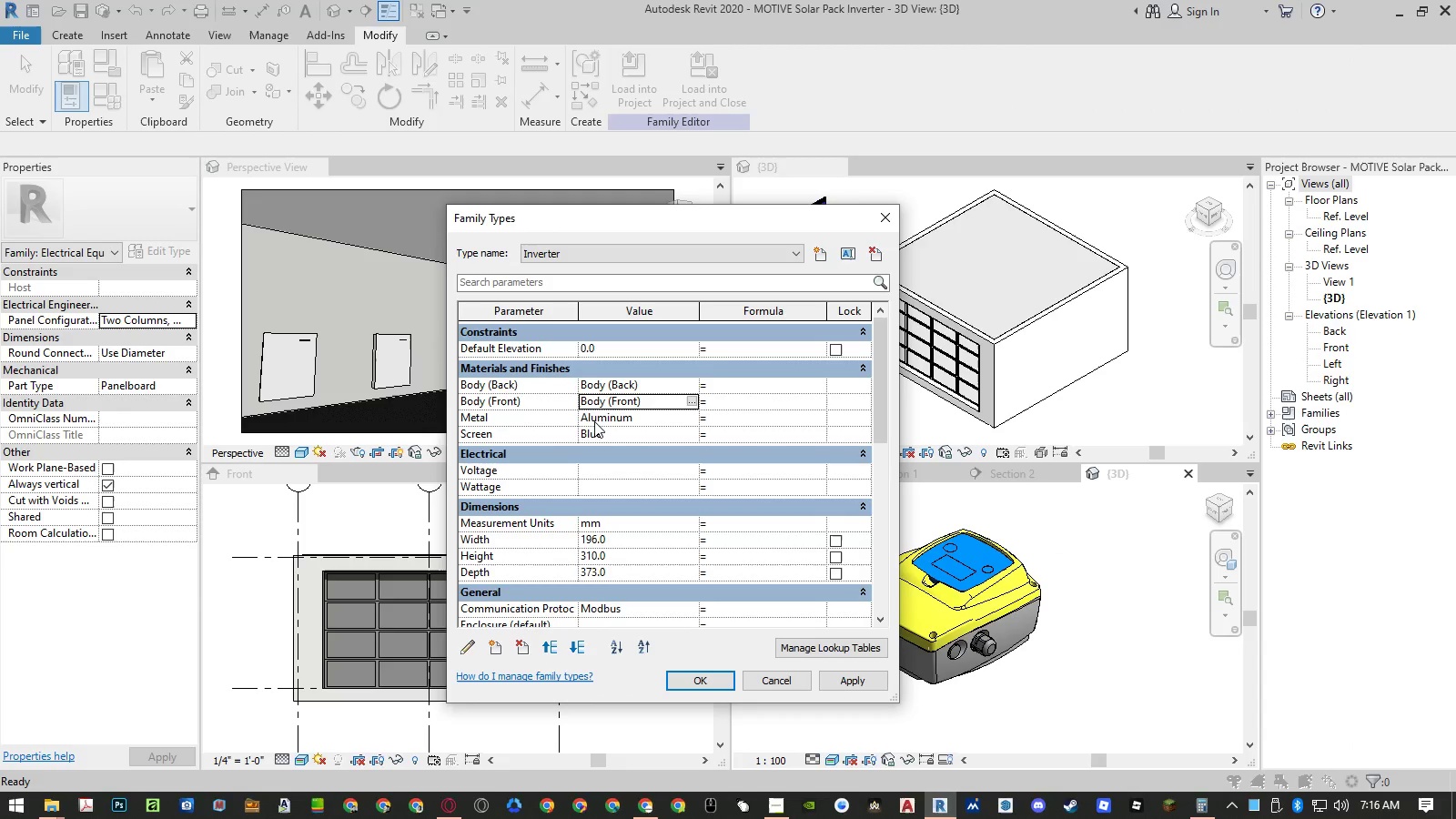 
left_click([548, 436])
 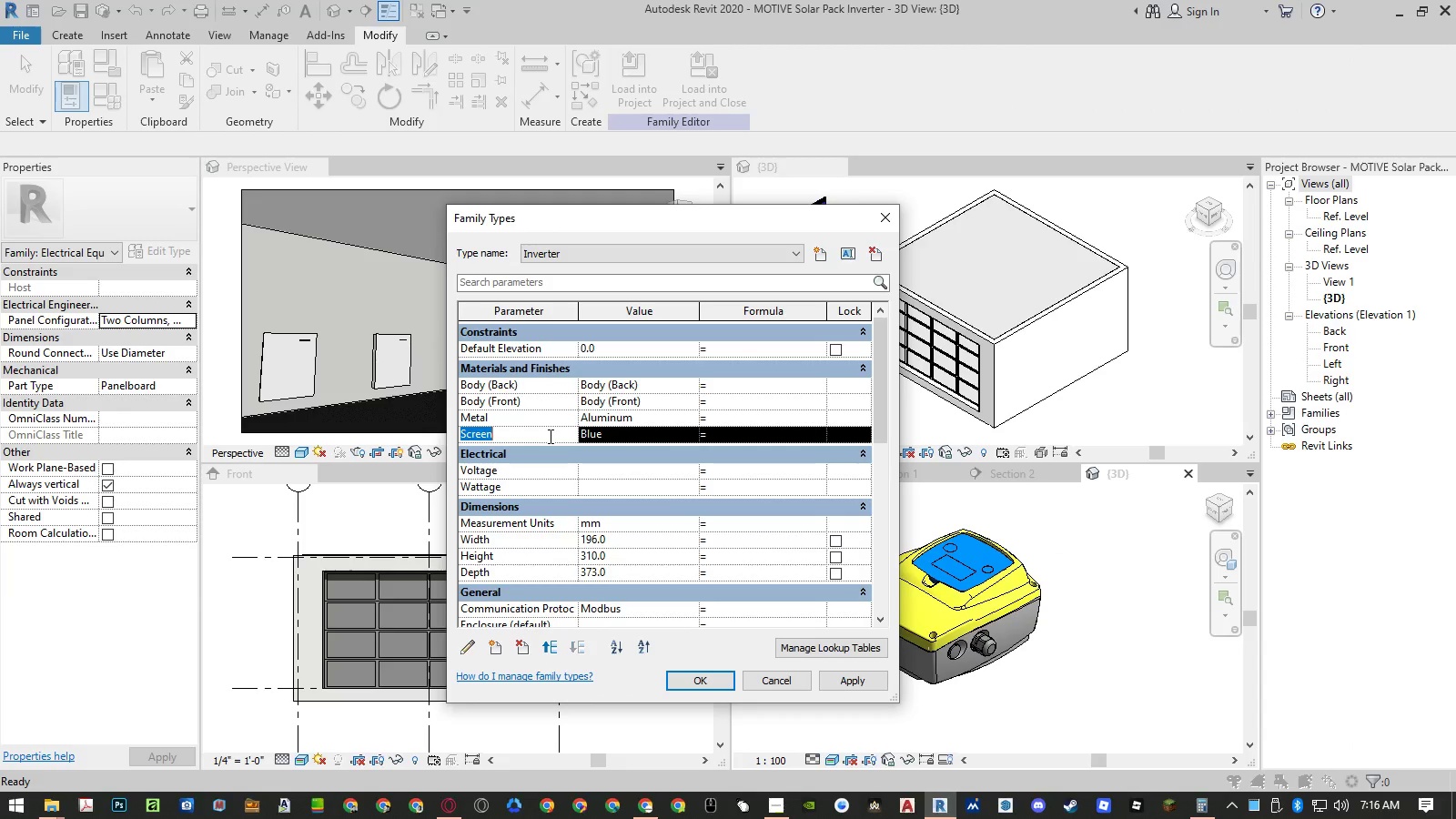 
key(Control+ControlLeft)
 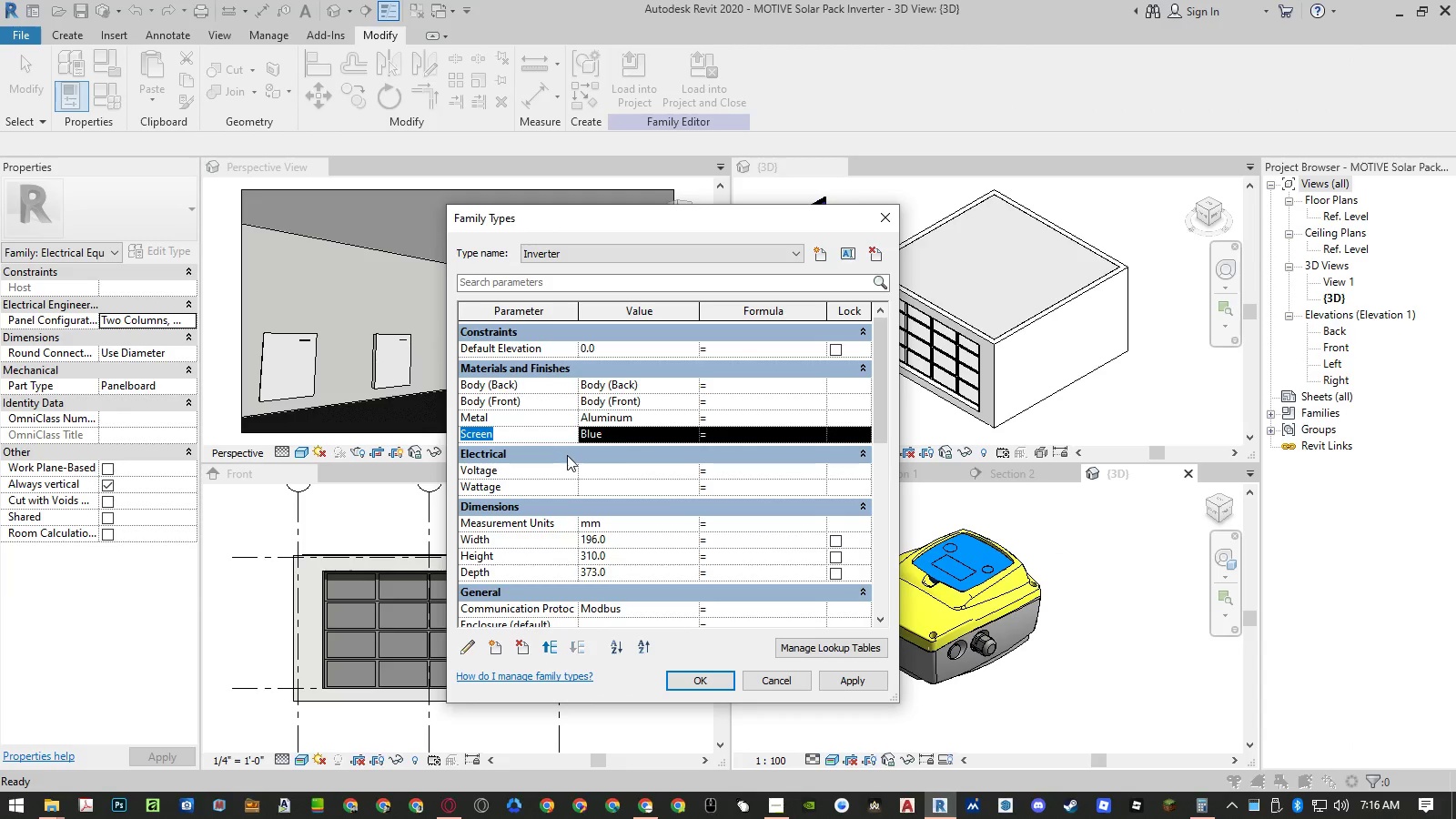 
key(Control+C)
 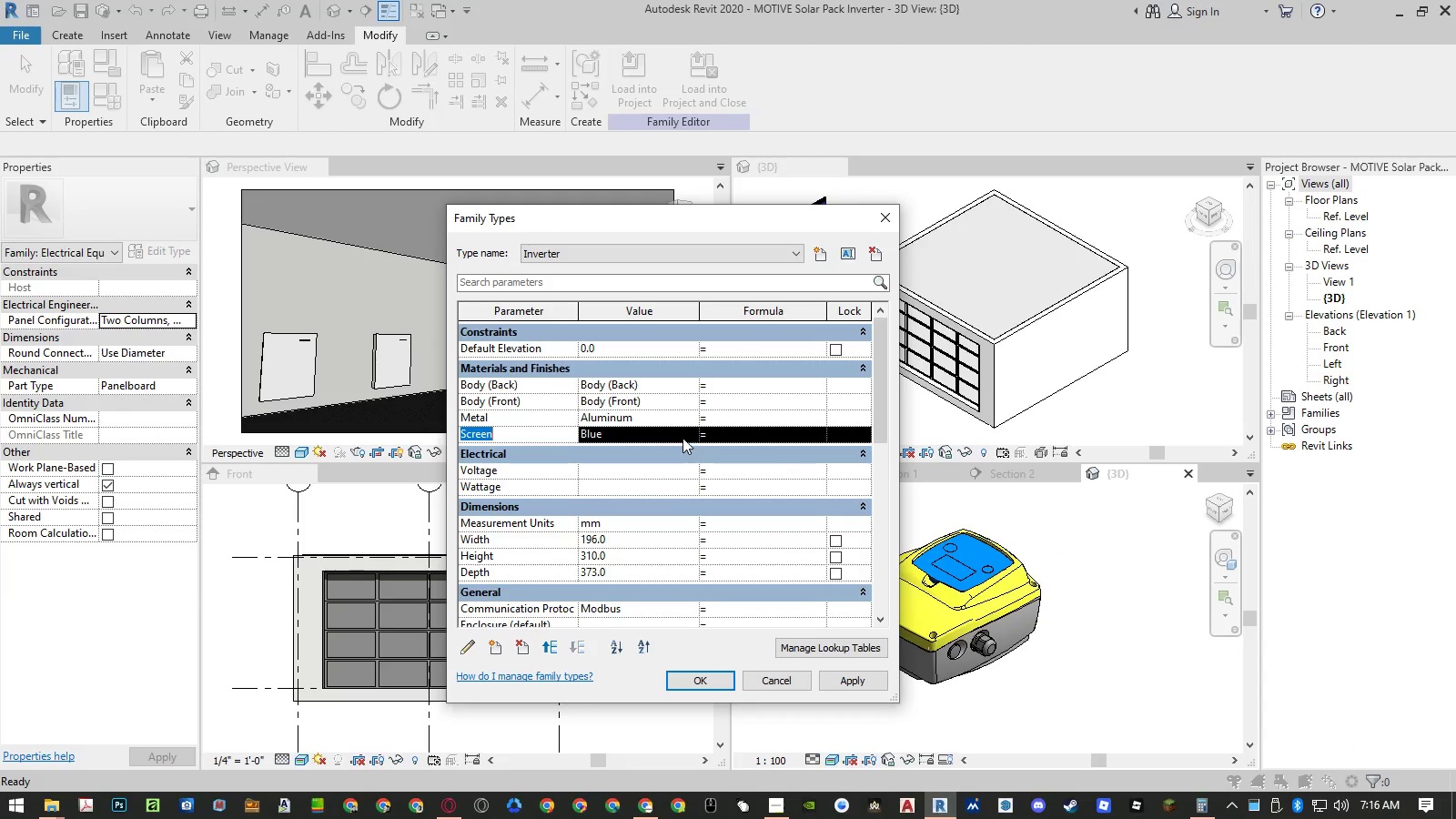 
left_click([683, 437])
 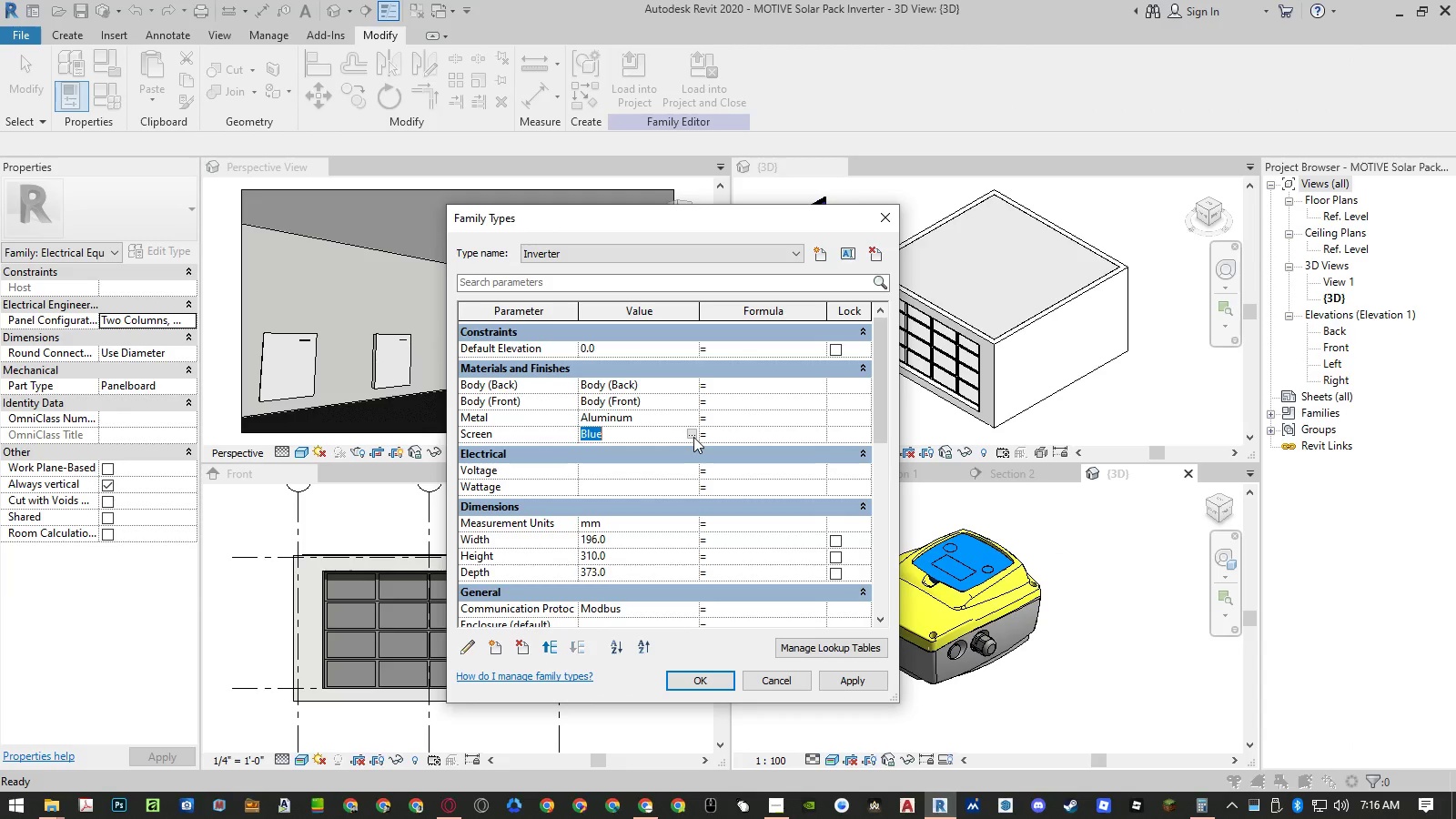 
left_click([694, 436])
 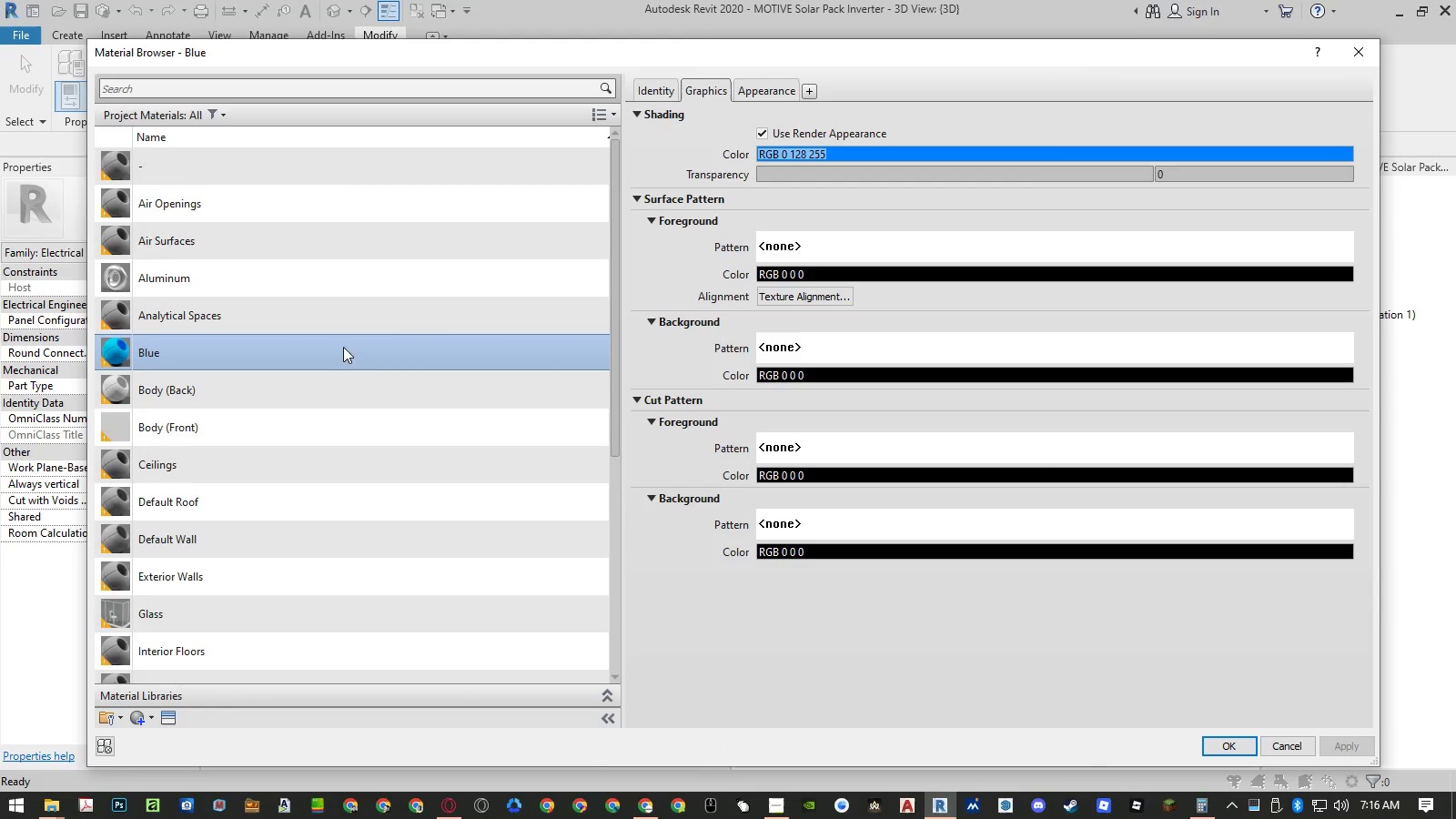 
left_click([387, 401])
 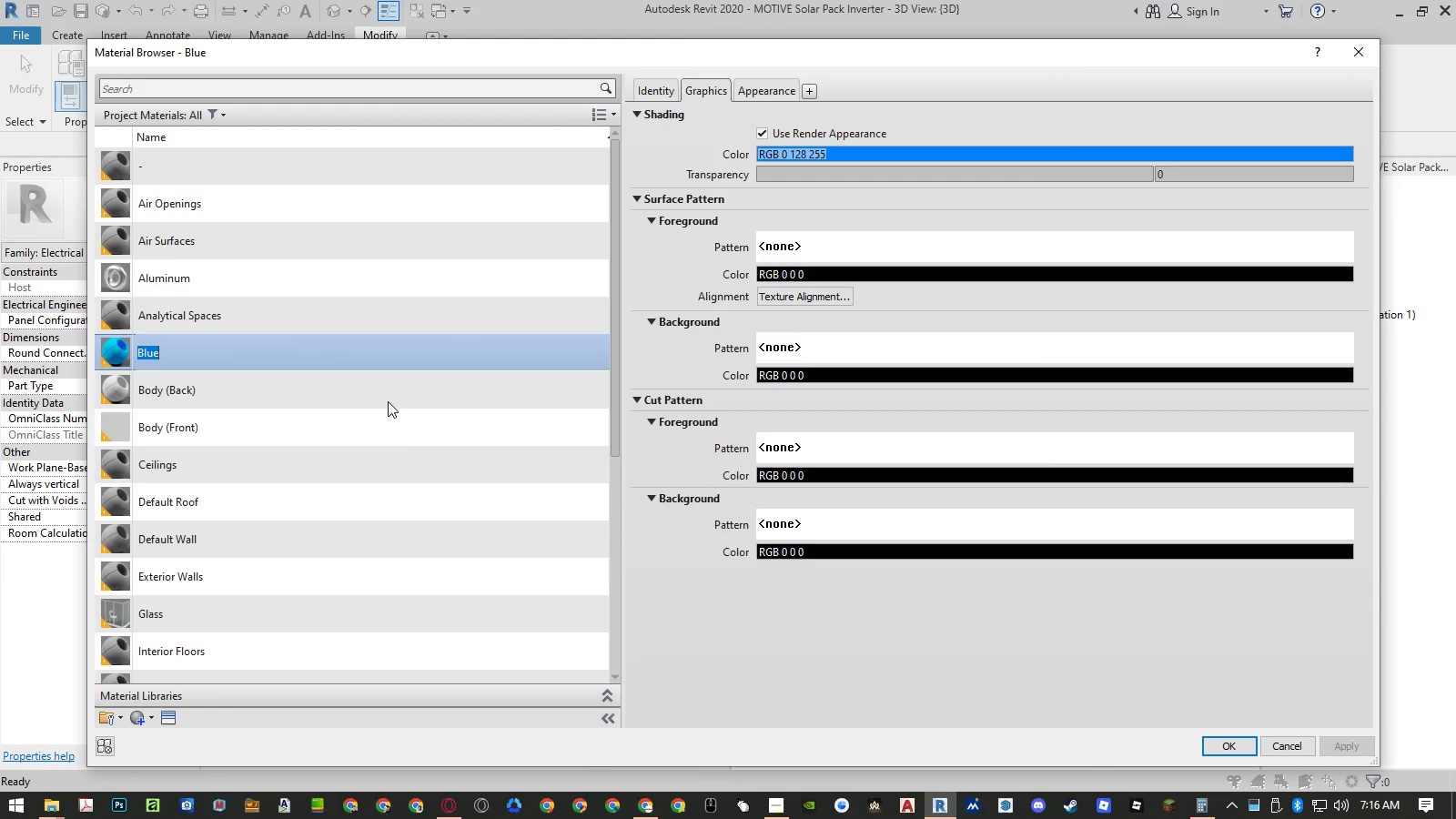 
key(Control+ControlLeft)
 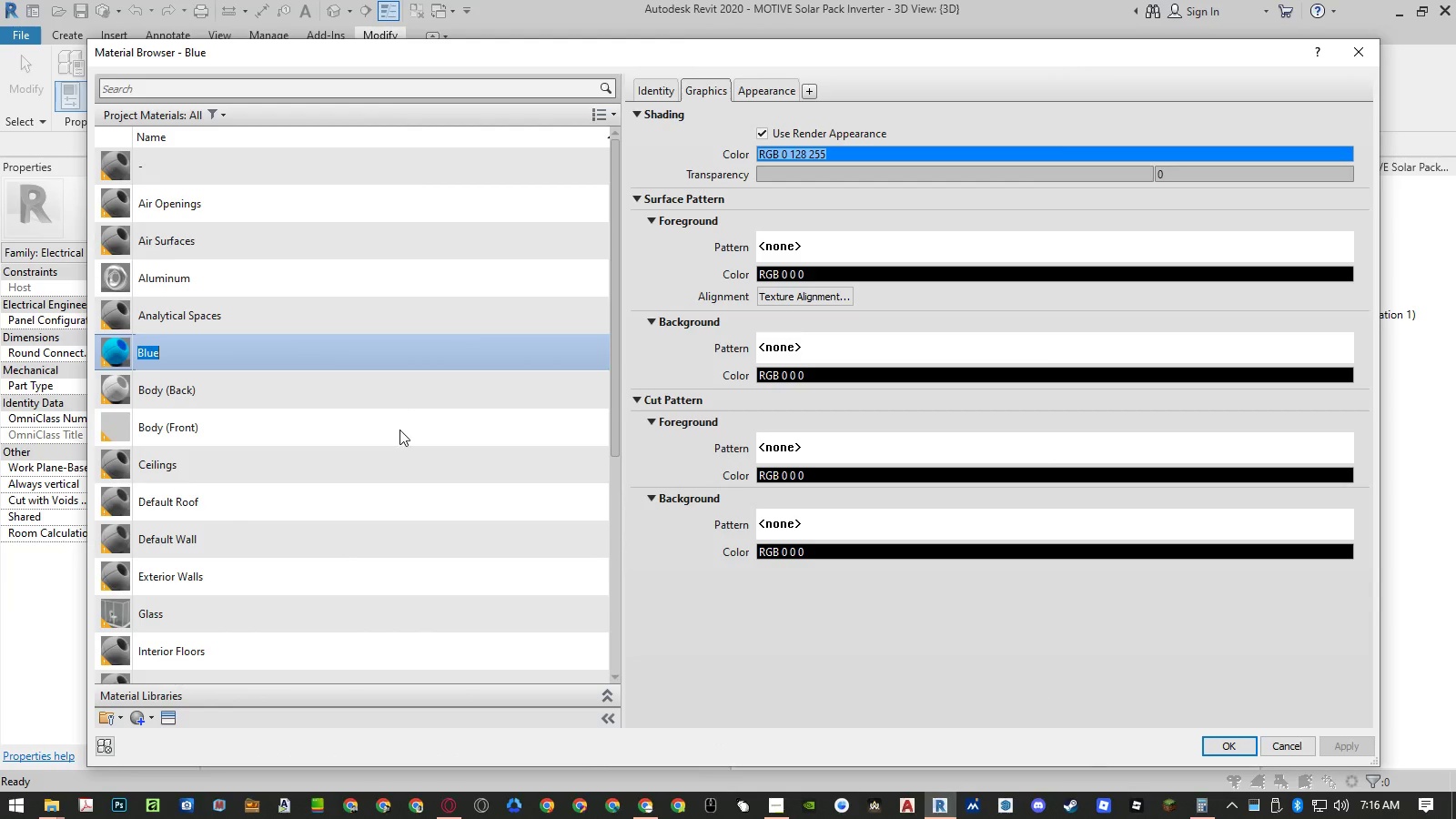 
key(Control+V)
 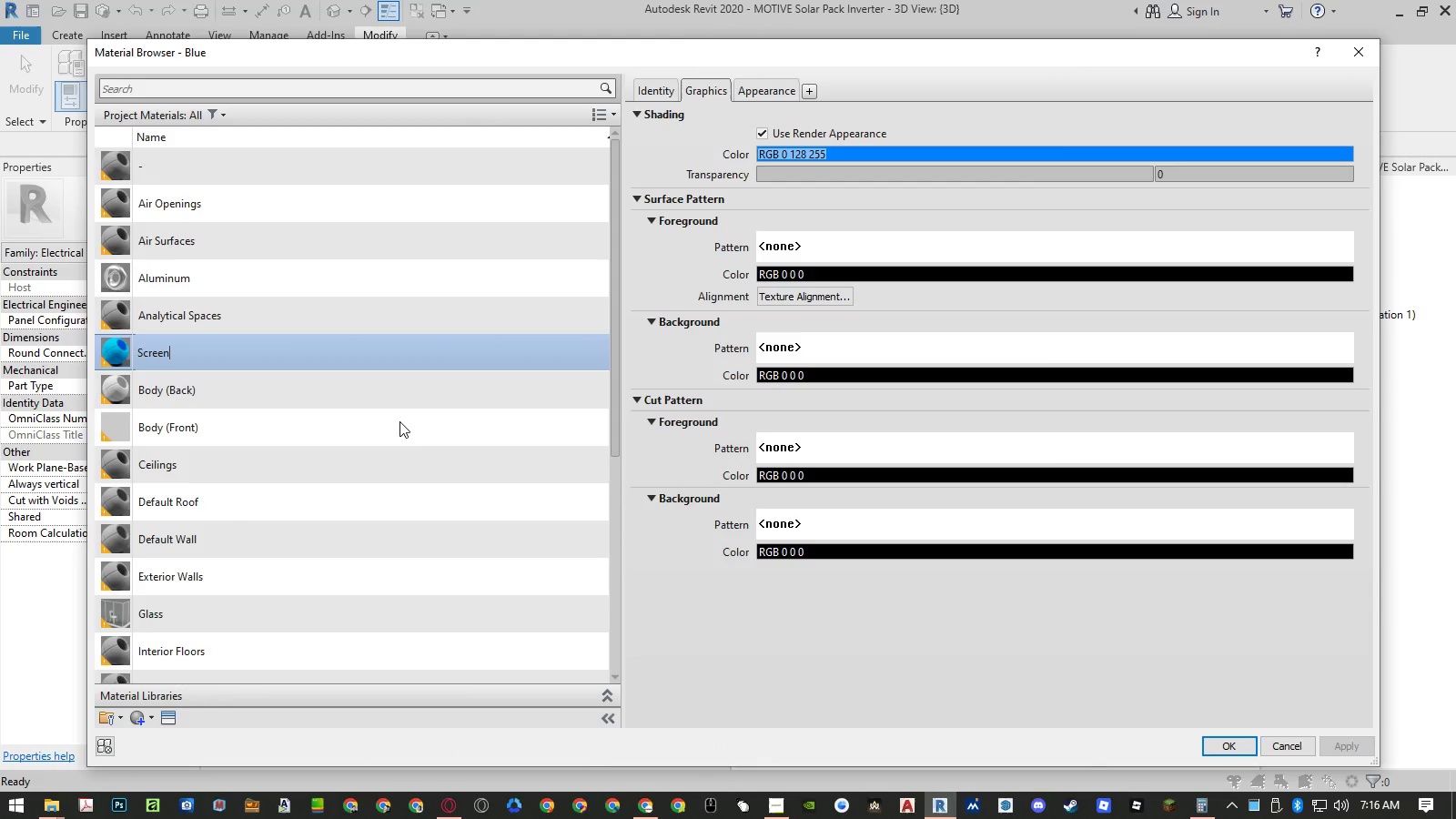 
key(Enter)
 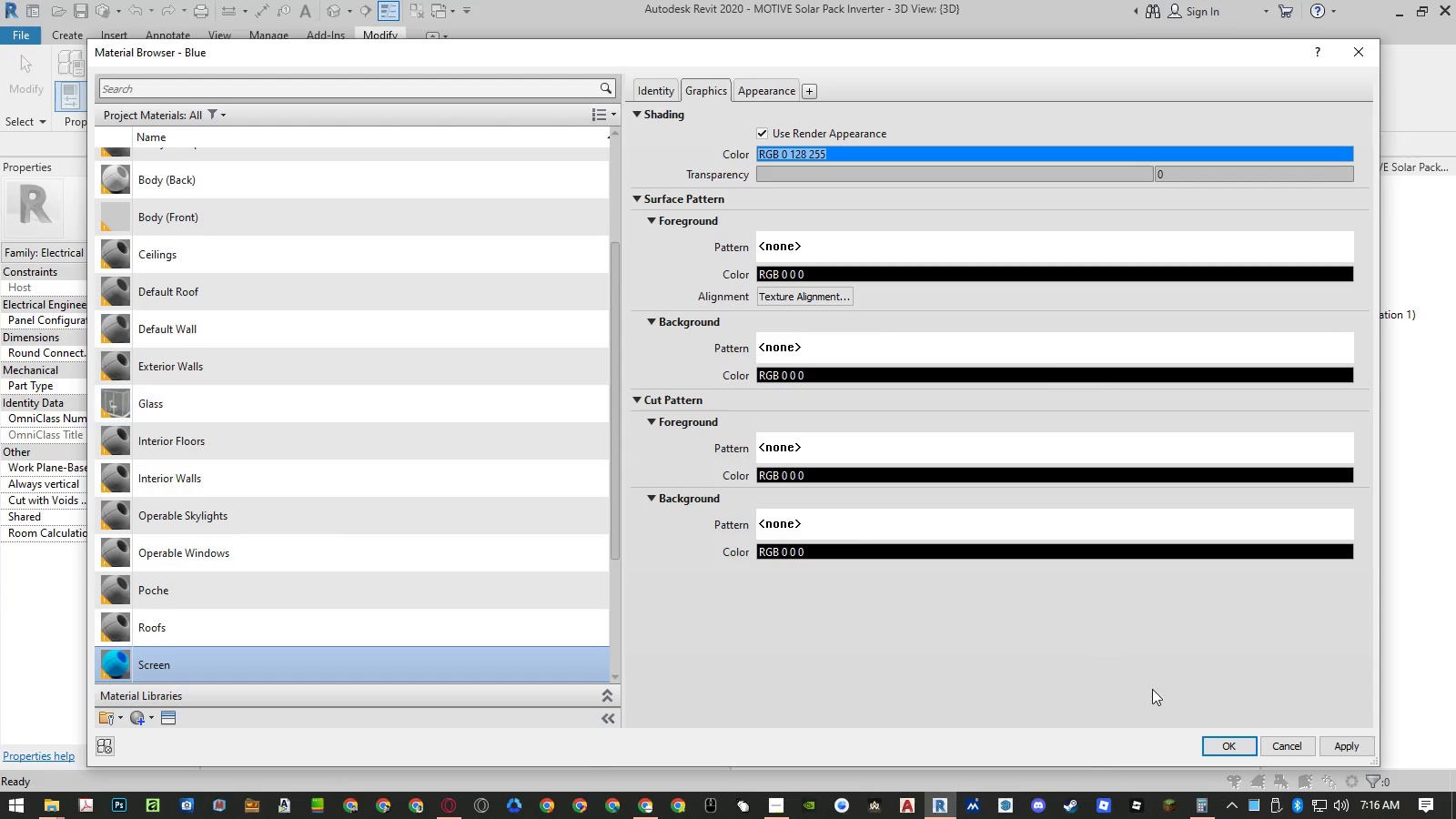 
left_click([1229, 749])
 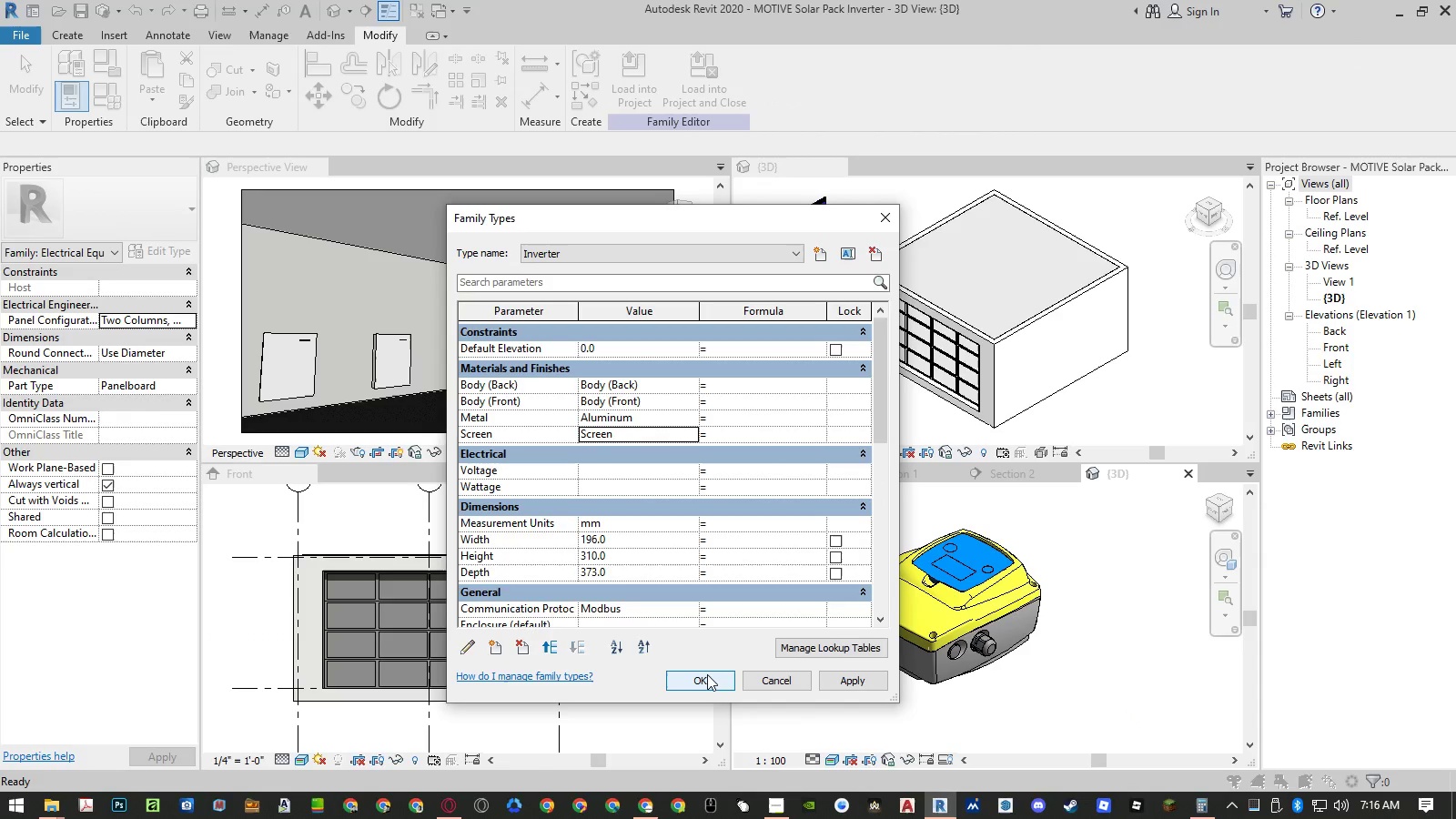 
wait(7.94)
 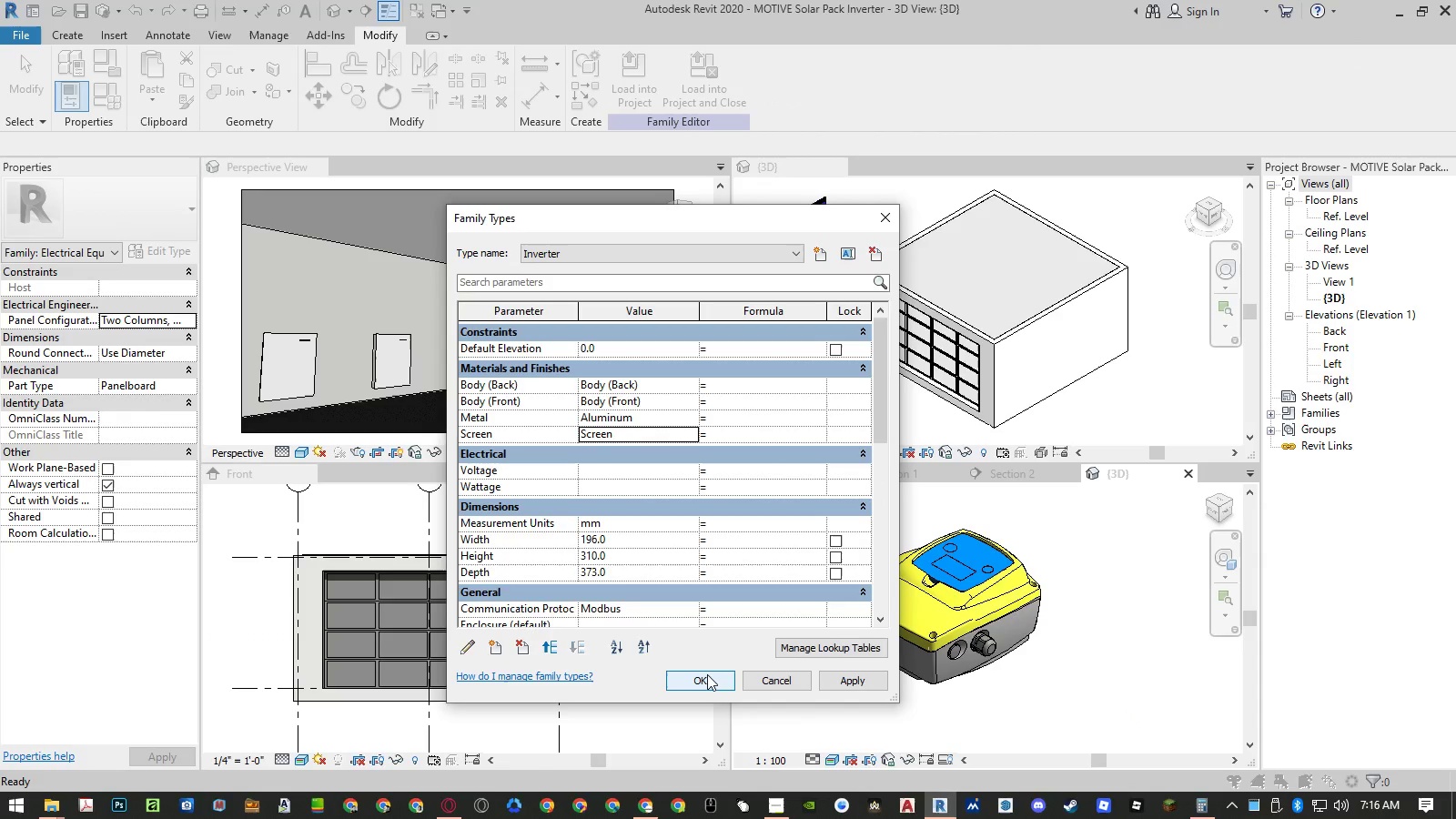 
left_click([707, 674])
 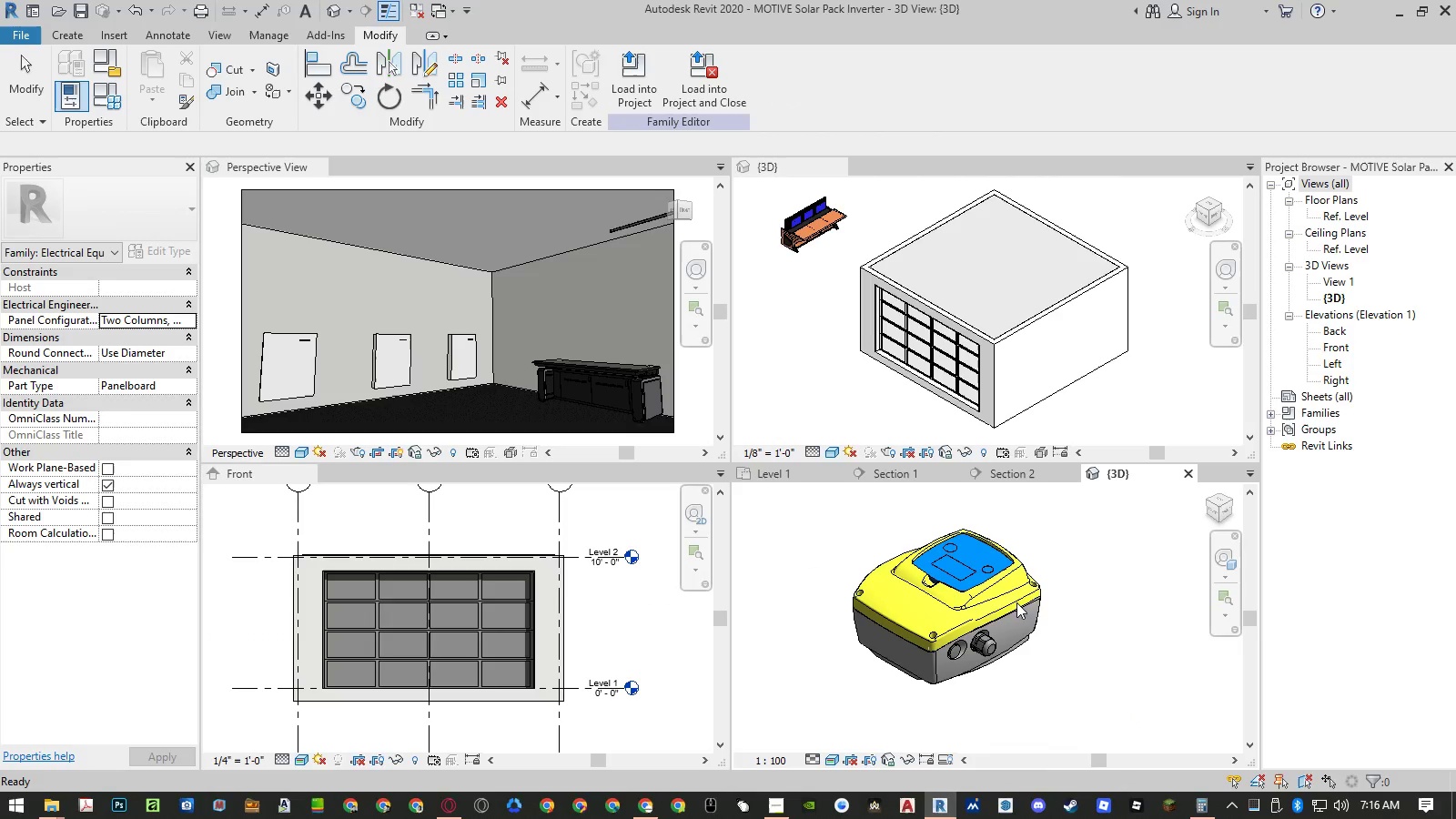 
left_click([1090, 566])
 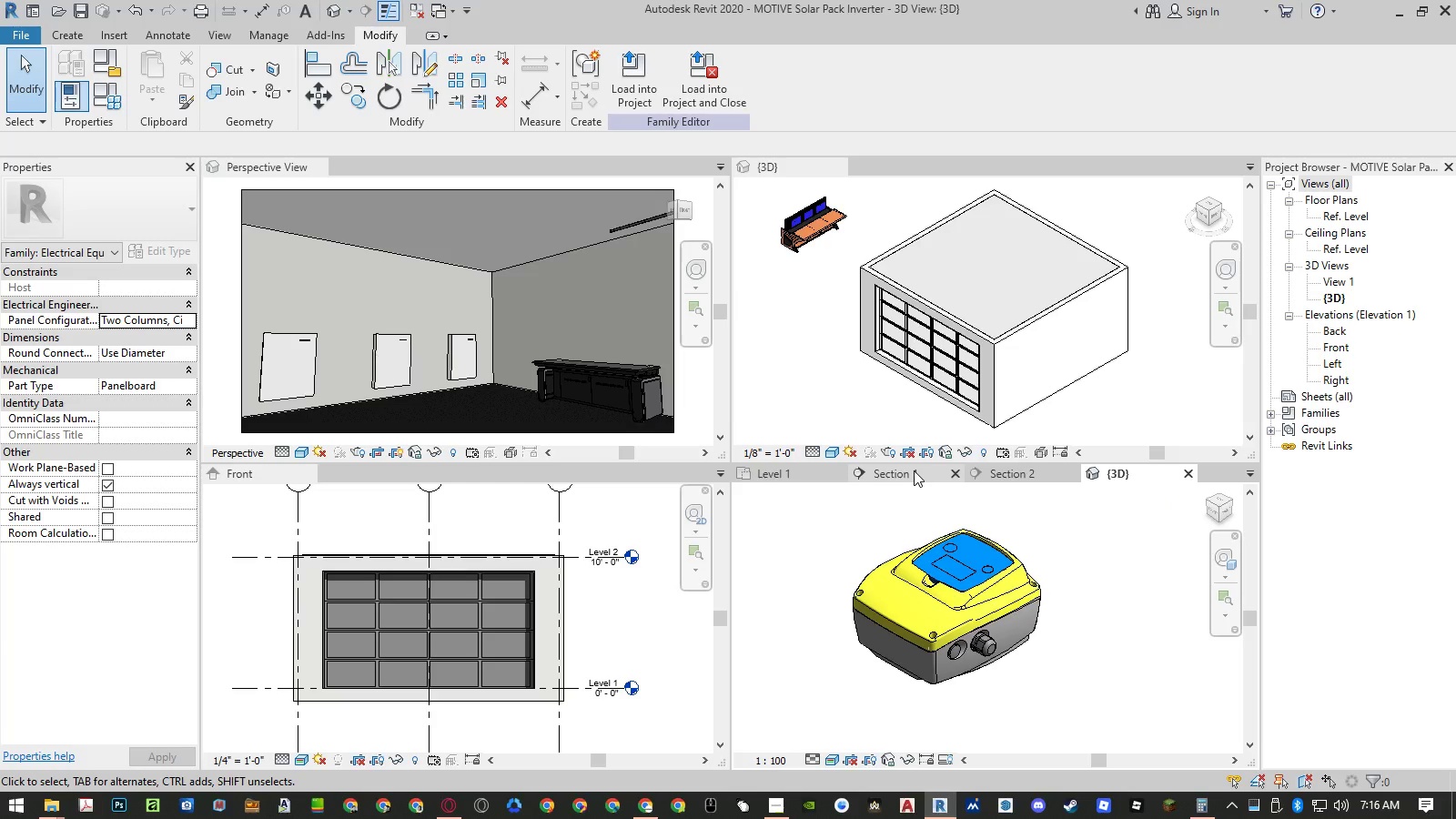 
type(mat)
 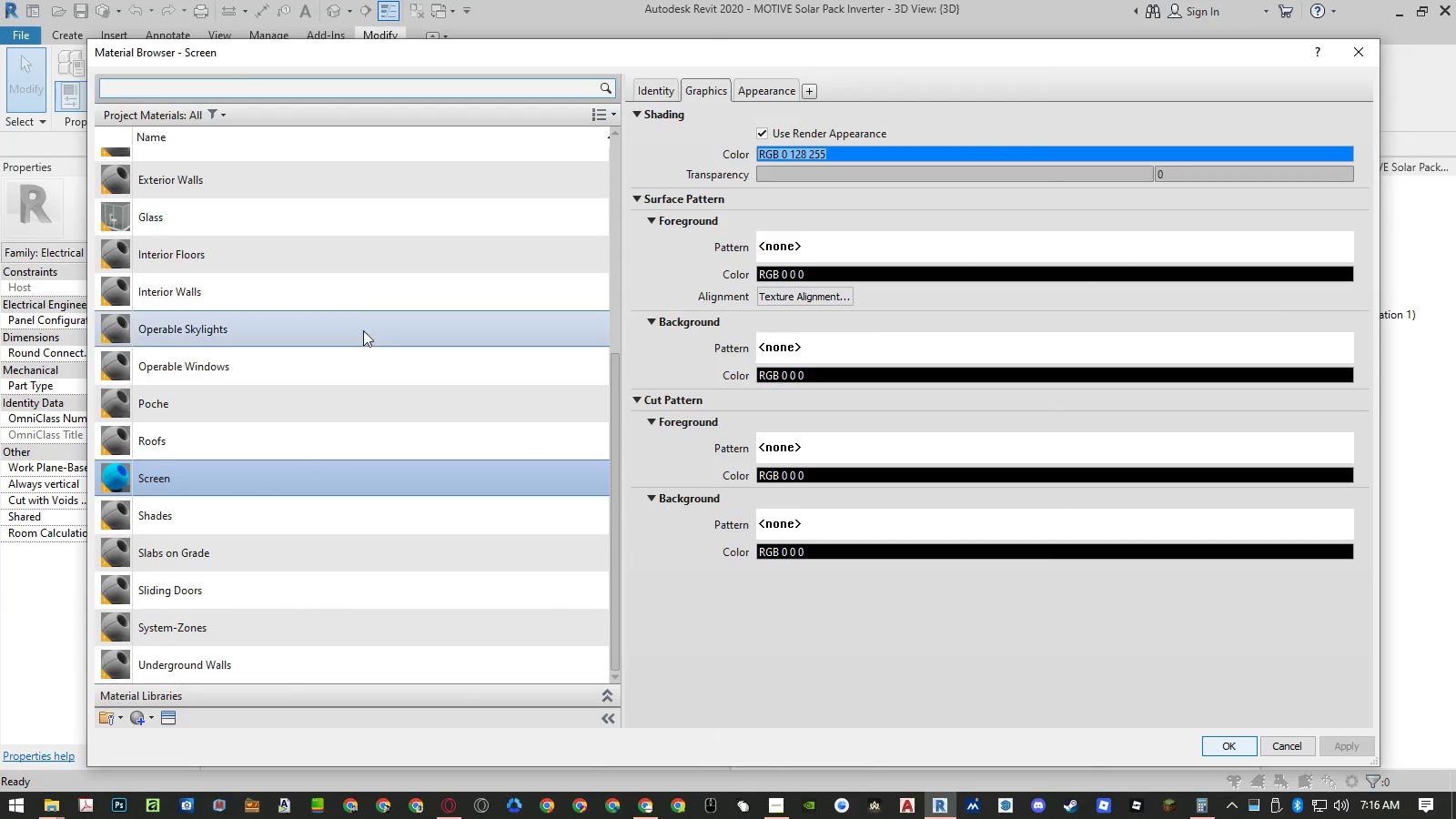 
right_click([197, 479])
 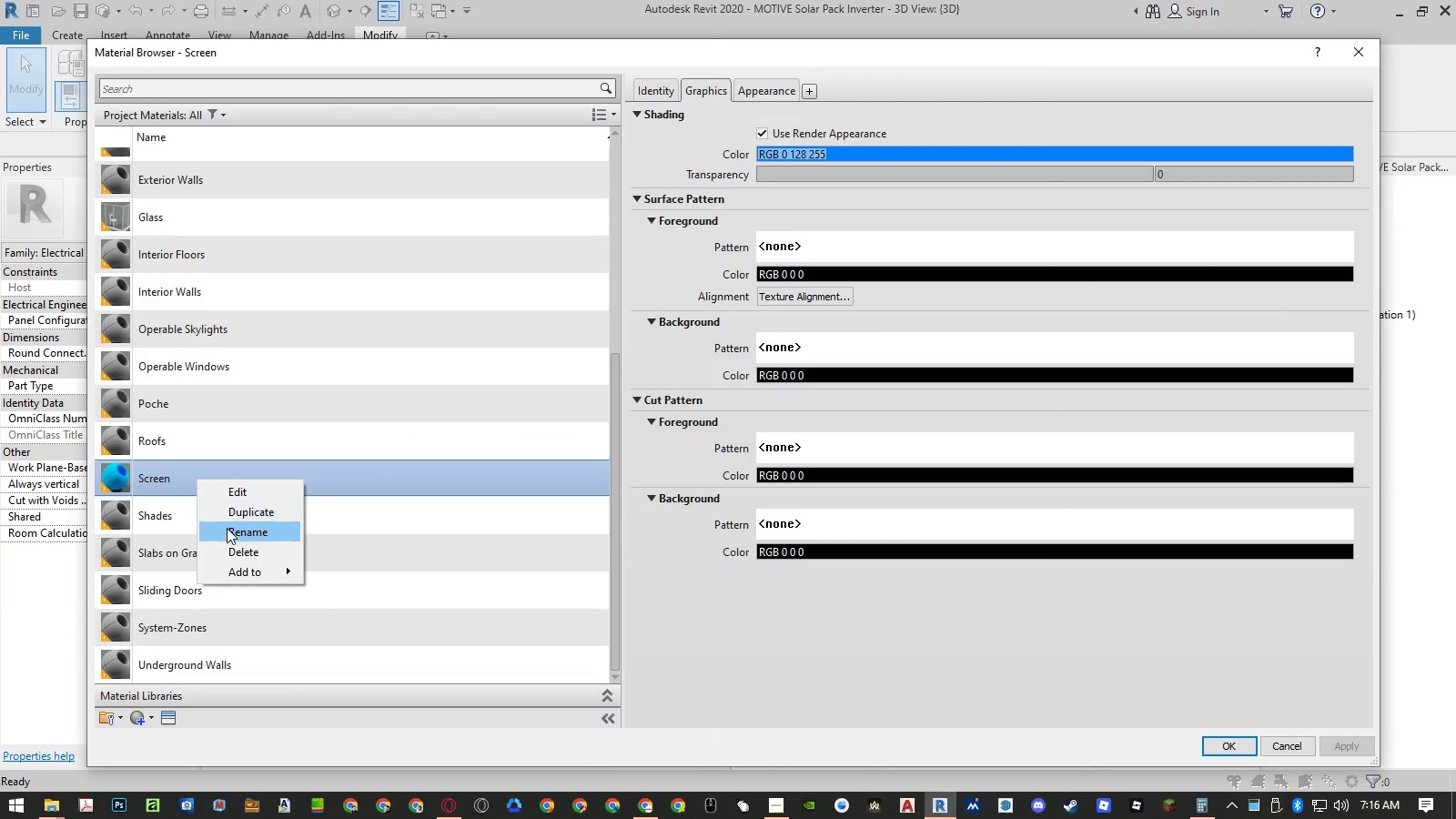 
left_click([227, 528])
 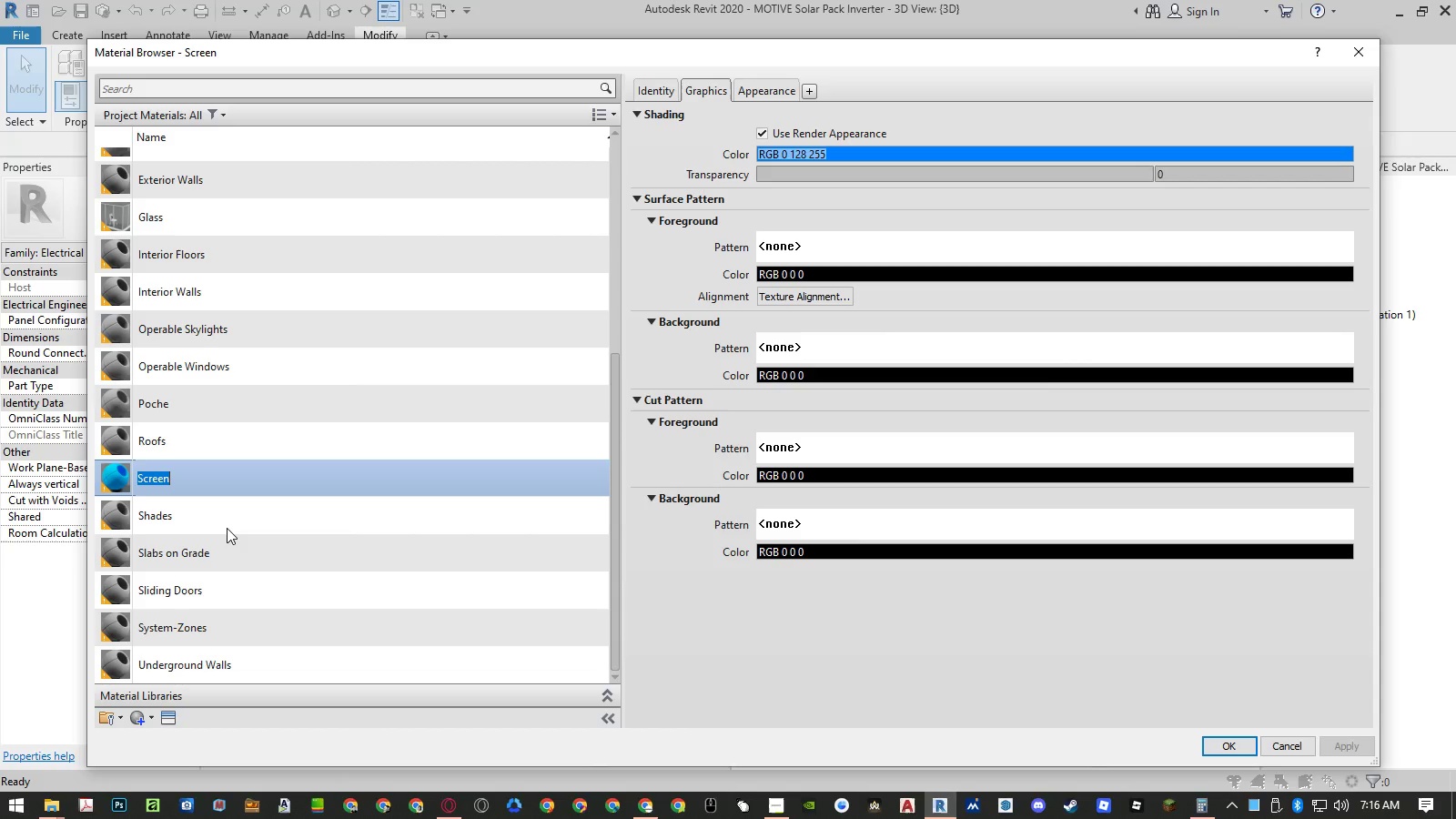 
wait(12.66)
 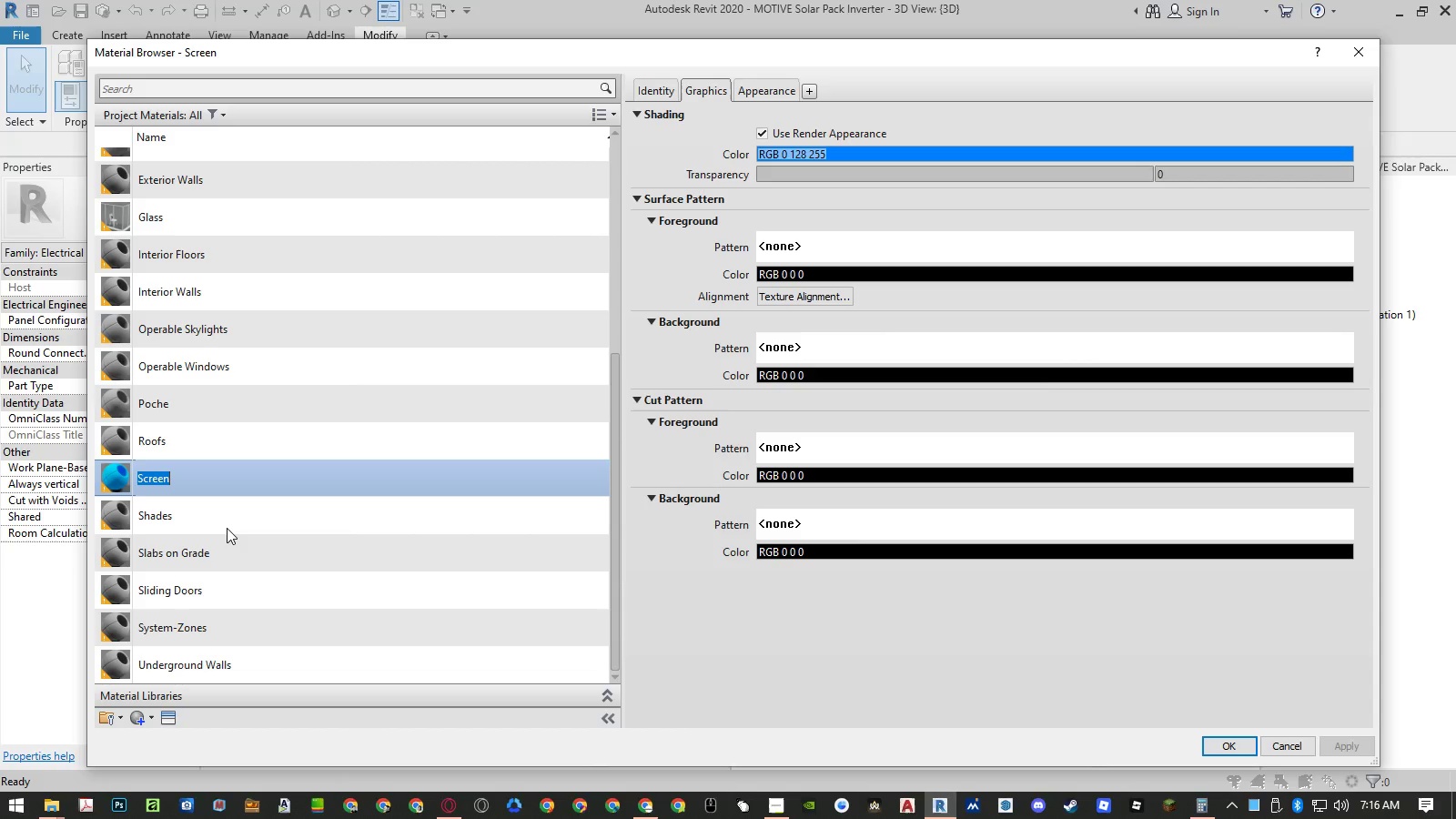 
left_click([137, 479])
 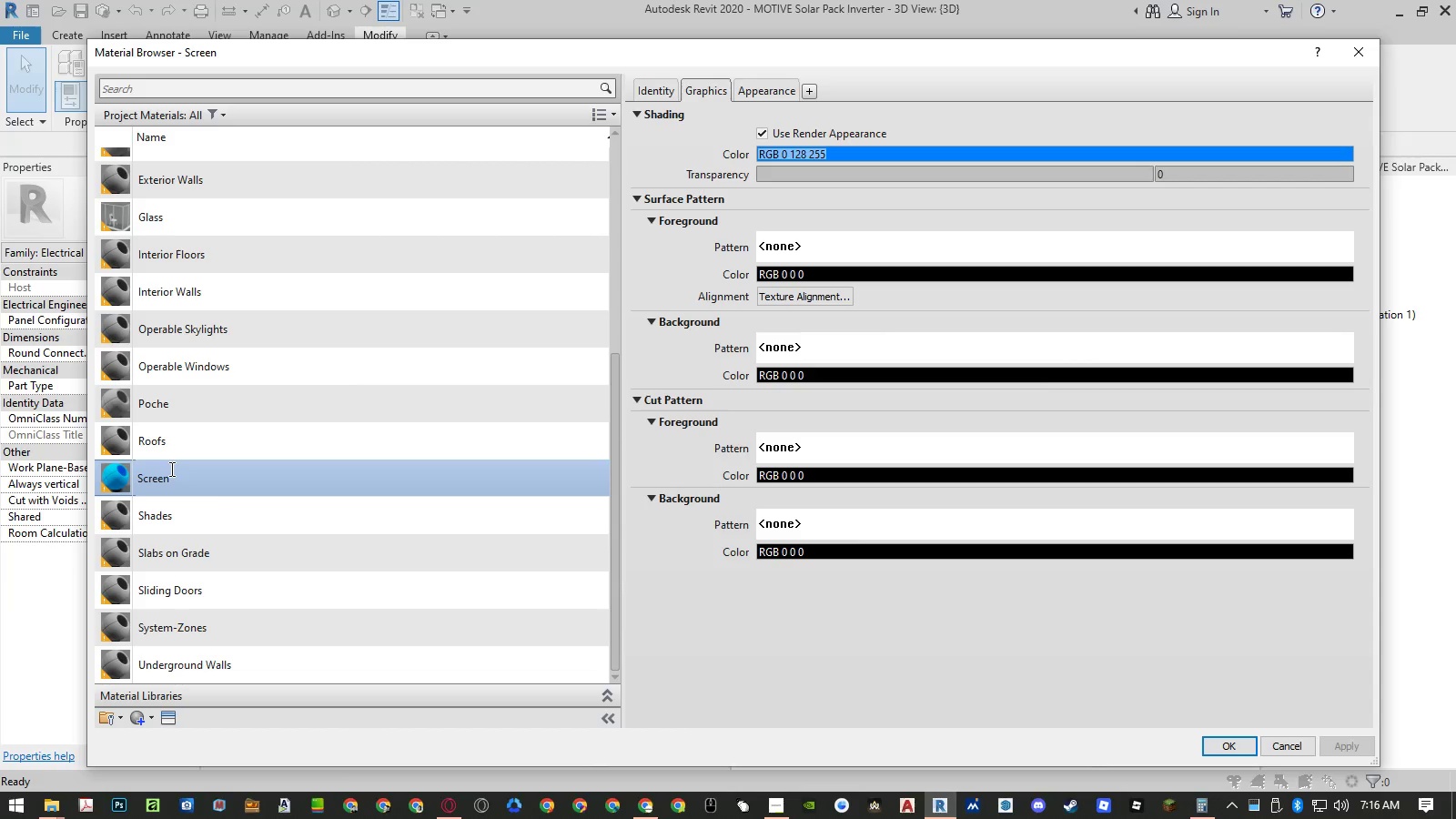 
type(SI)
 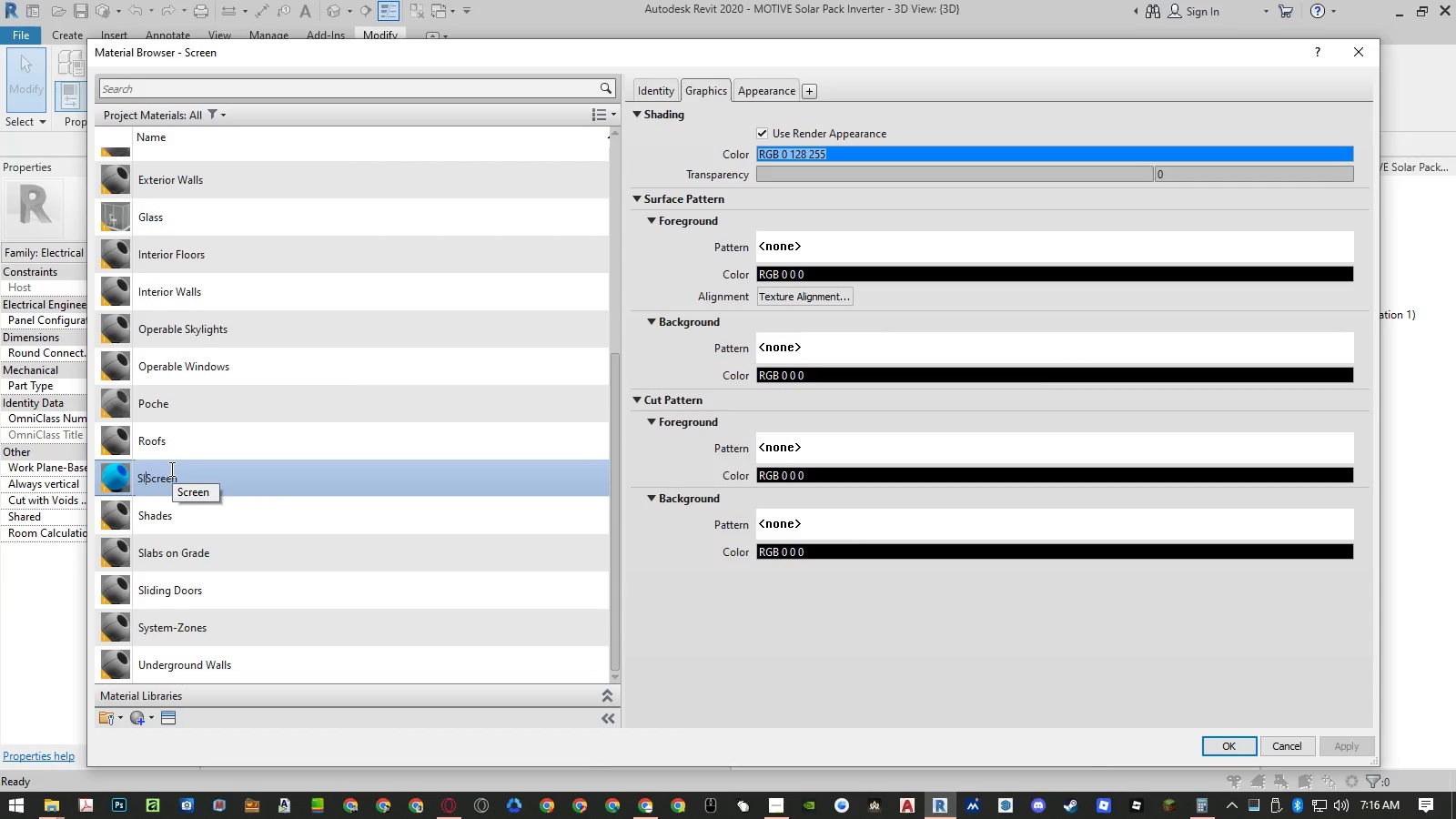 
type( )
key(Backspace)
key(Backspace)
type(olar in)
key(Backspace)
key(Backspace)
type(Inverter - [Home])
 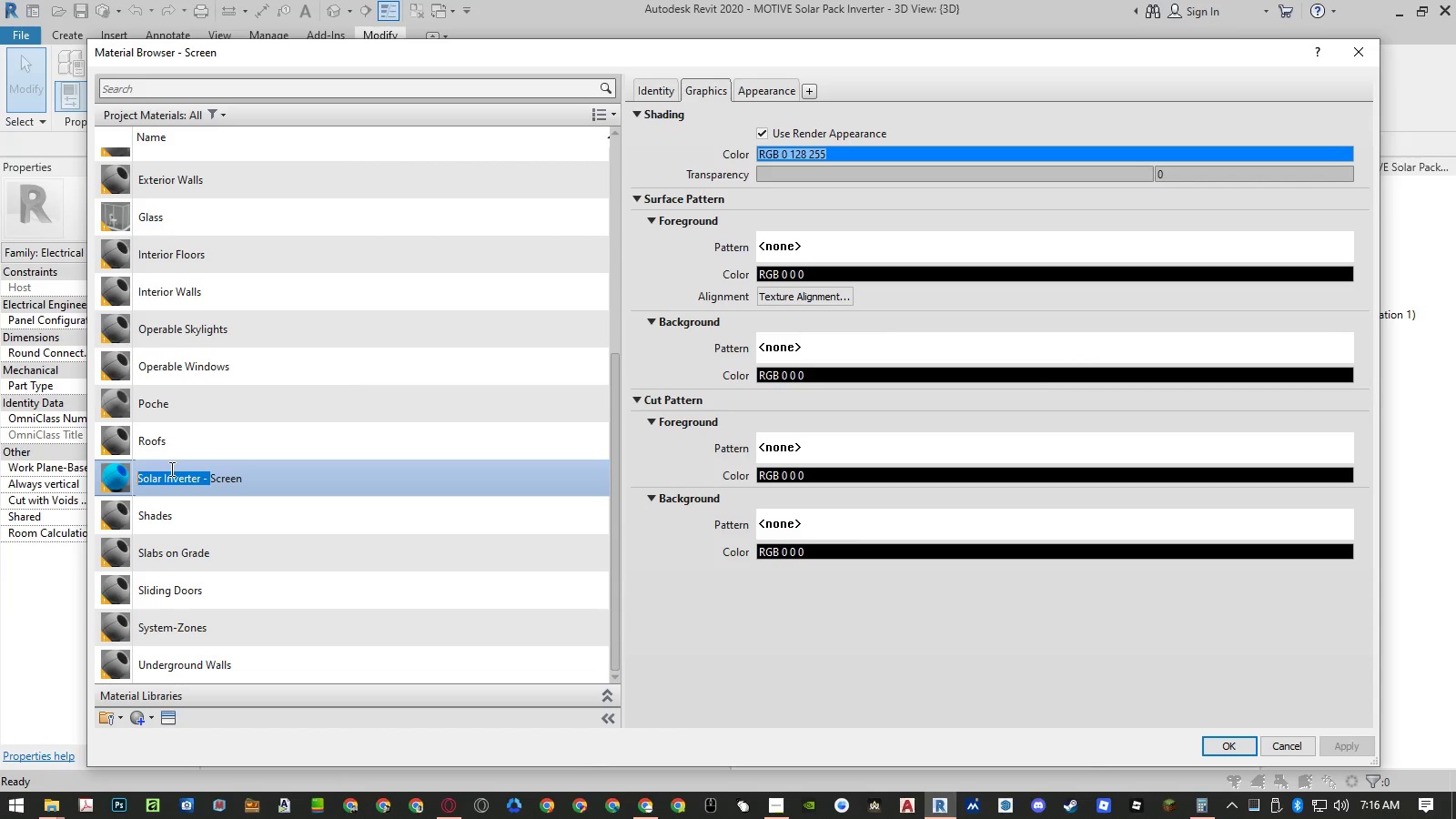 
key(Control+C)
 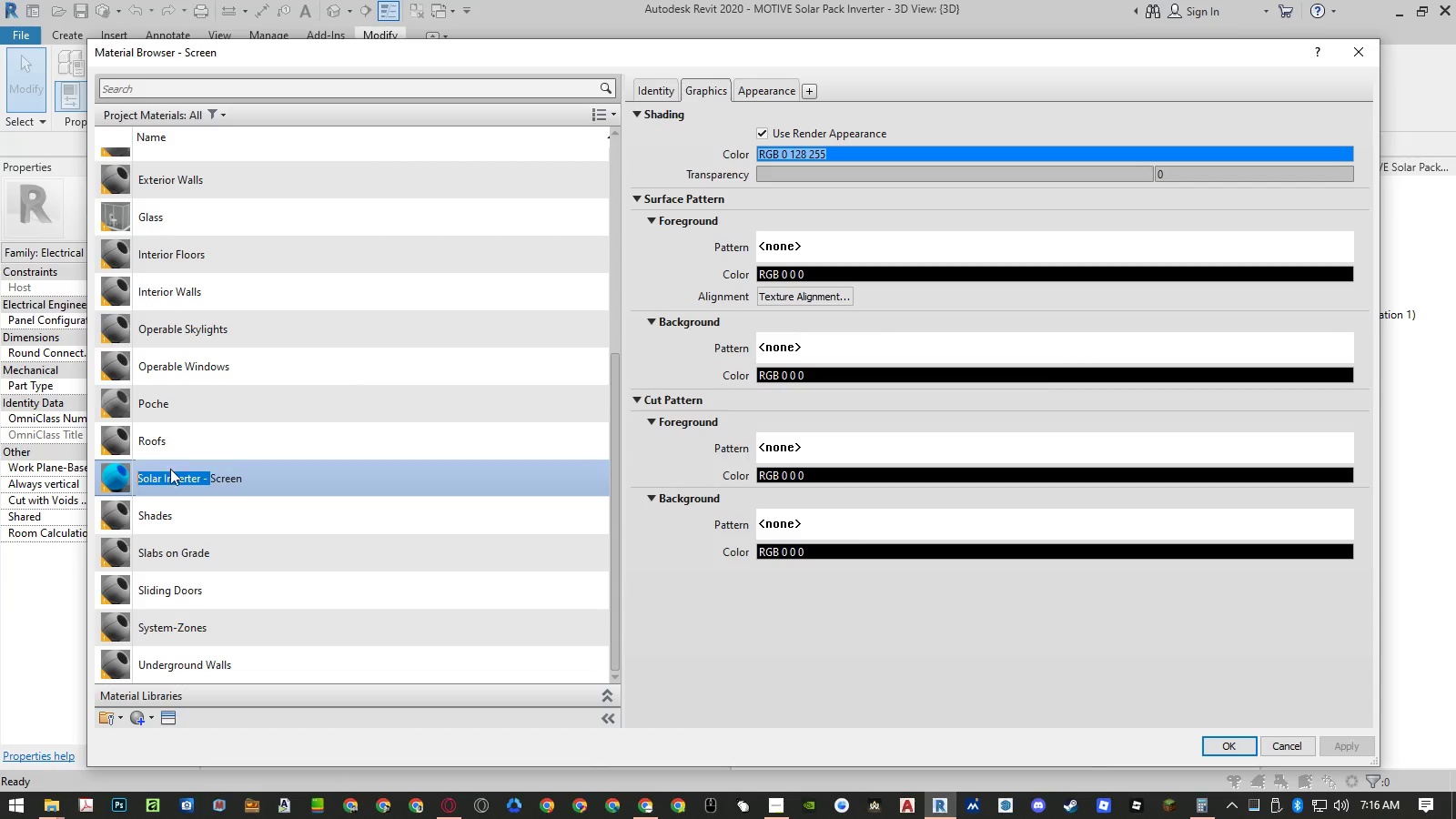 
key(Enter)
 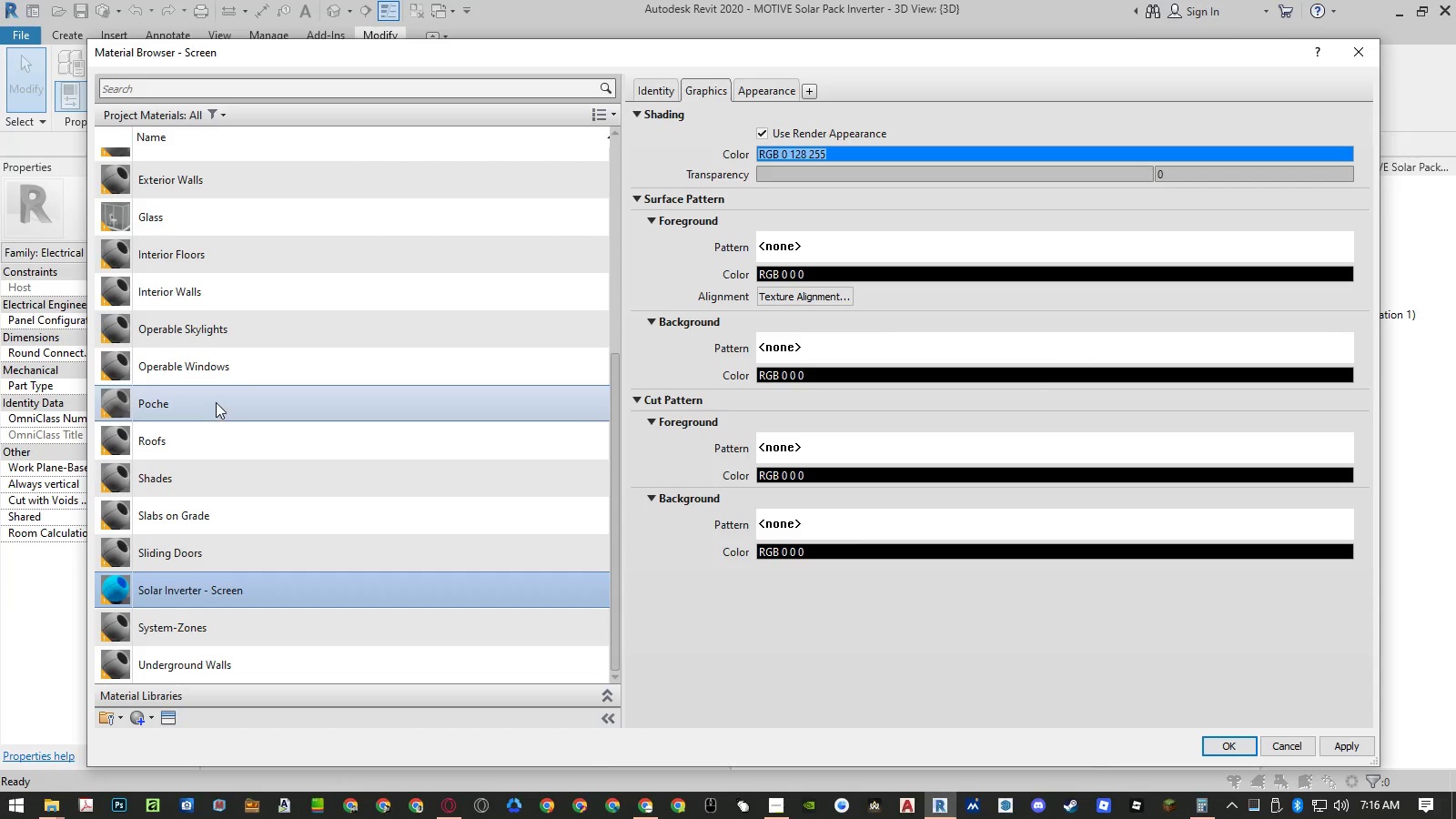 
left_click([216, 402])
 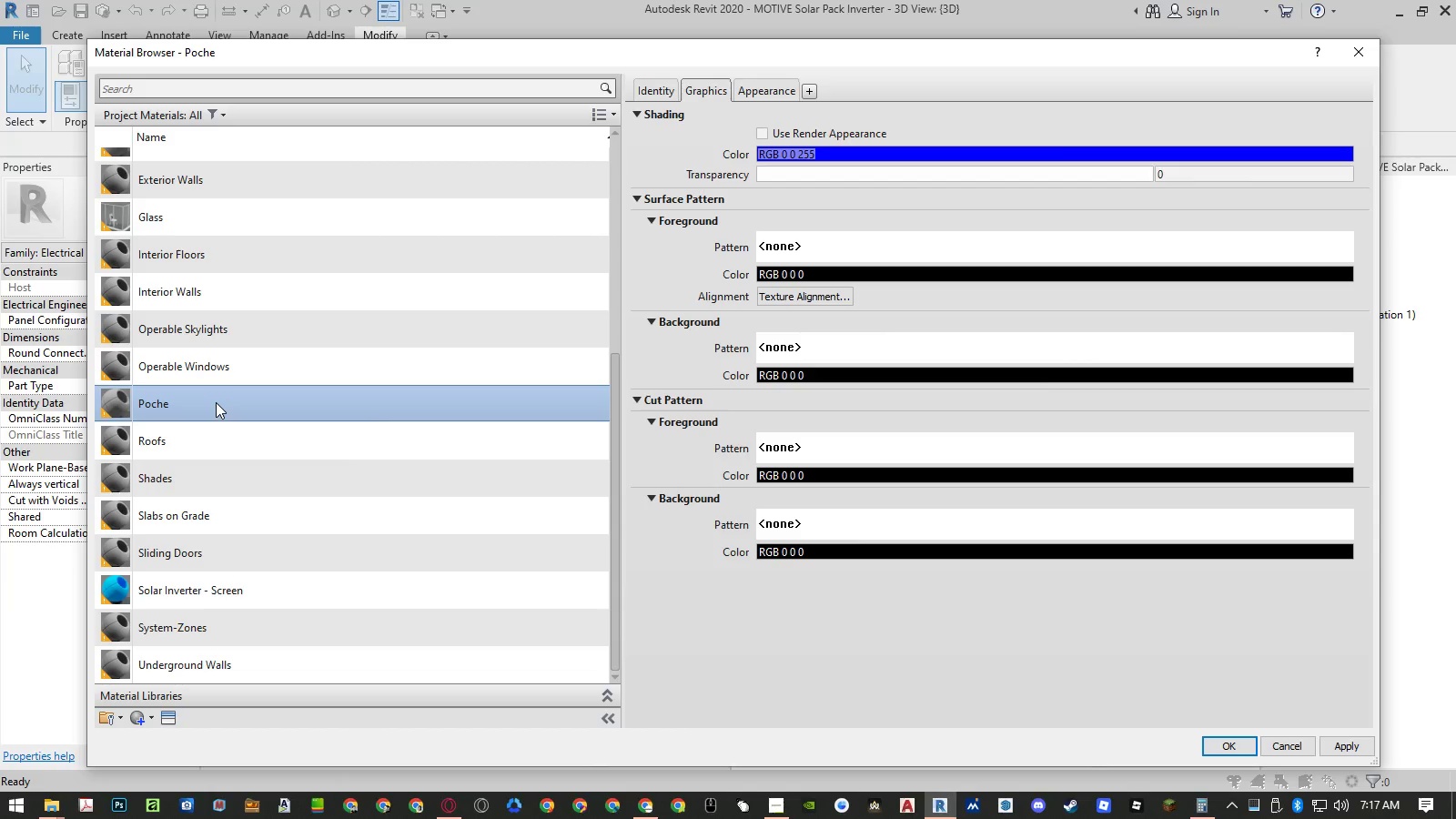 
key(B)
 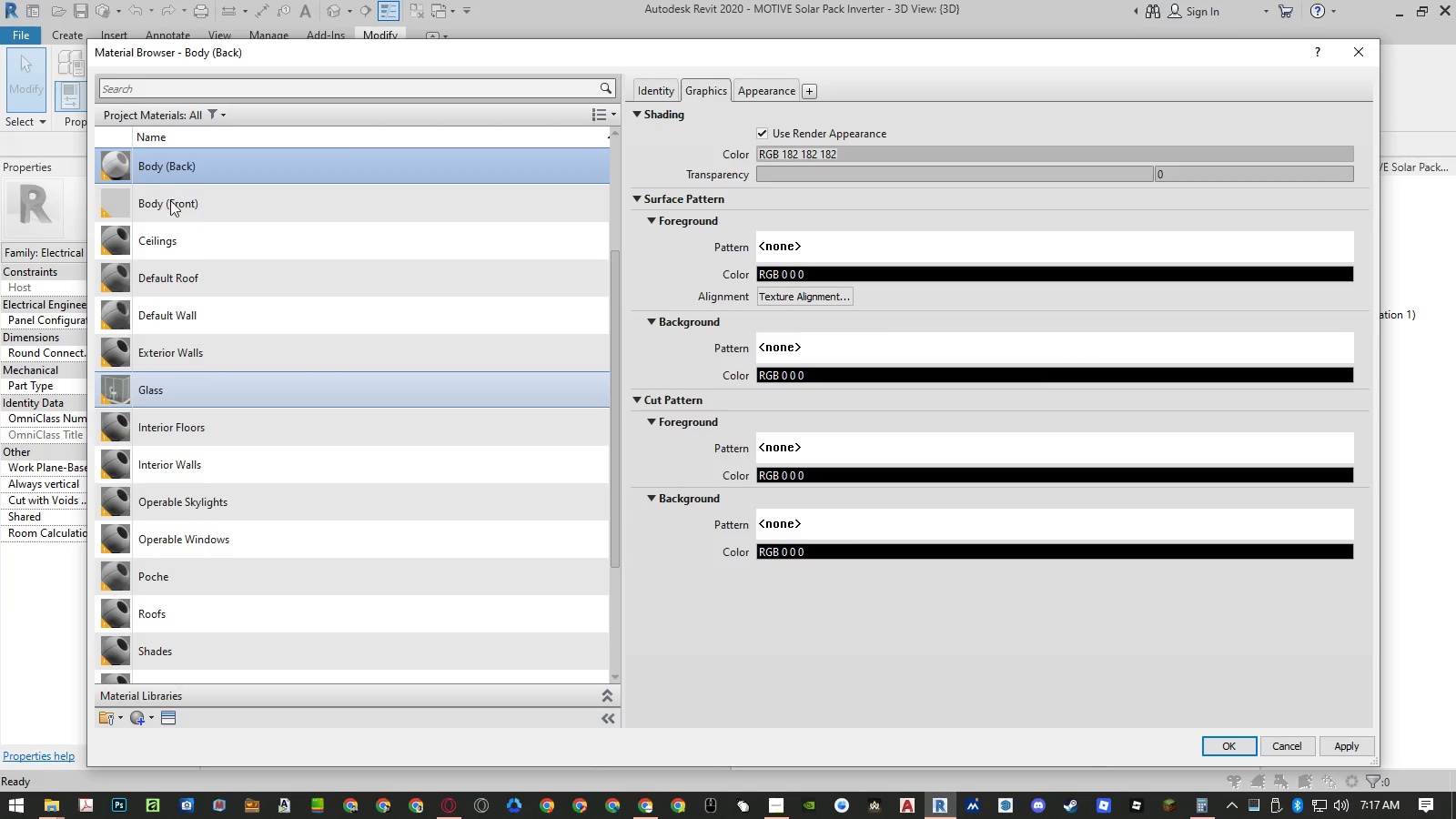 
right_click([157, 164])
 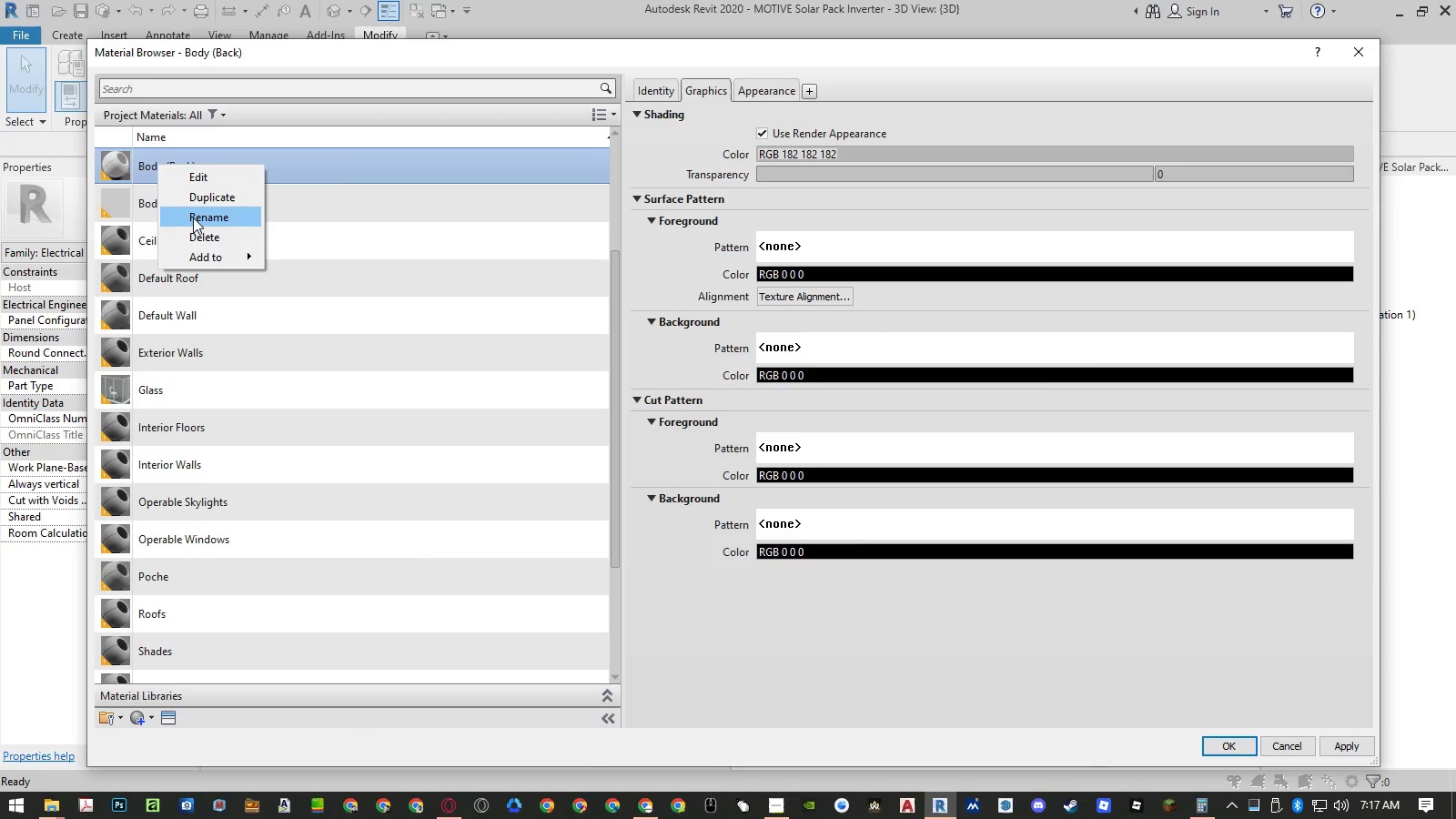 
left_click([194, 217])
 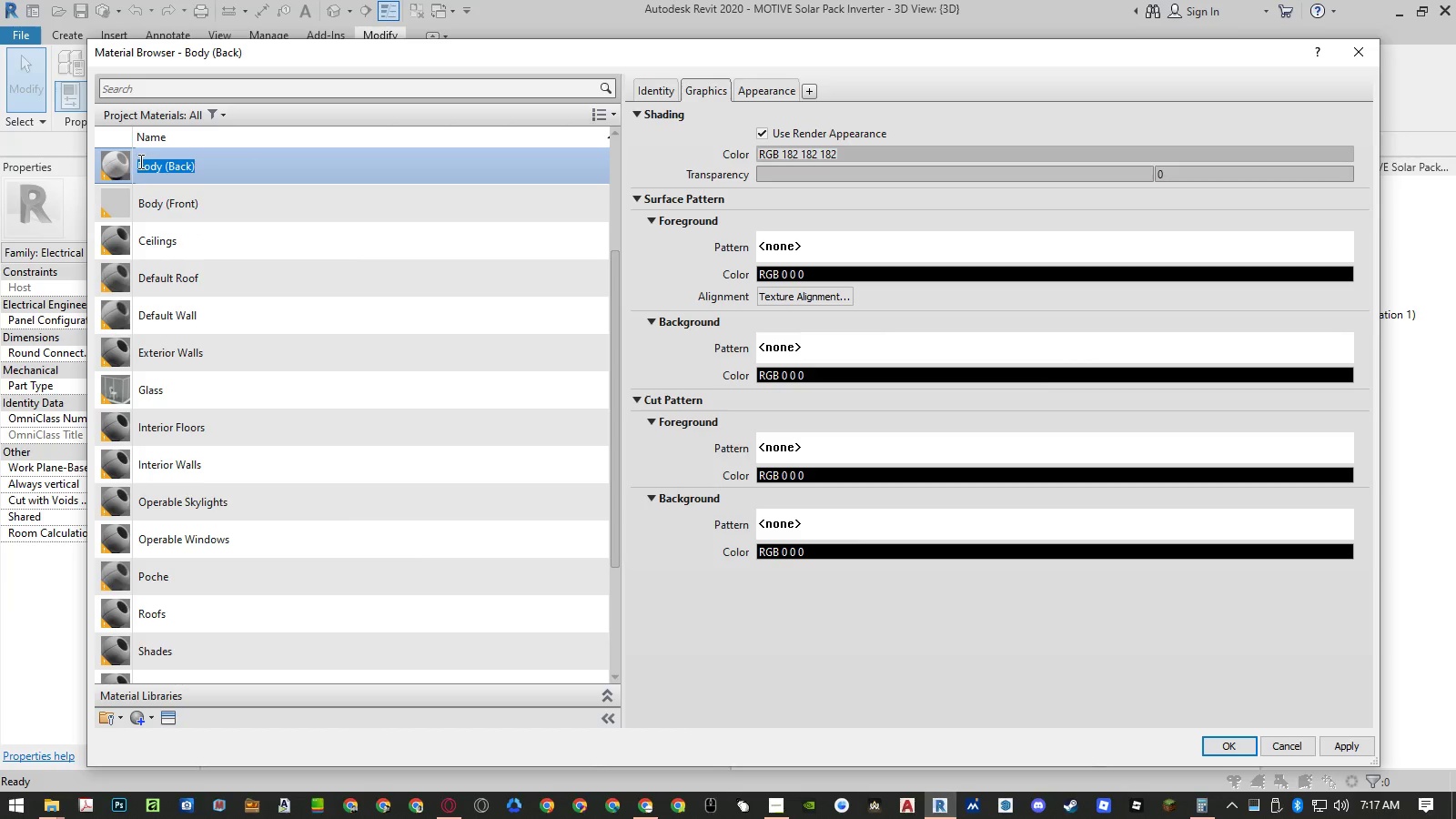 
left_click([138, 163])
 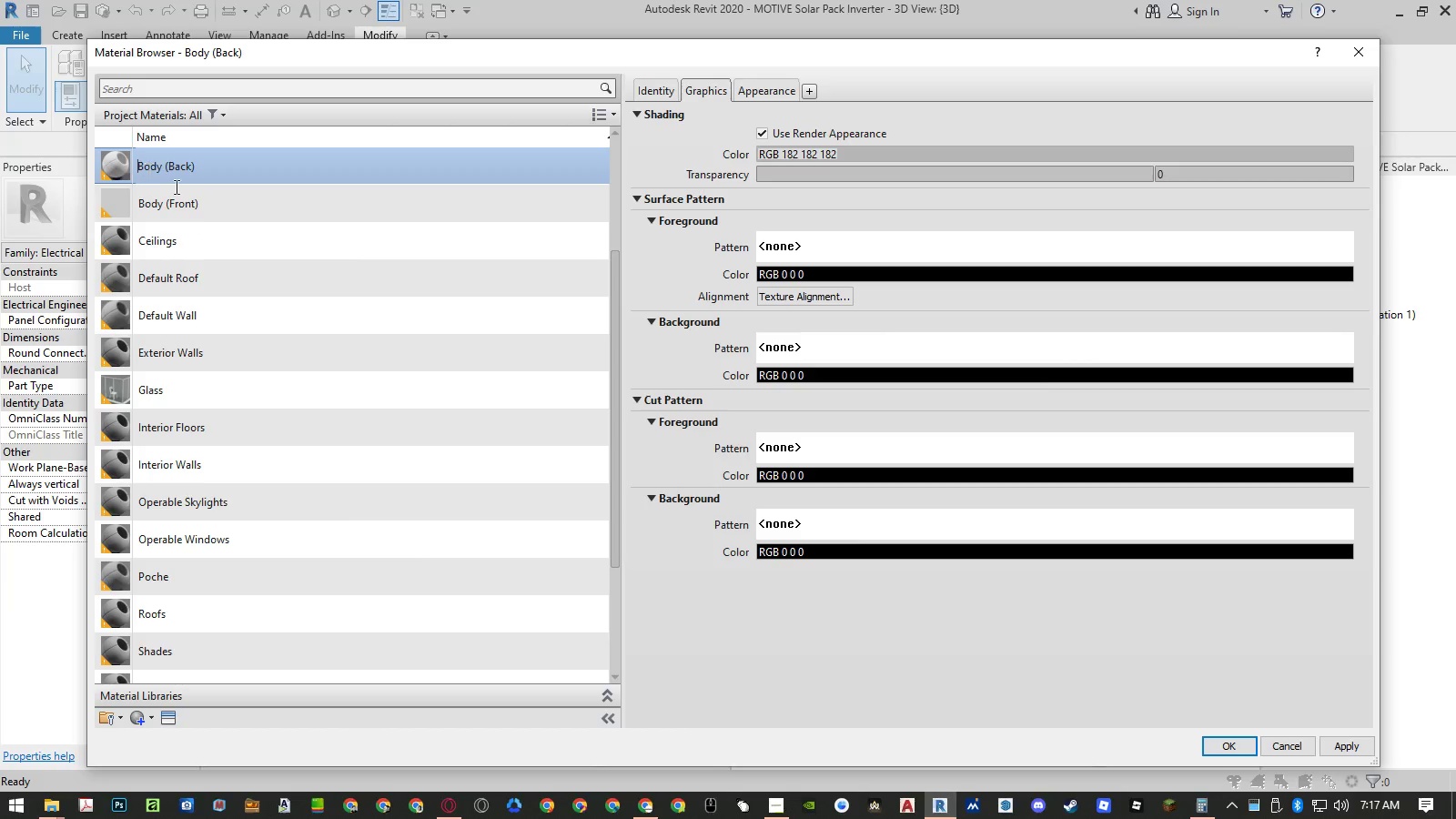 
key(Control+ControlLeft)
 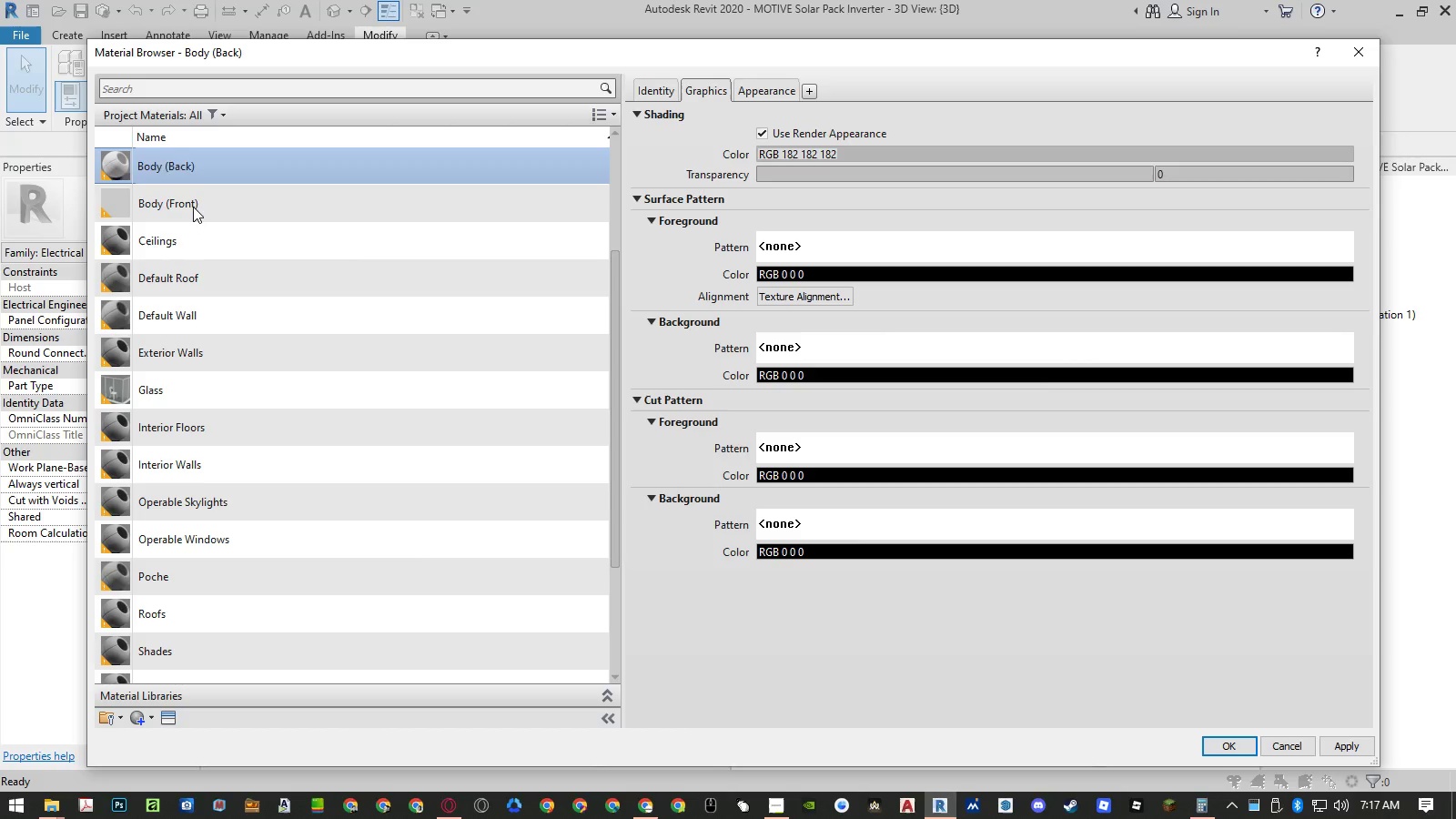 
key(Control+V)
 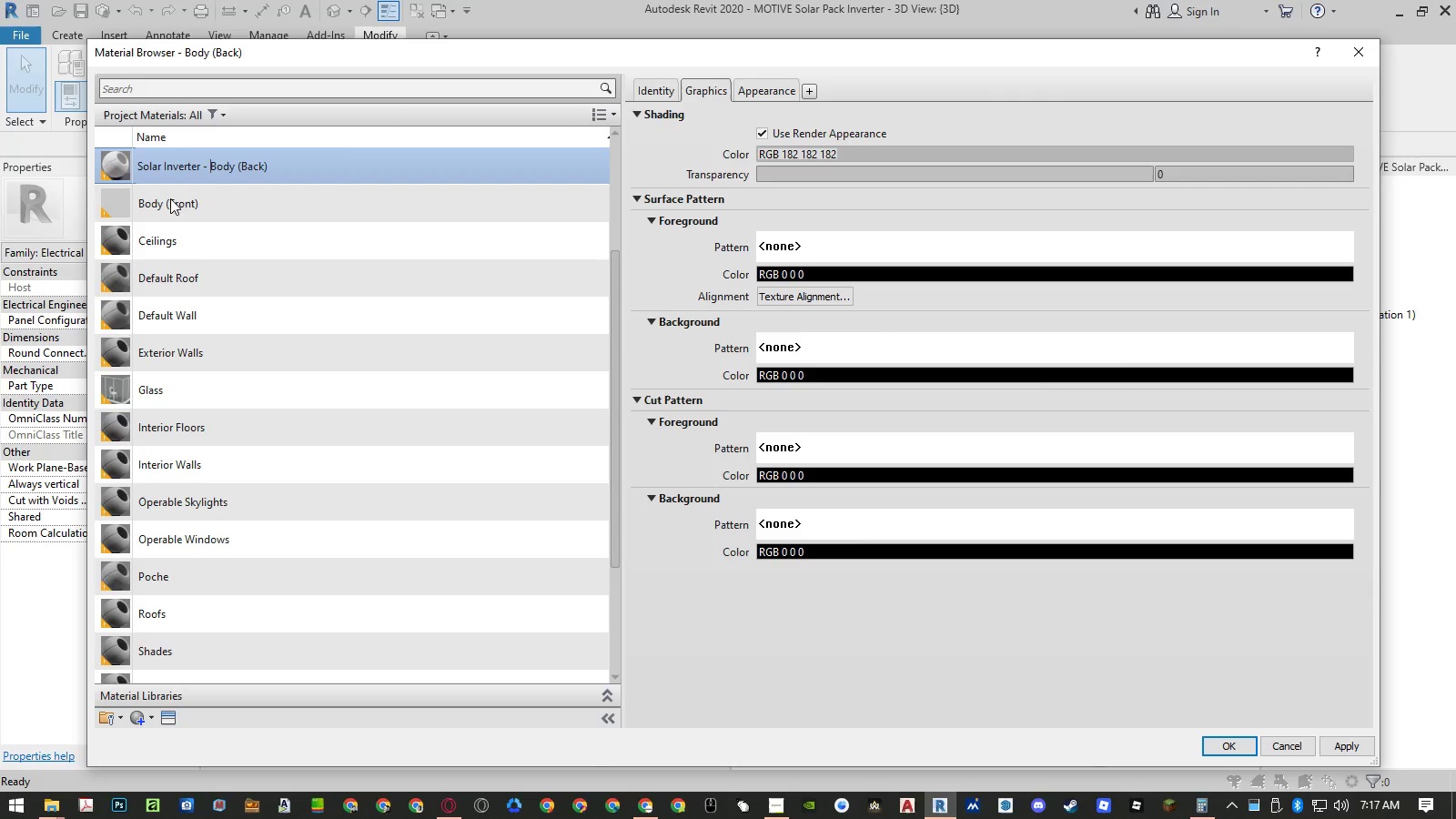 
left_click([167, 197])
 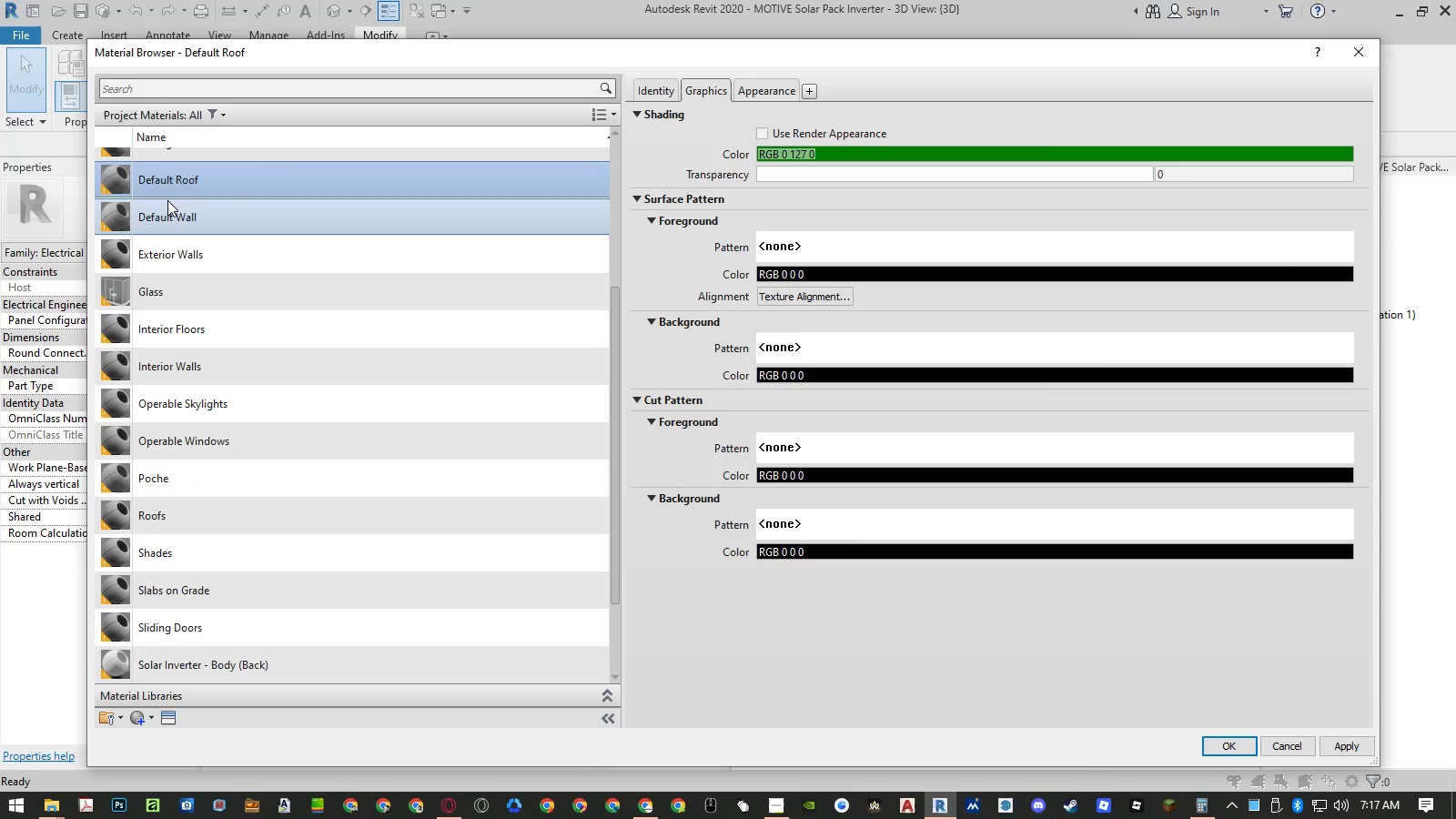 
key(B)
 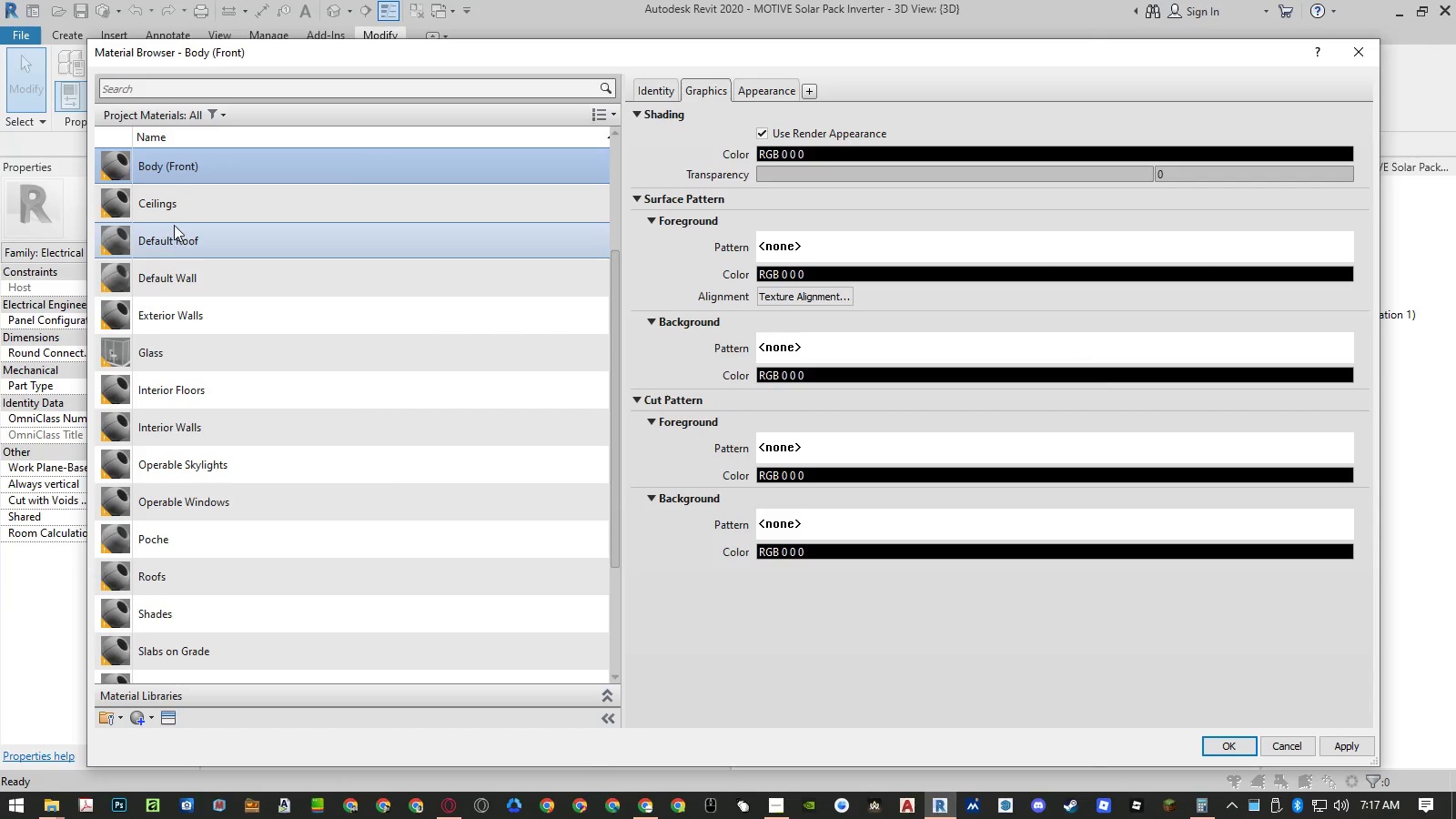 
right_click([157, 167])
 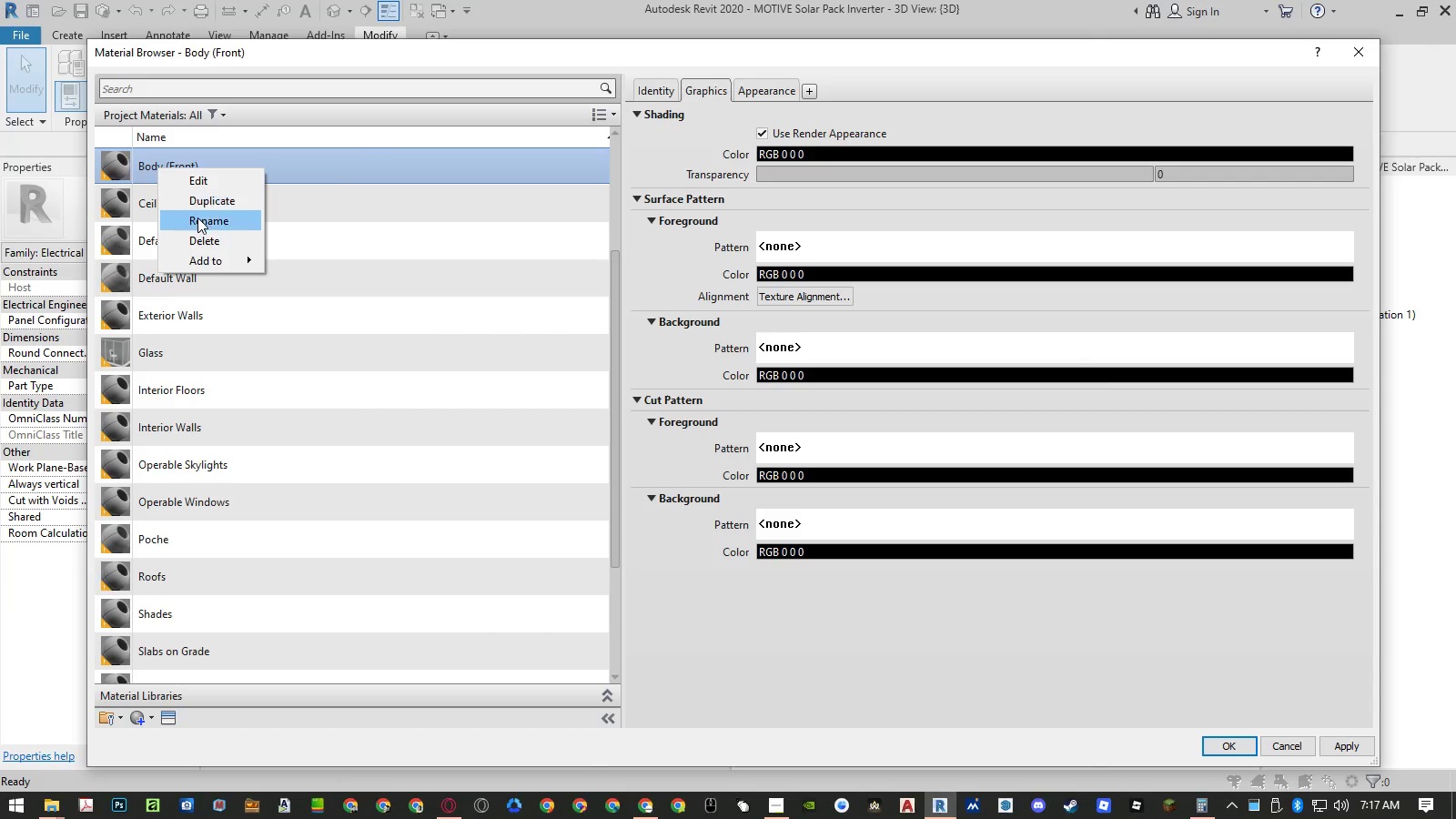 
left_click([197, 217])
 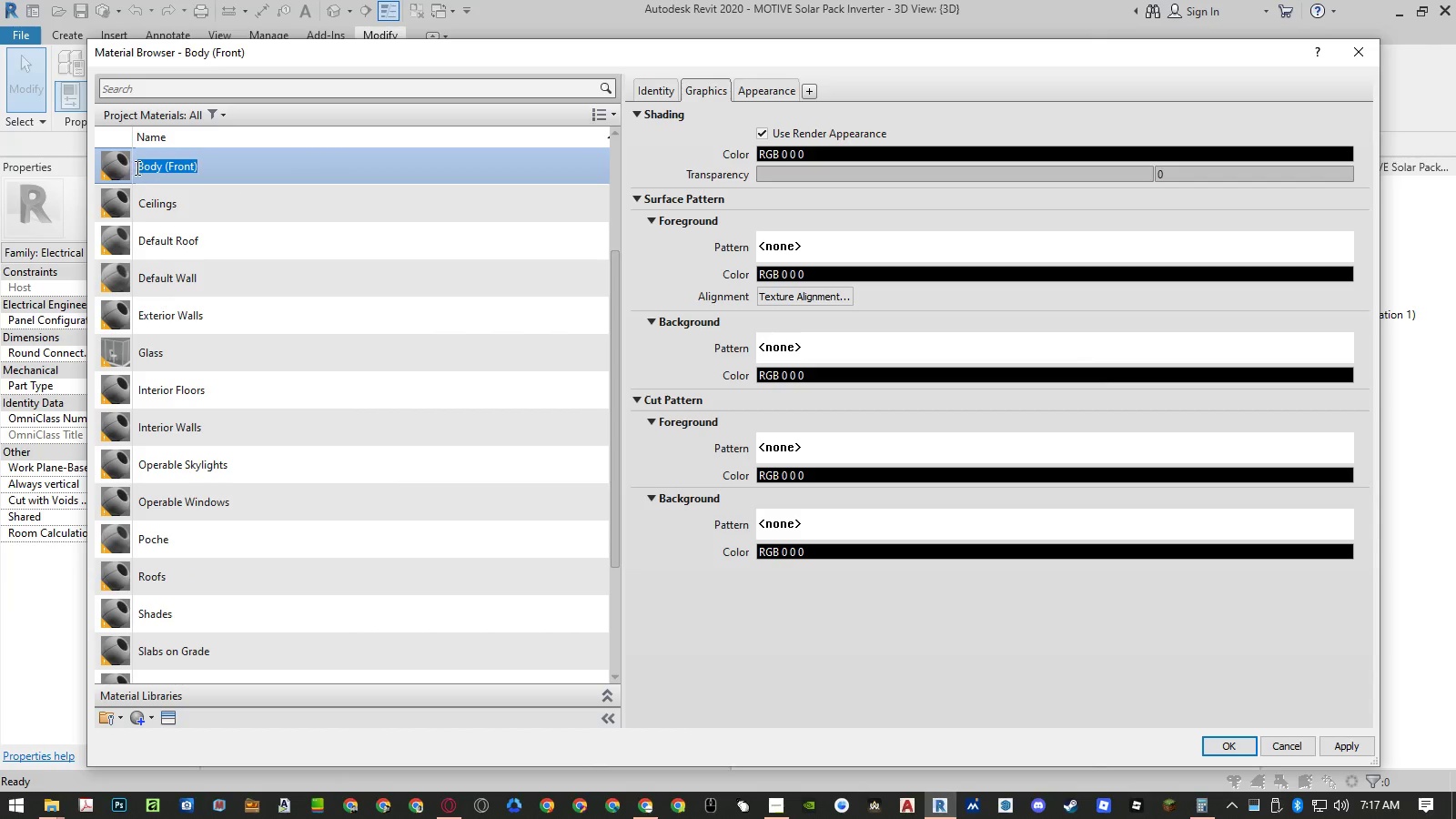 
left_click([136, 167])
 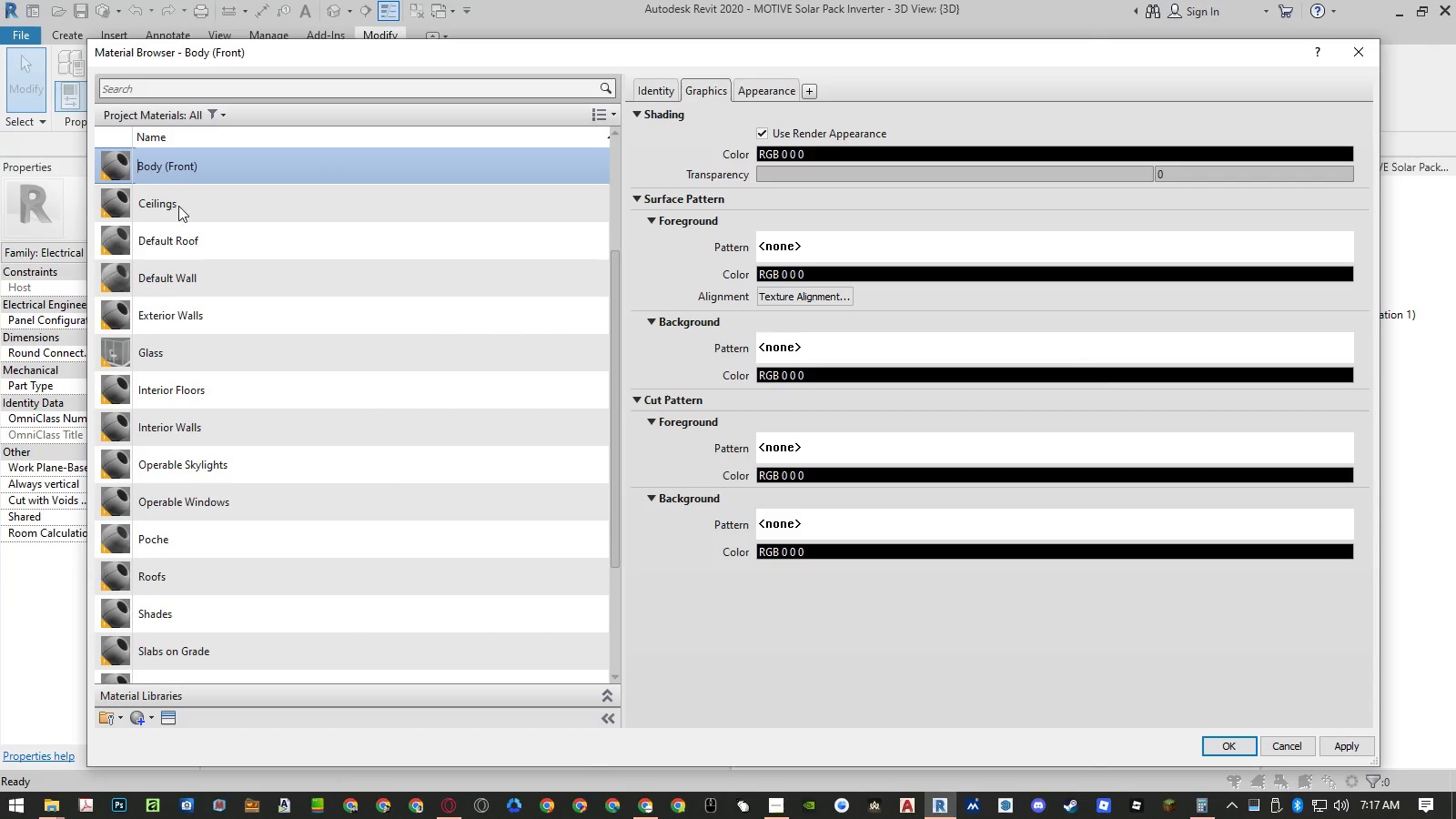 
key(Control+ControlLeft)
 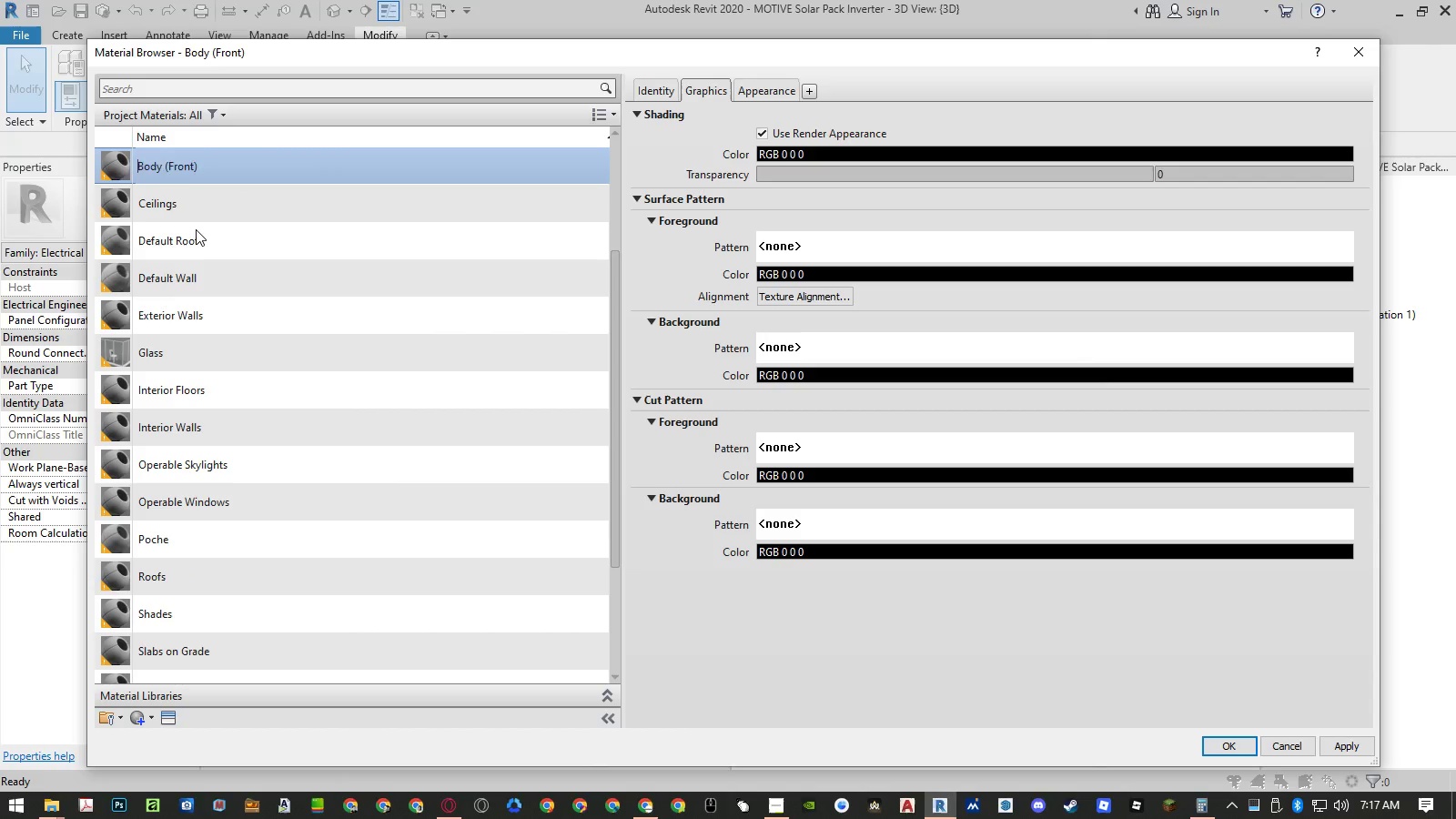 
key(Control+V)
 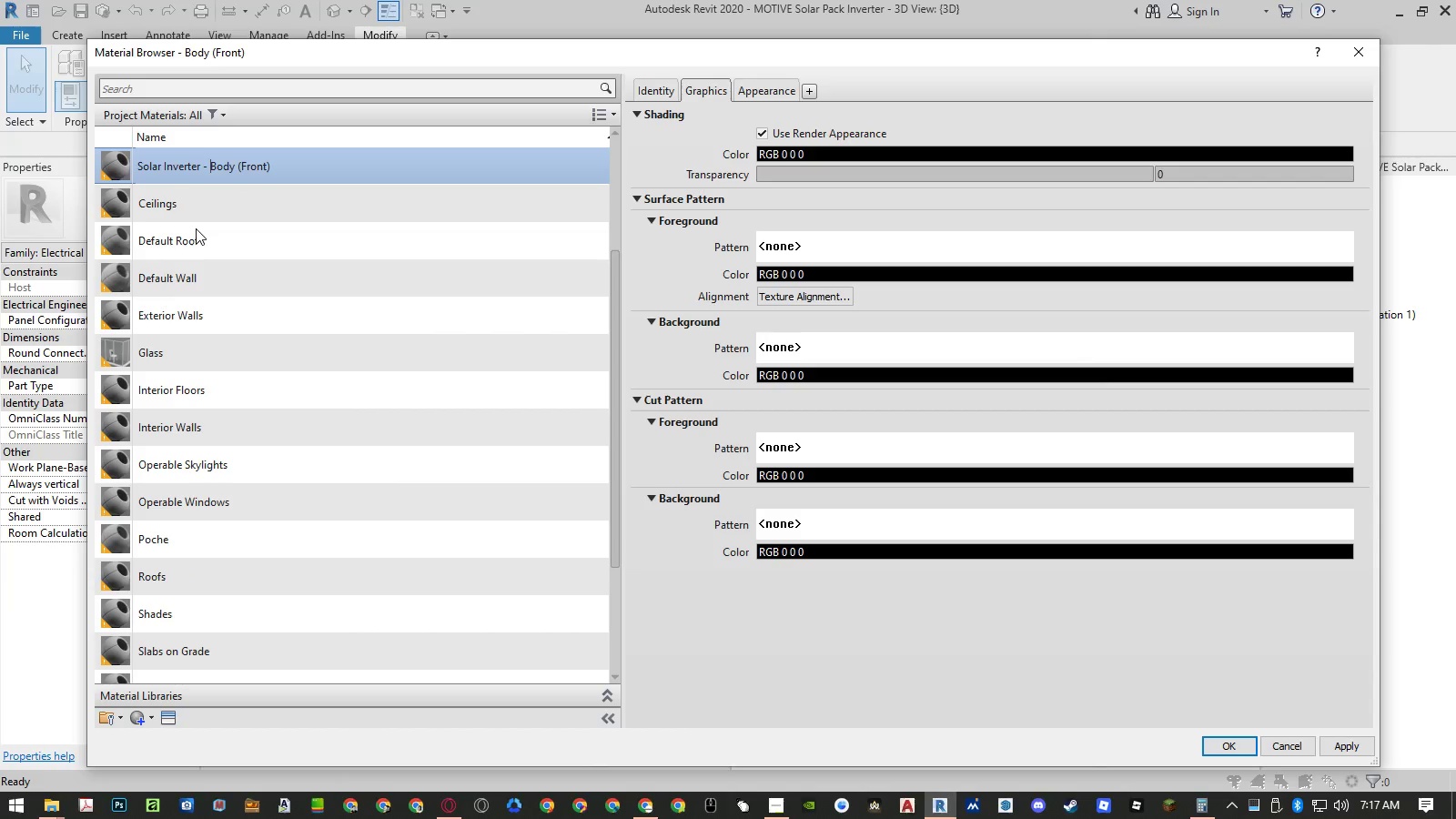 
left_click([196, 228])
 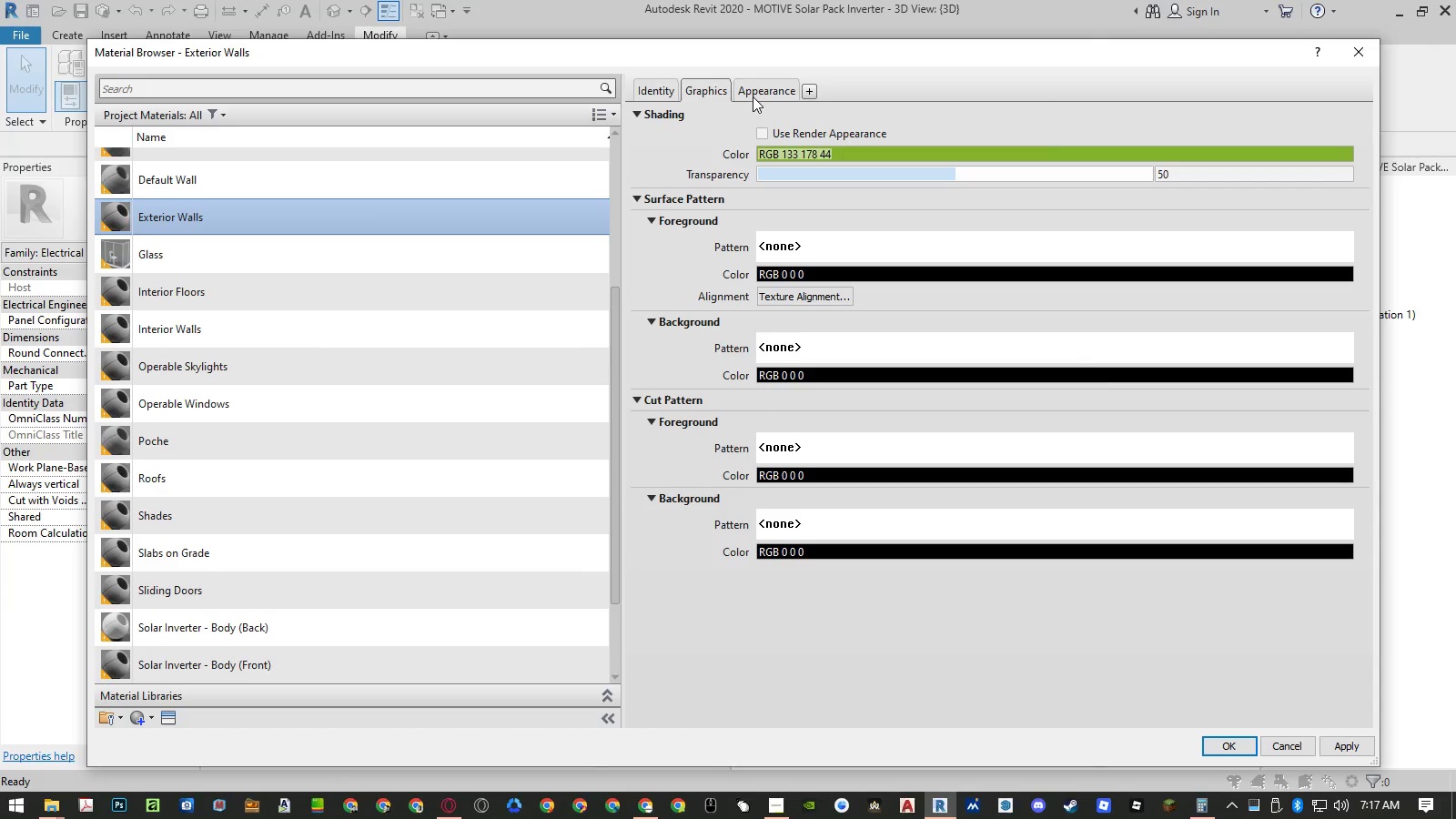 
left_click([400, 280])
 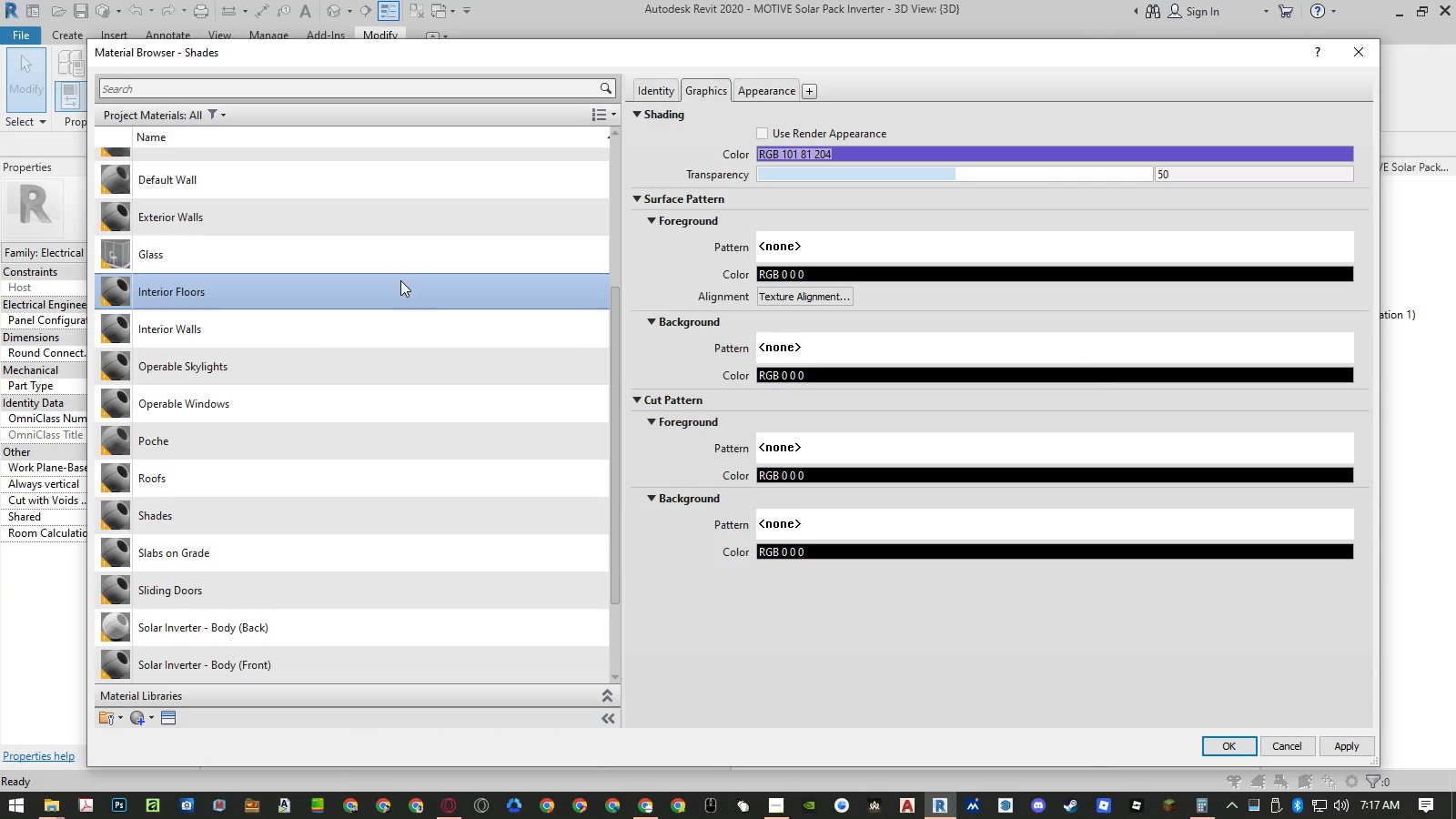 
key(S)
 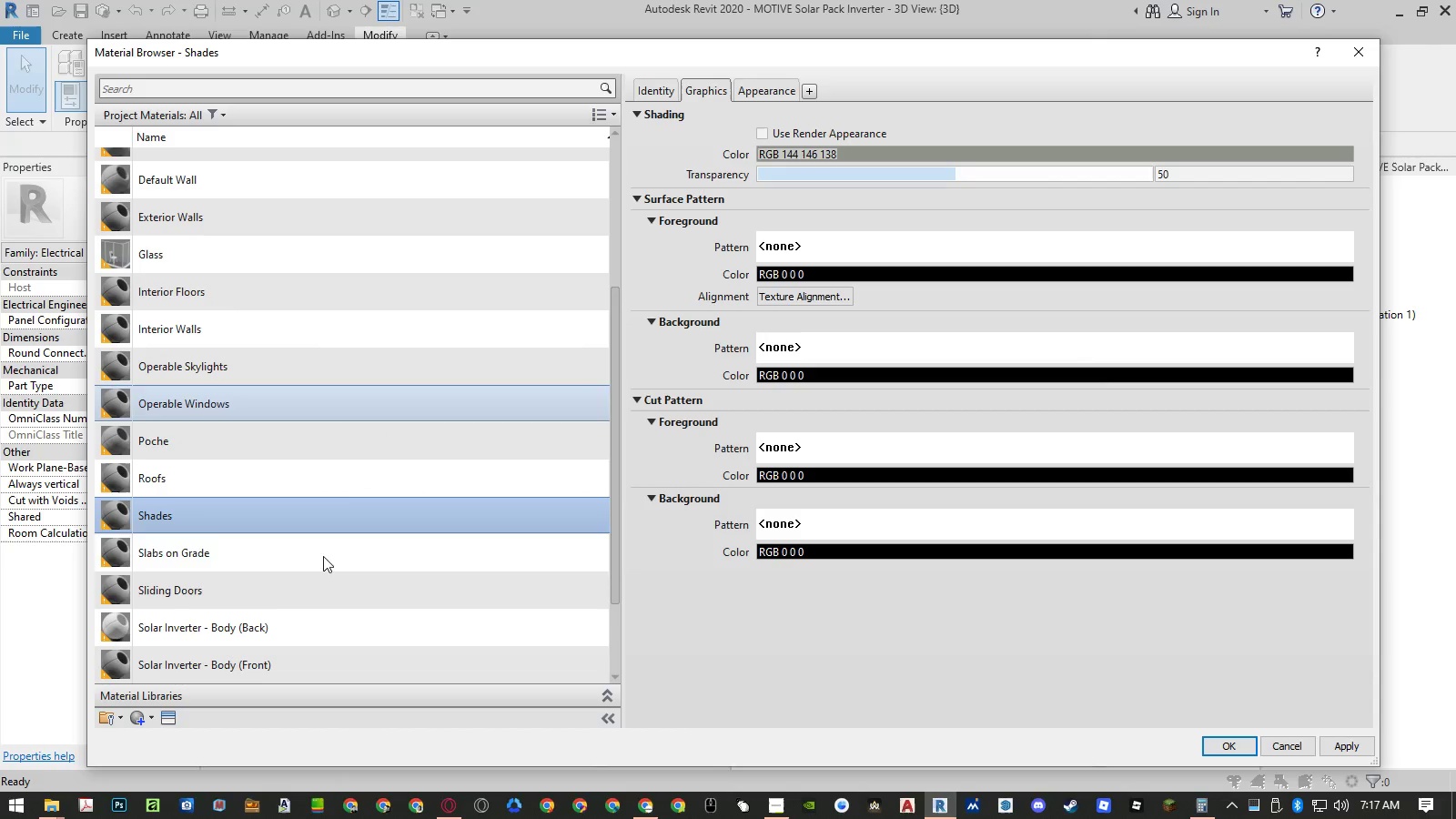 
left_click([288, 625])
 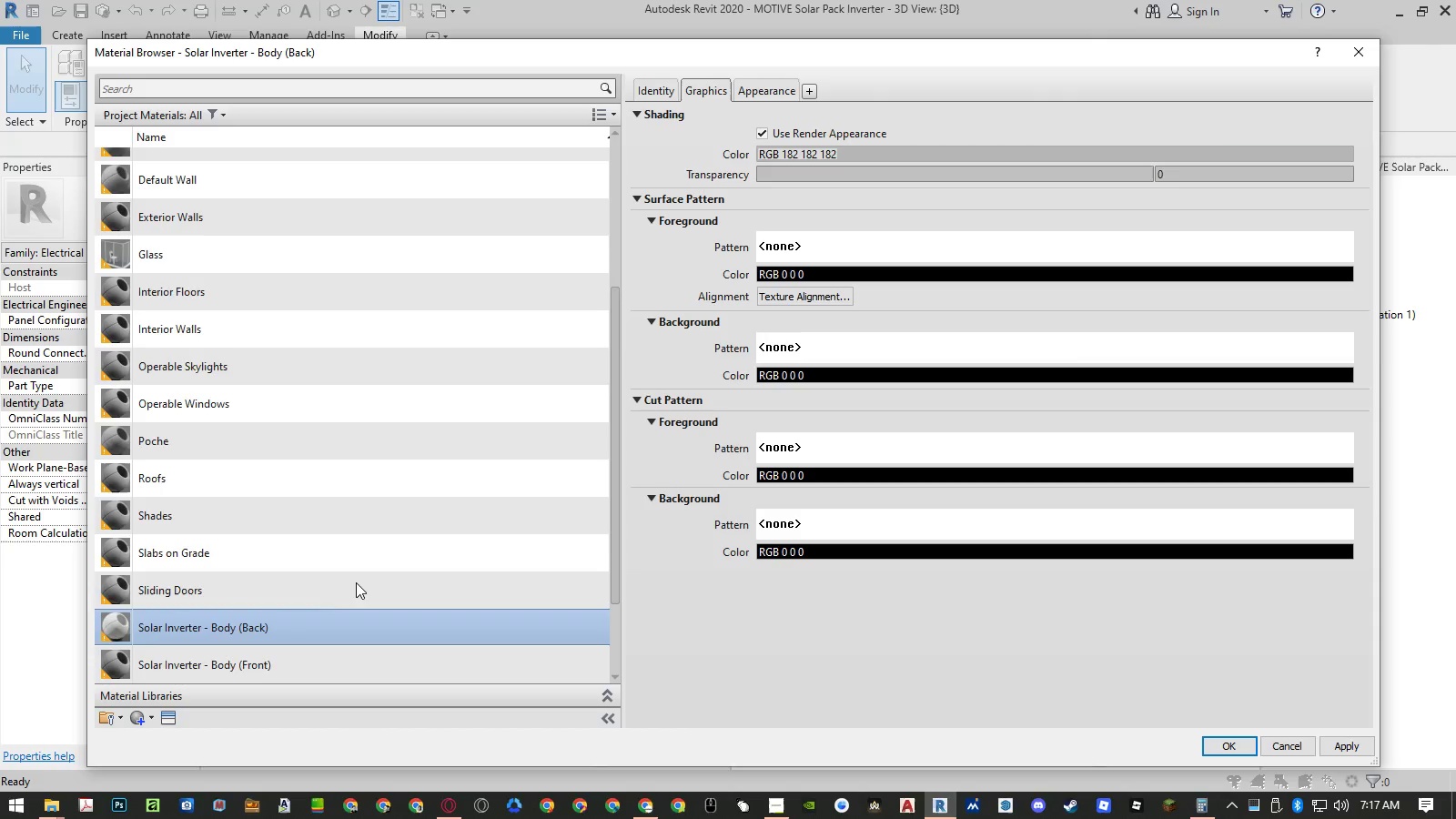 
scroll: coordinate [359, 581], scroll_direction: down, amount: 2.0
 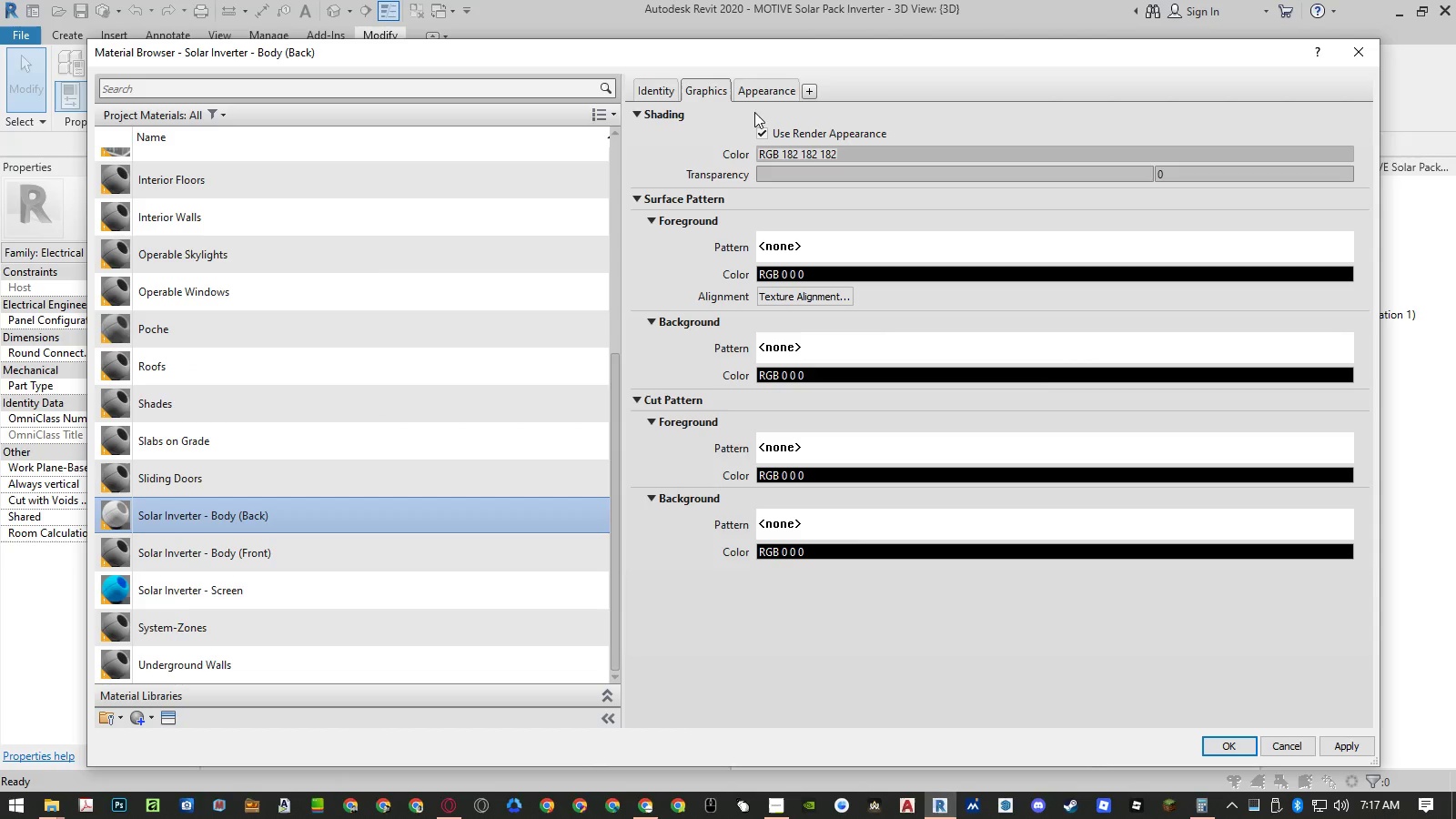 
left_click([765, 83])
 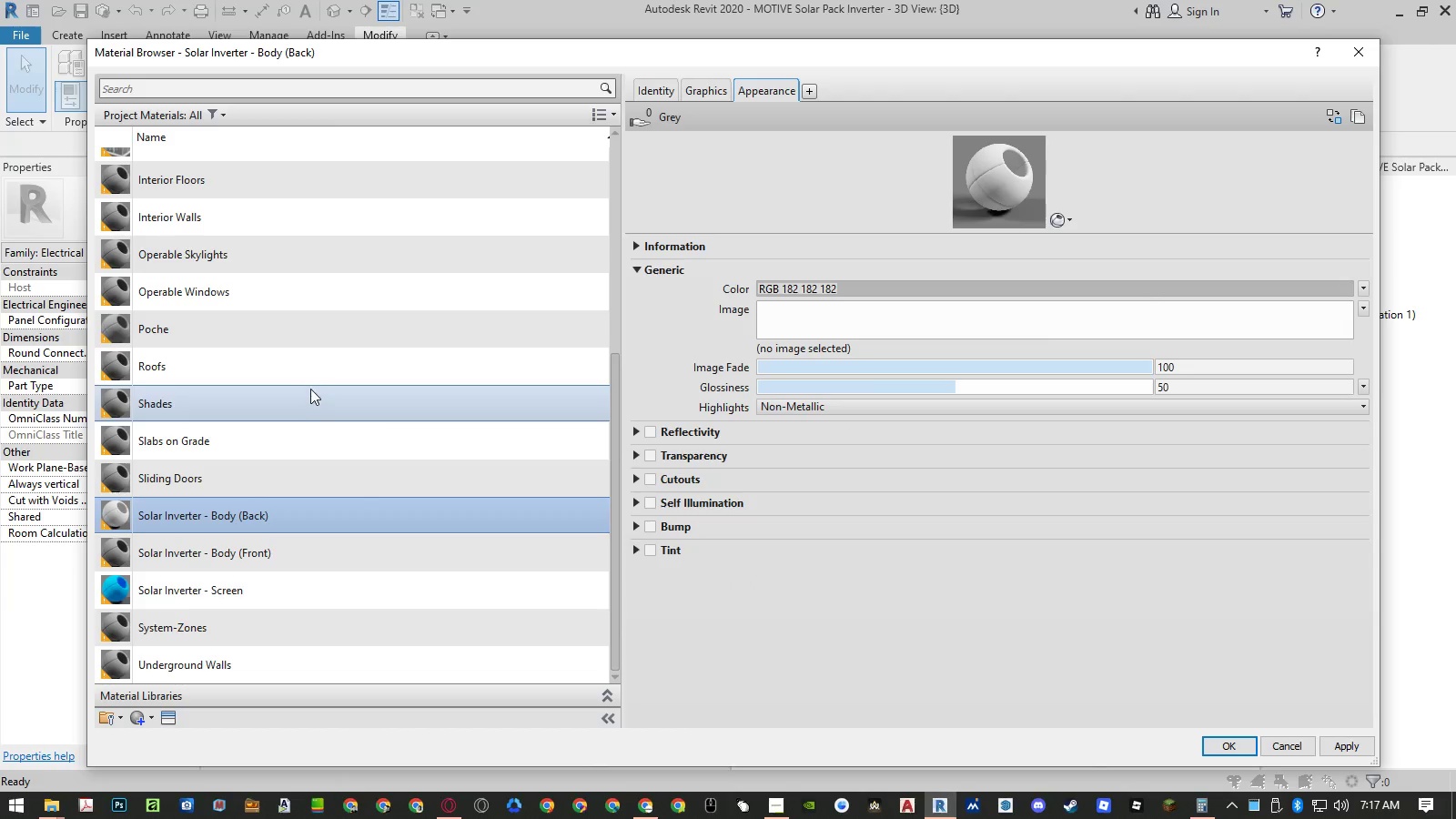 
left_click([310, 387])
 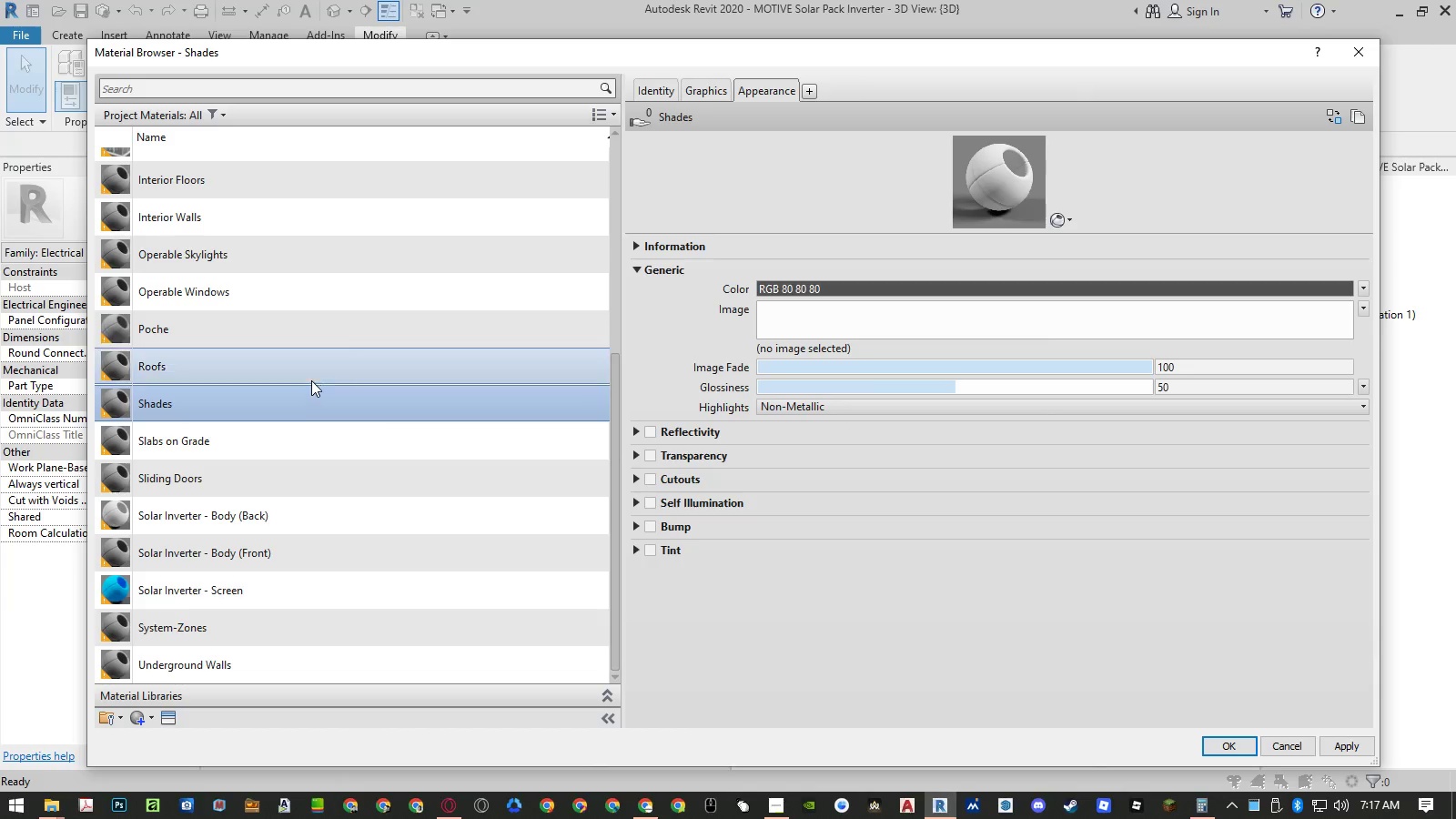 
scroll: coordinate [325, 353], scroll_direction: up, amount: 12.0
 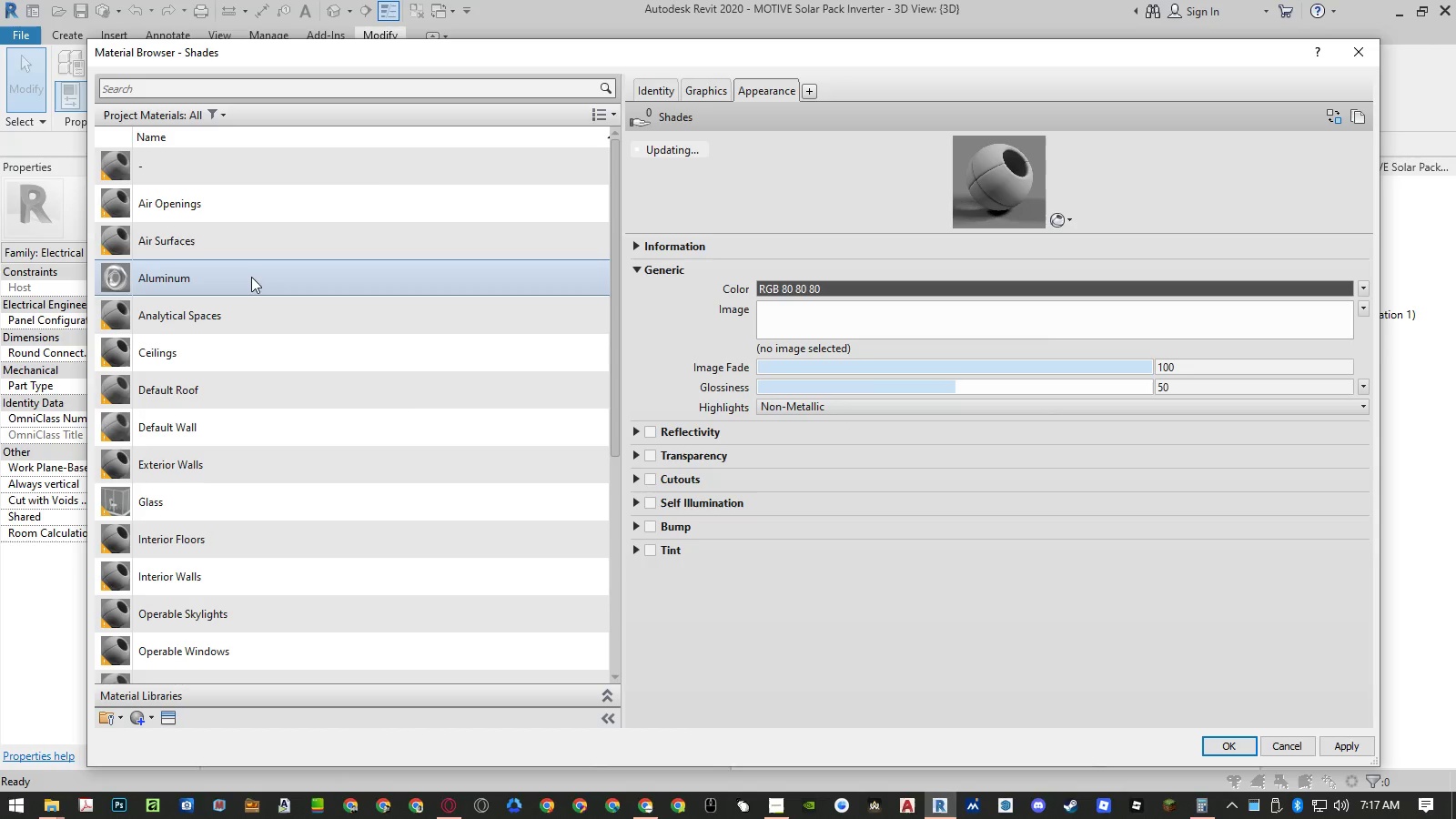 
right_click([246, 275])
 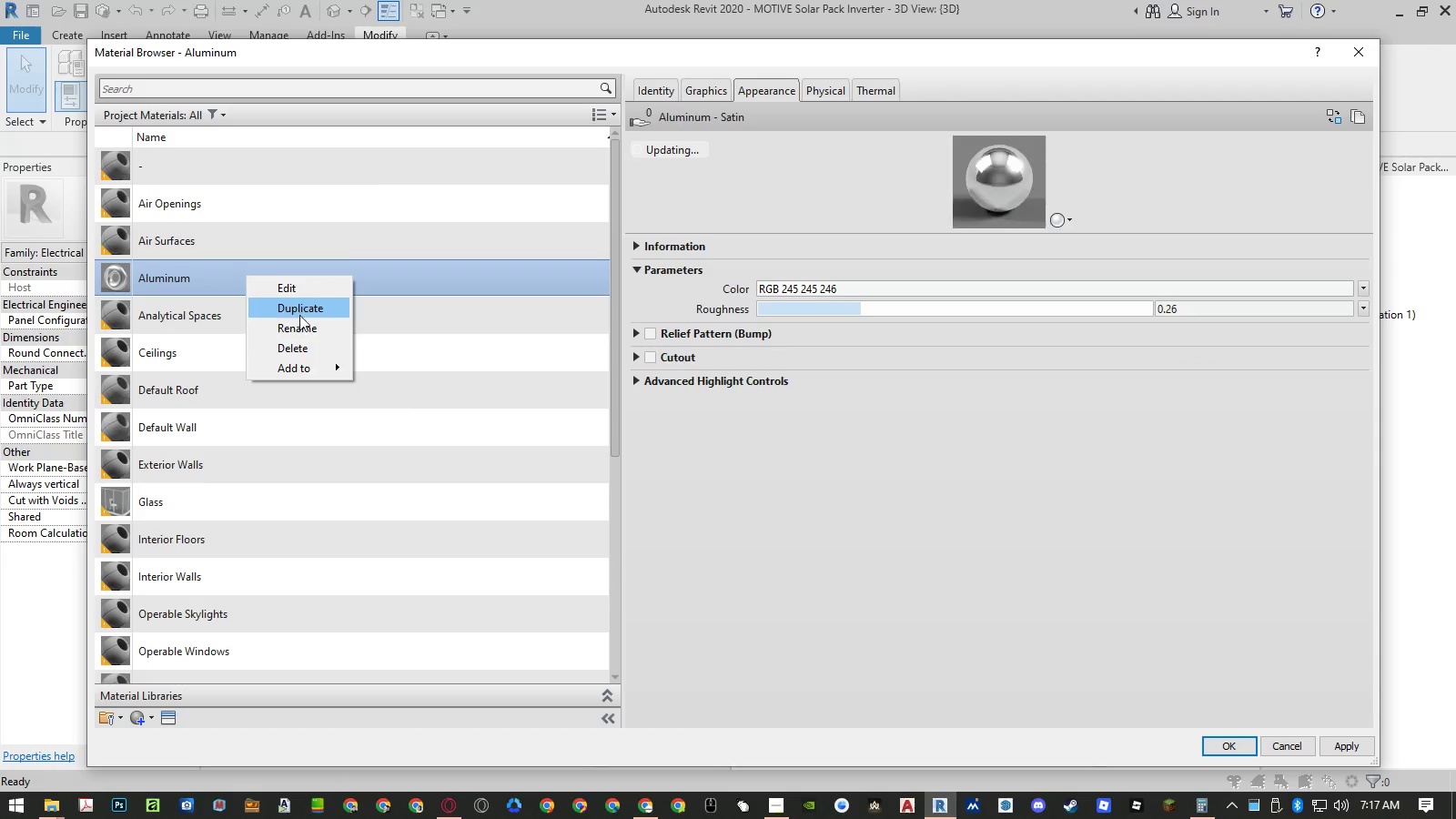 
left_click([299, 322])
 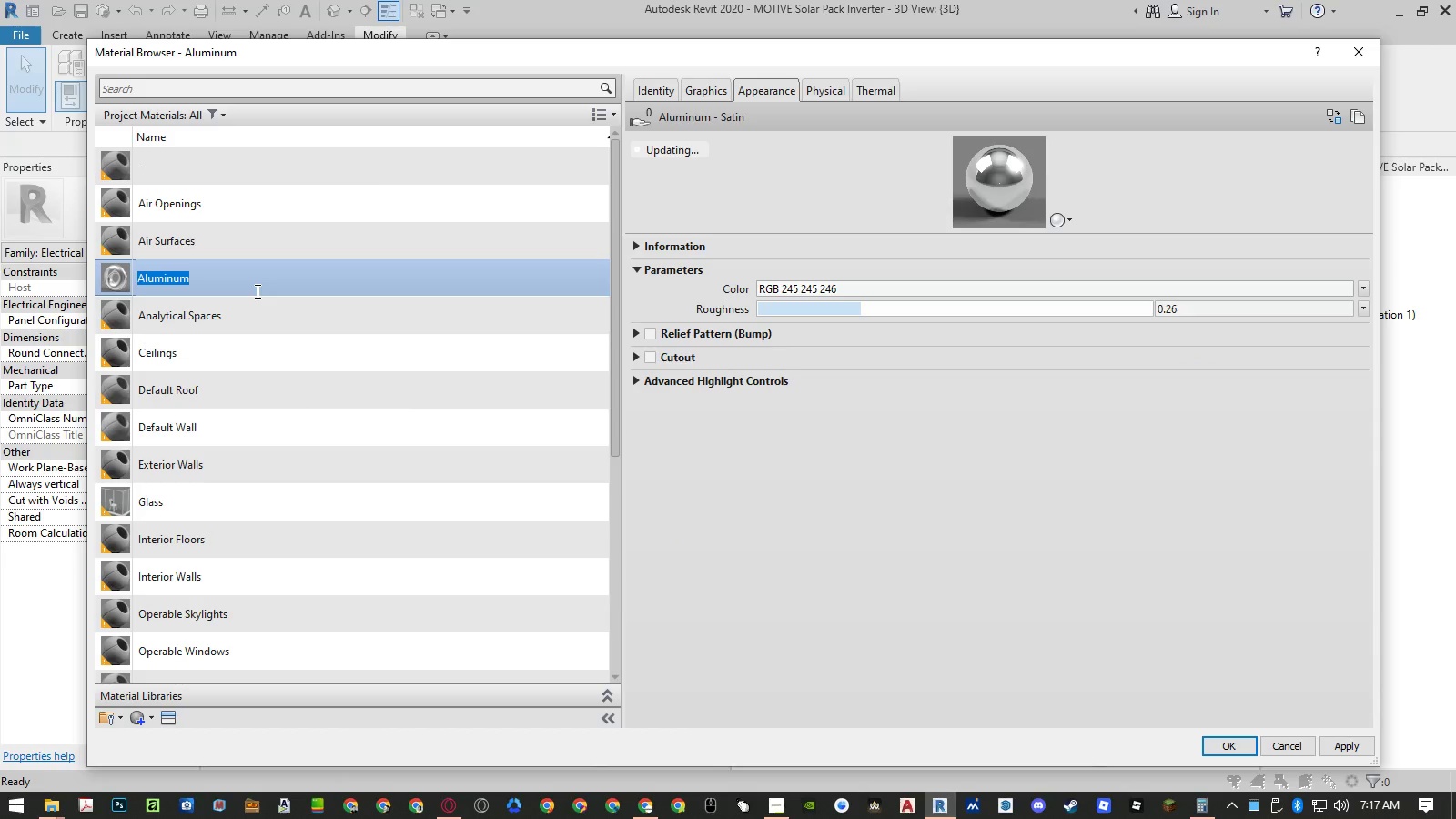 
key(Control+ControlLeft)
 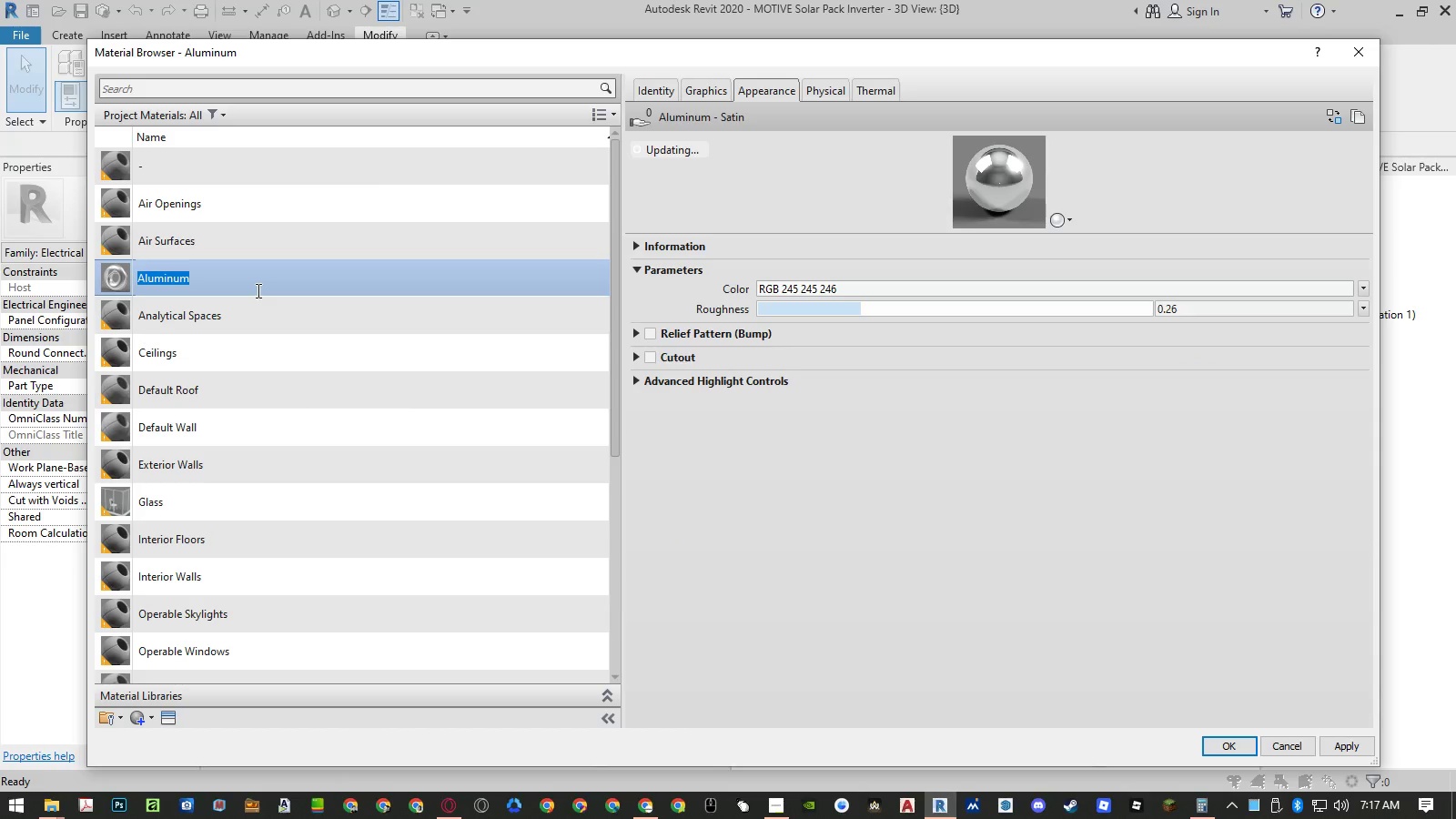 
key(Control+V)
 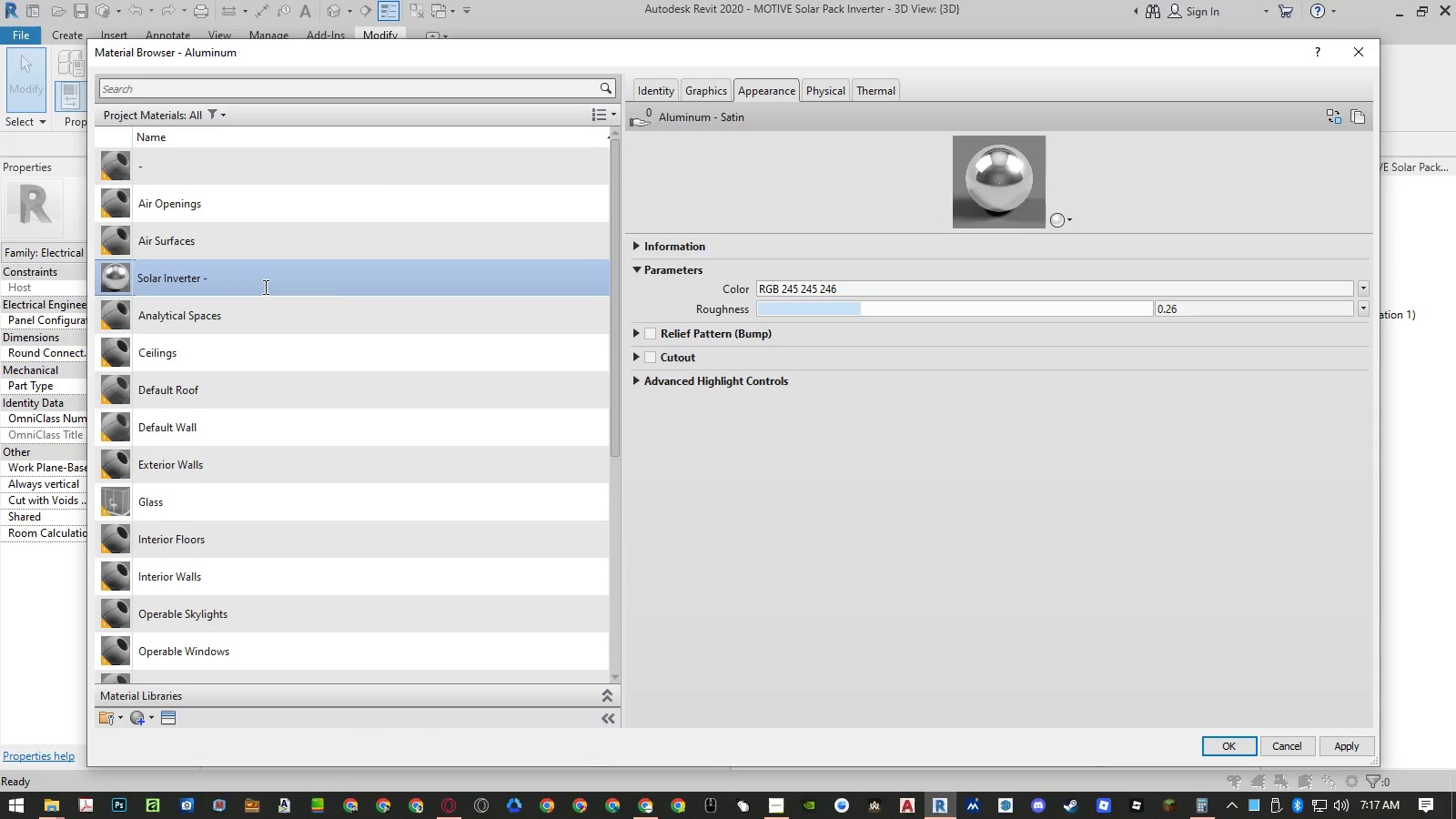 
type(Ma)
key(Backspace)
type(etal)
 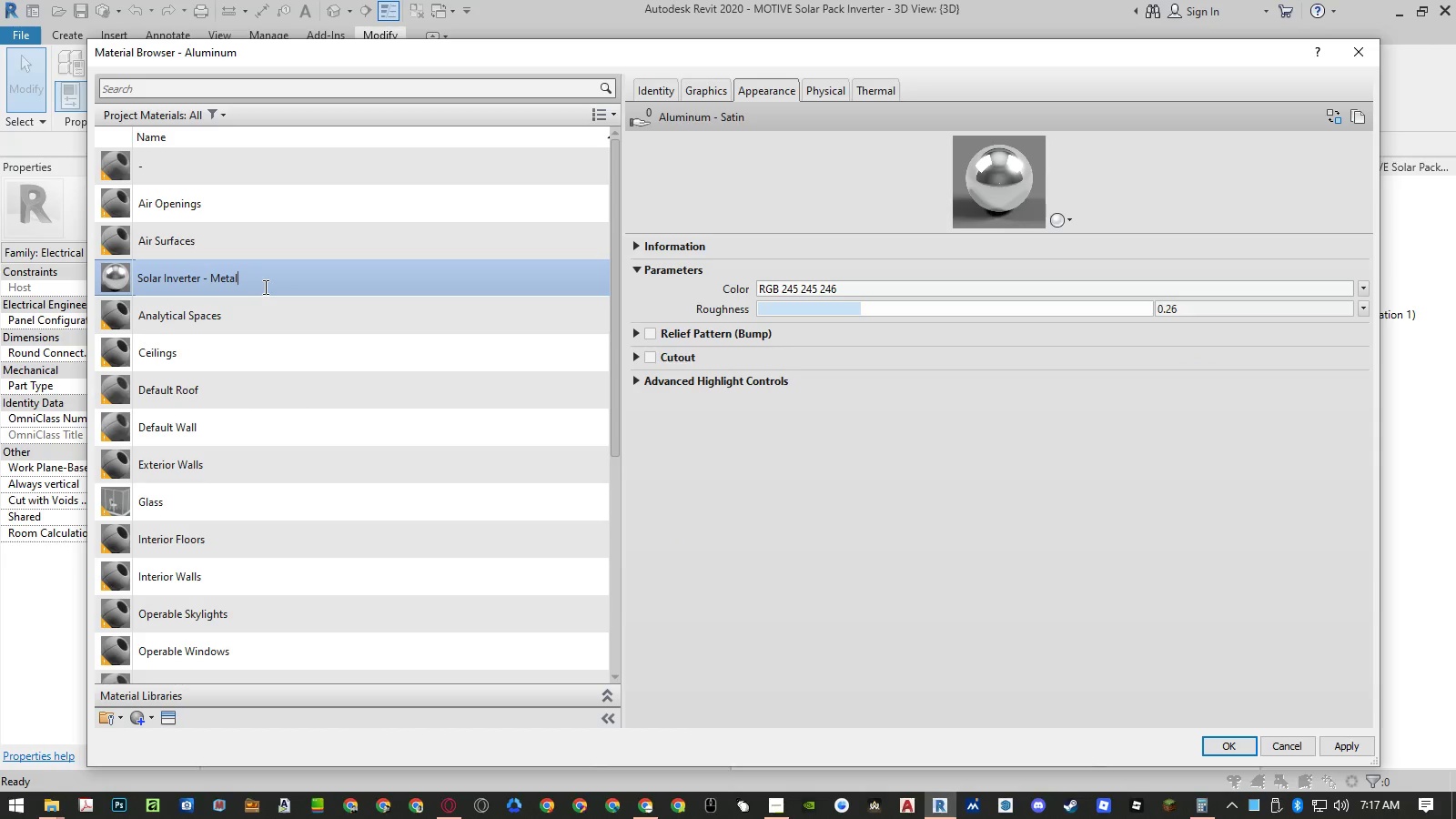 
key(Enter)
 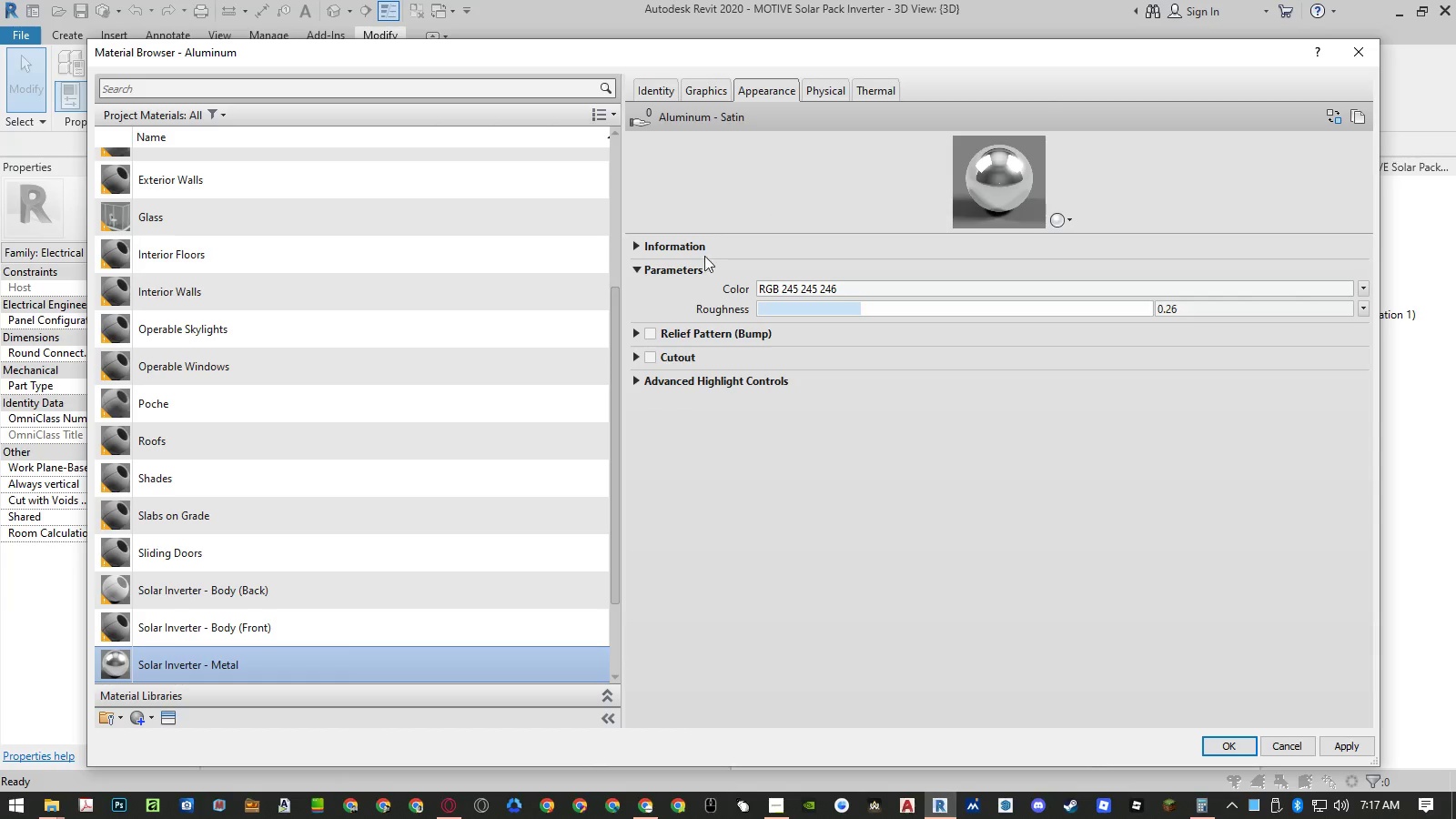 
left_click([425, 621])
 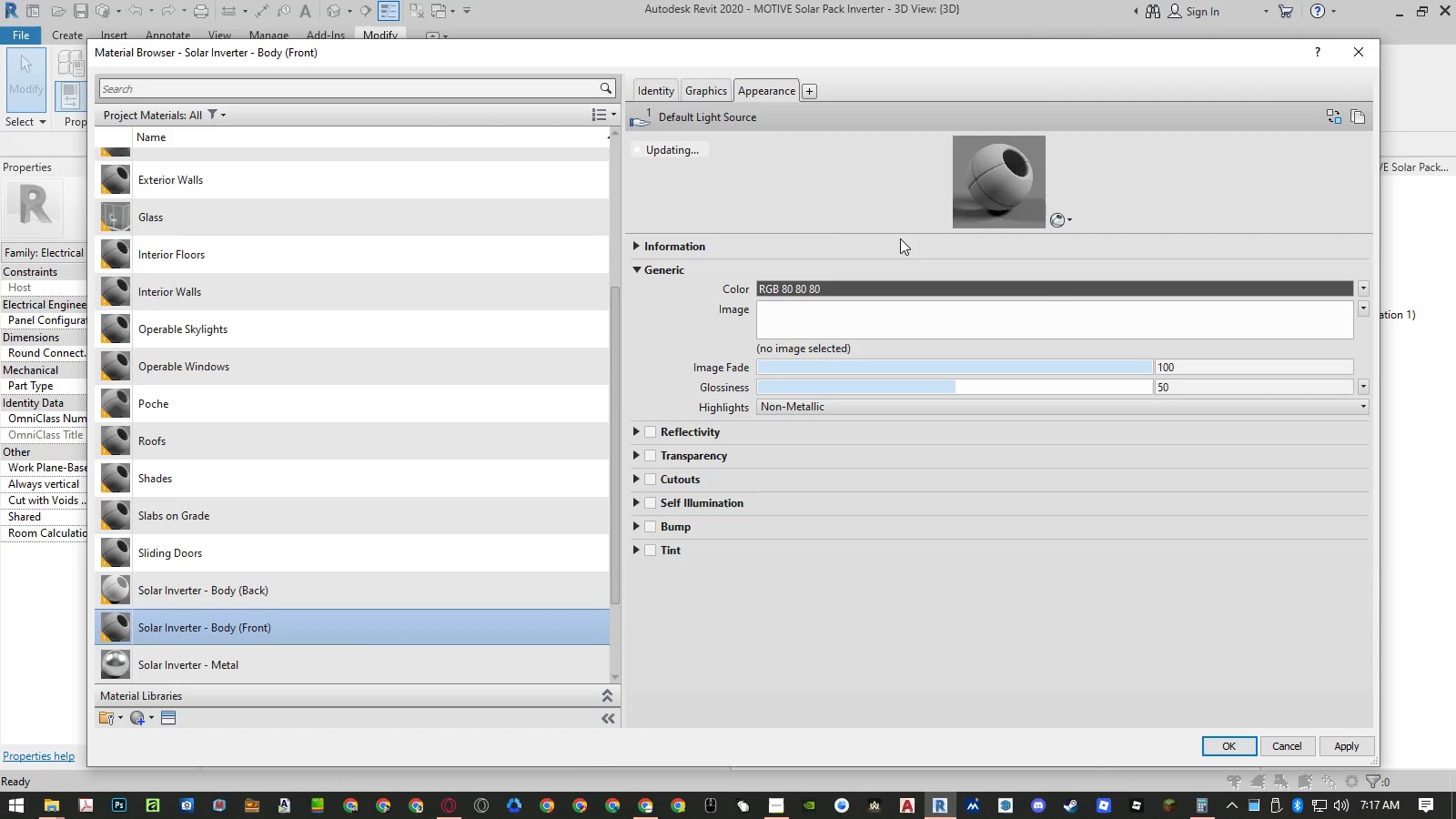 
left_click_drag(start_coordinate=[900, 230], to_coordinate=[899, 371])
 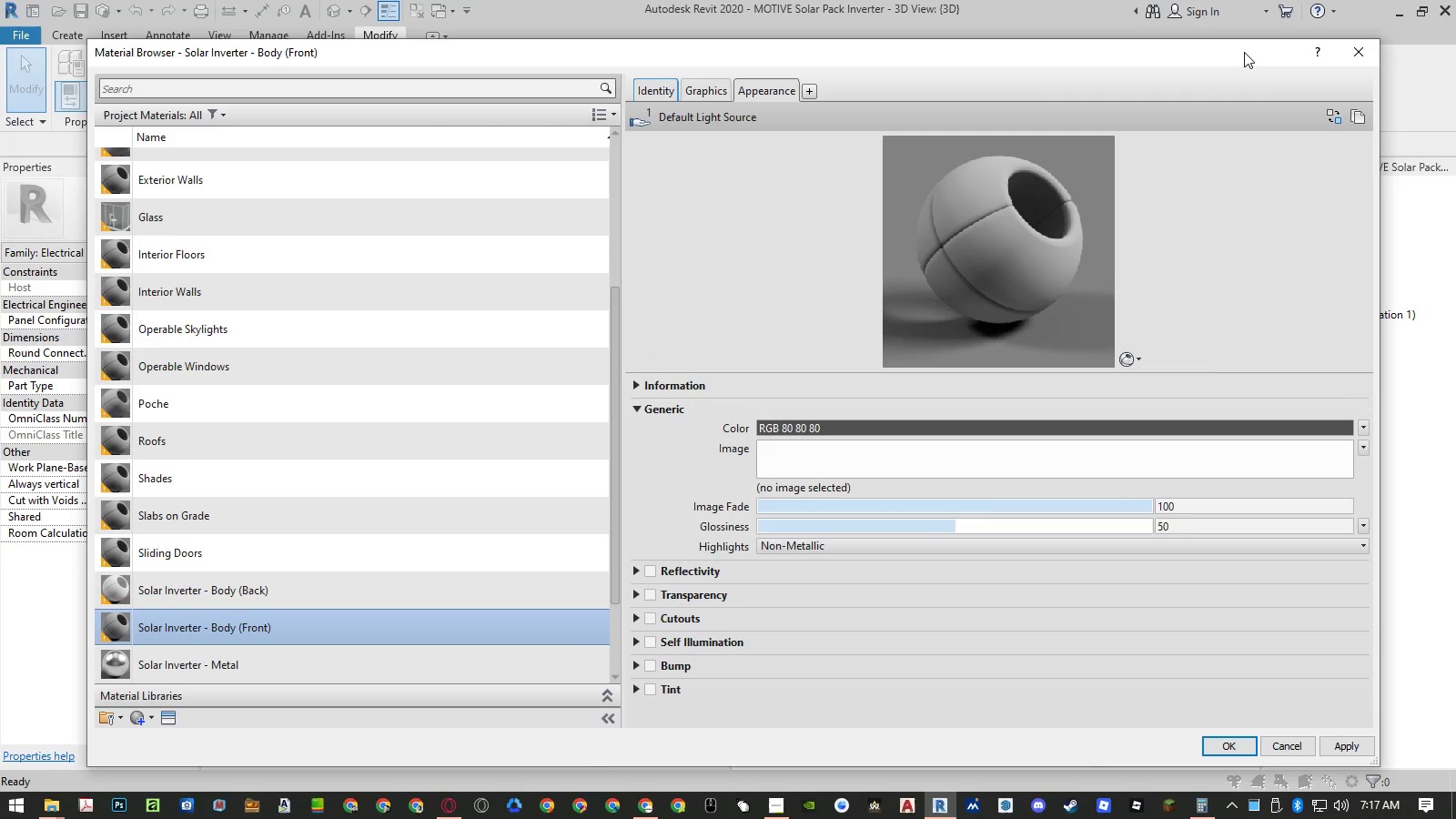 
mouse_move([1120, 152])
 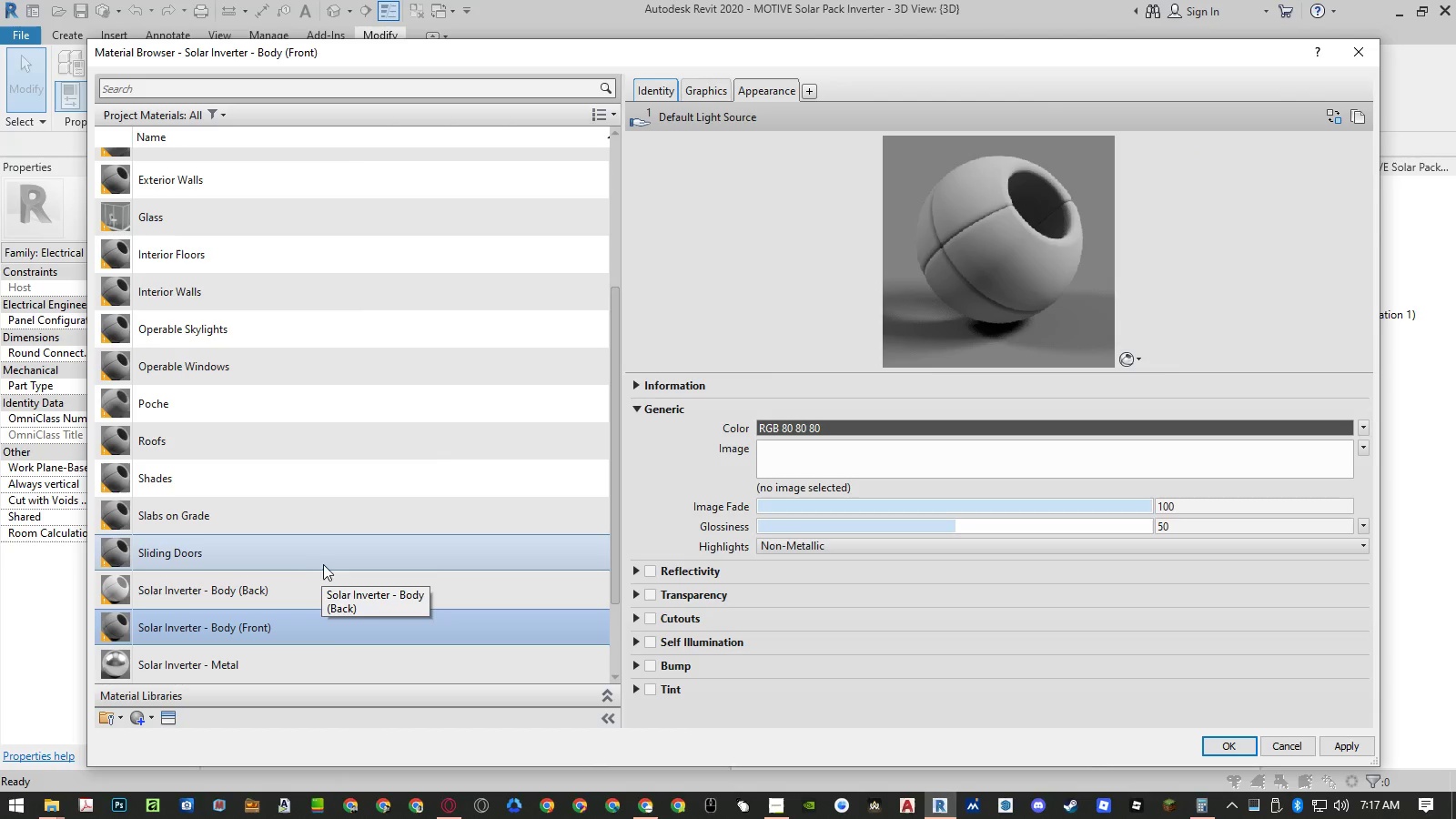 
scroll: coordinate [327, 560], scroll_direction: down, amount: 1.0
 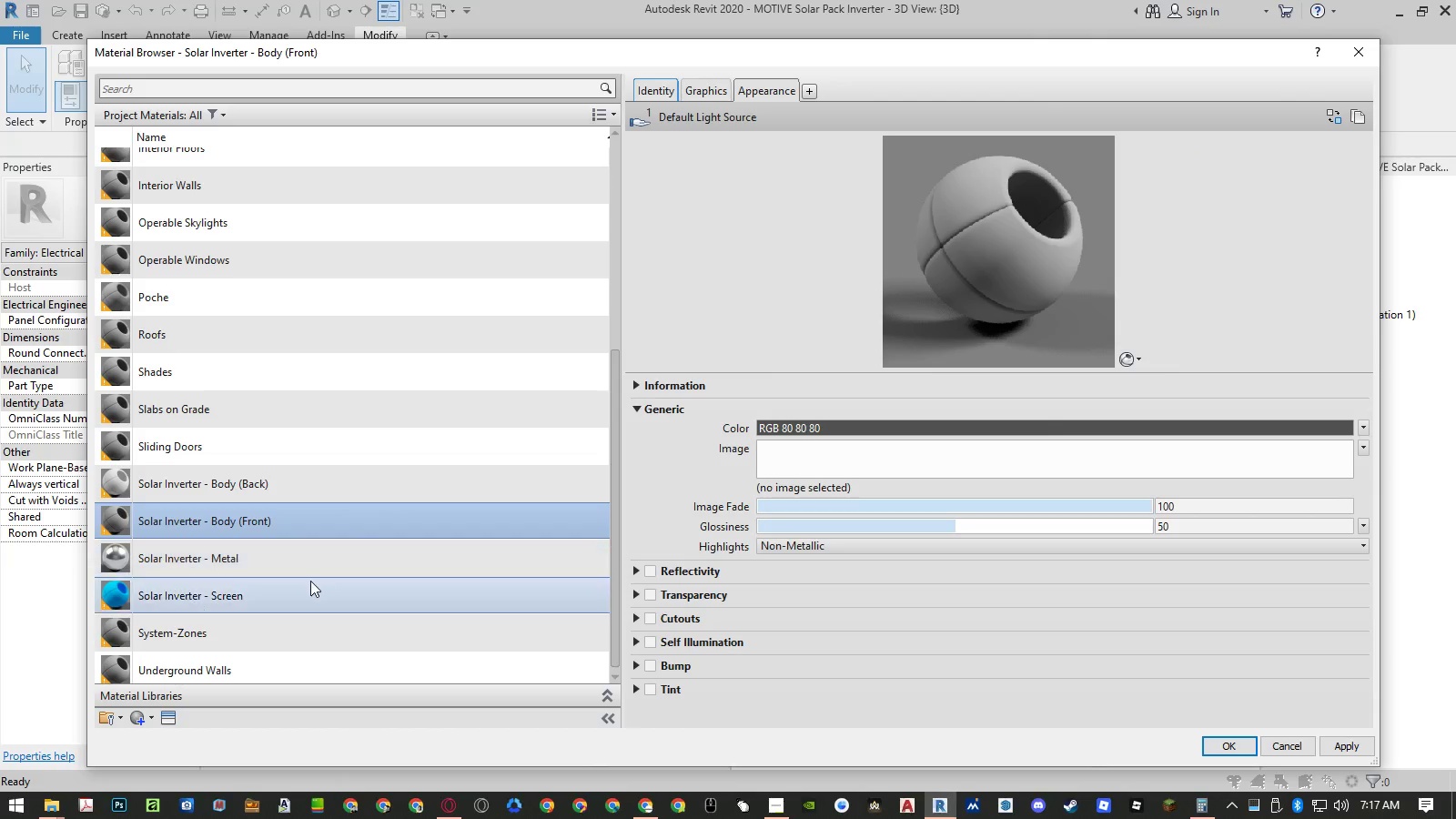 
left_click([307, 586])
 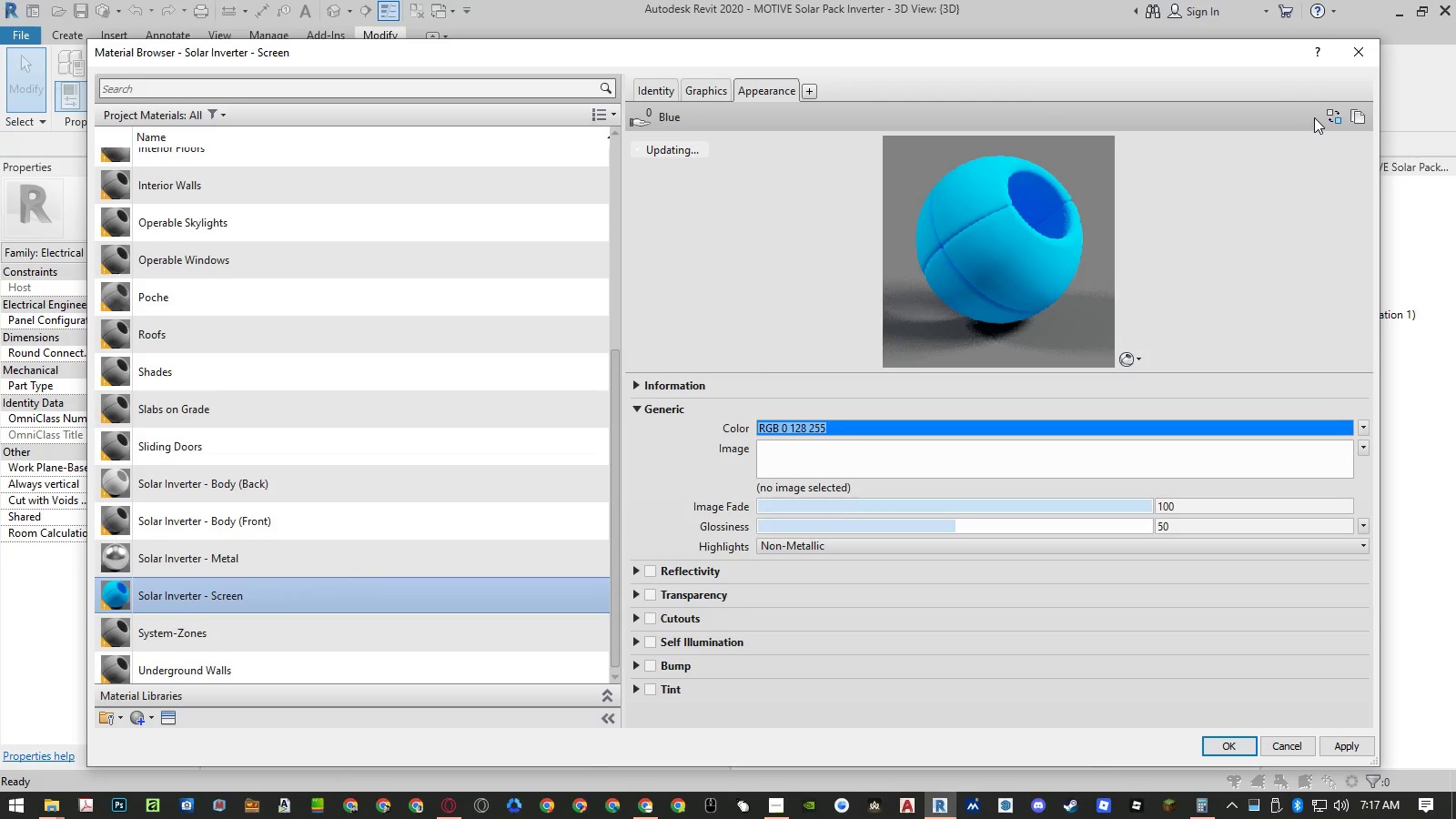 
left_click([1330, 116])
 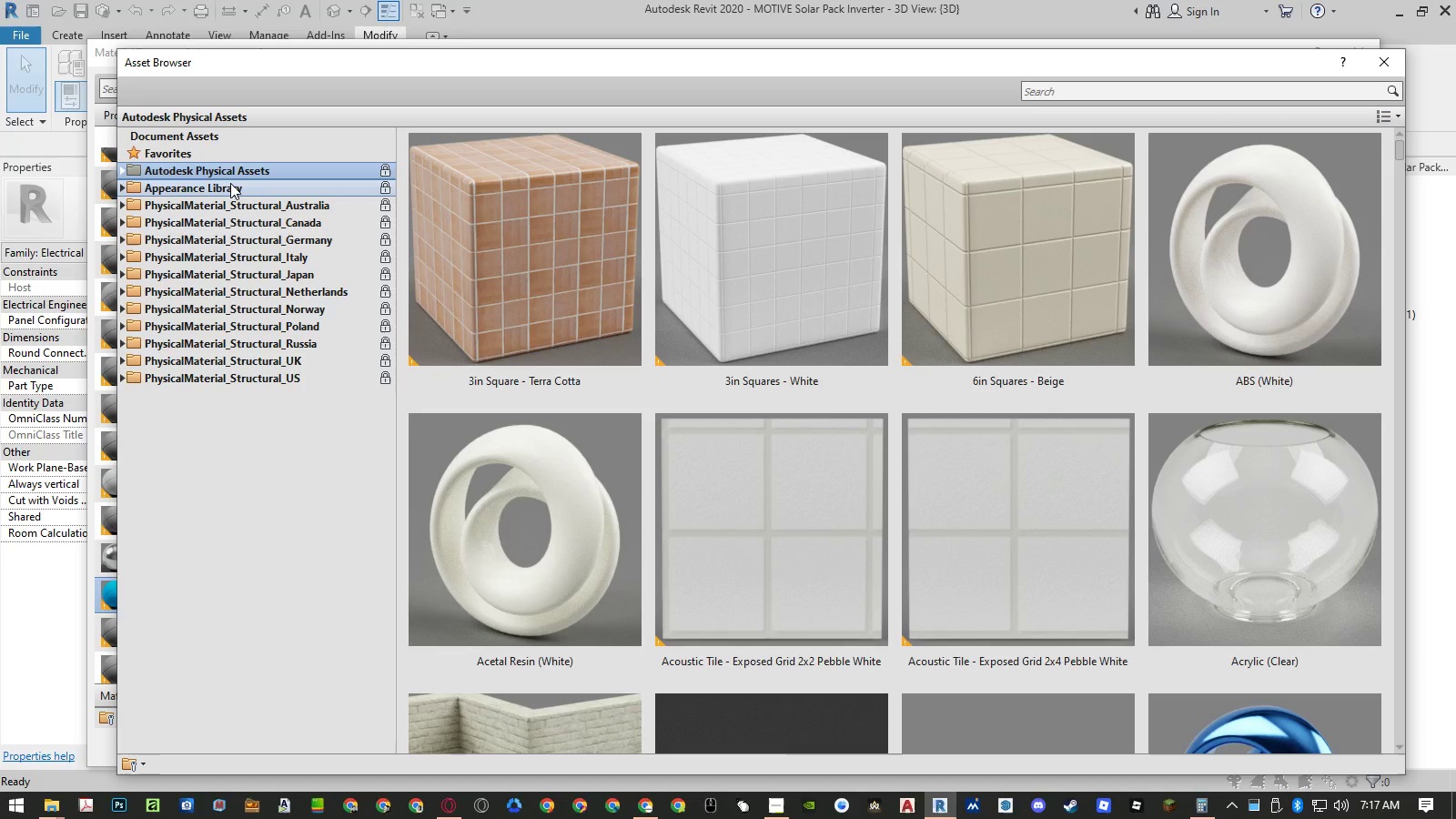 
double_click([229, 184])
 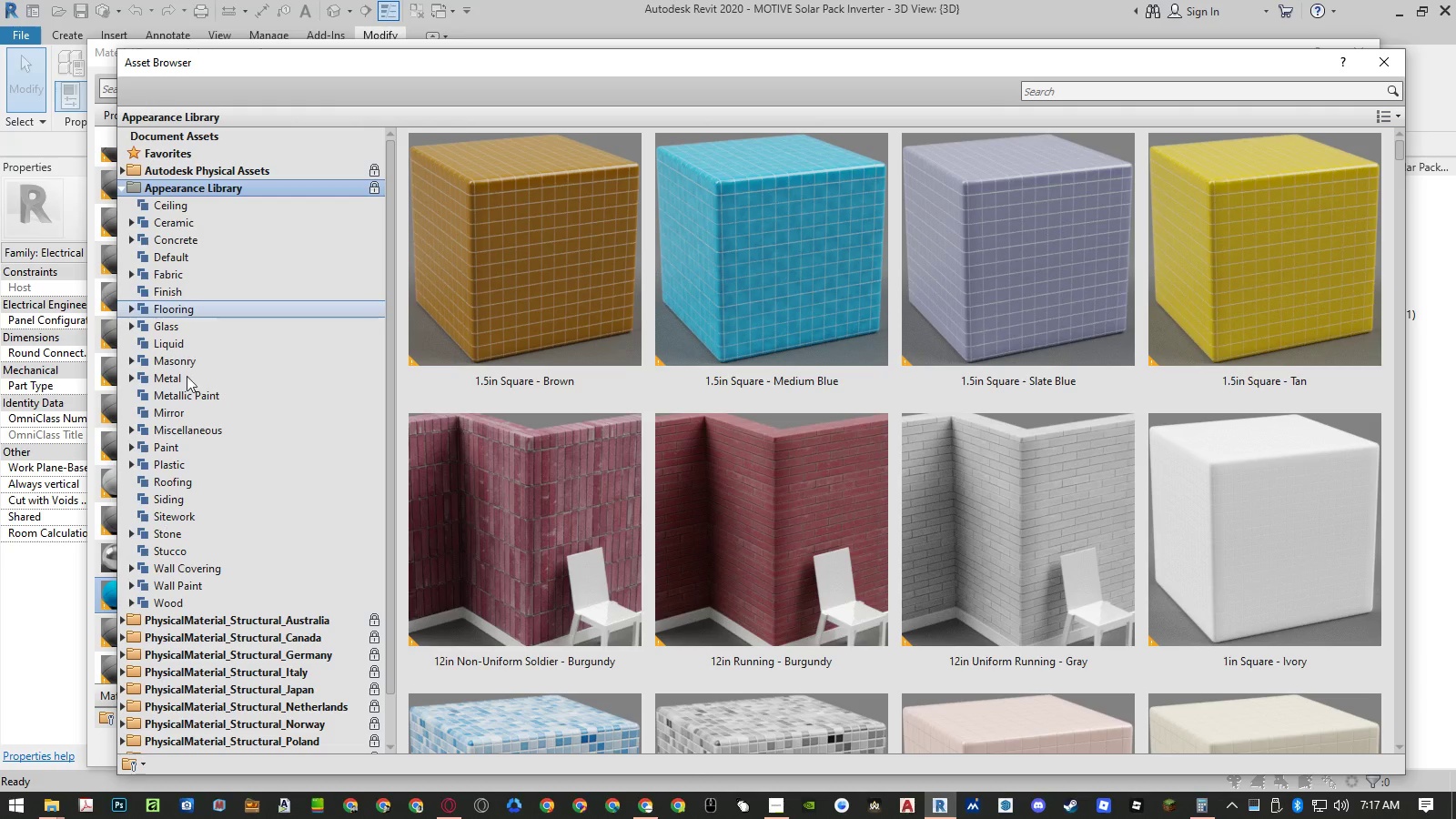 
double_click([178, 461])
 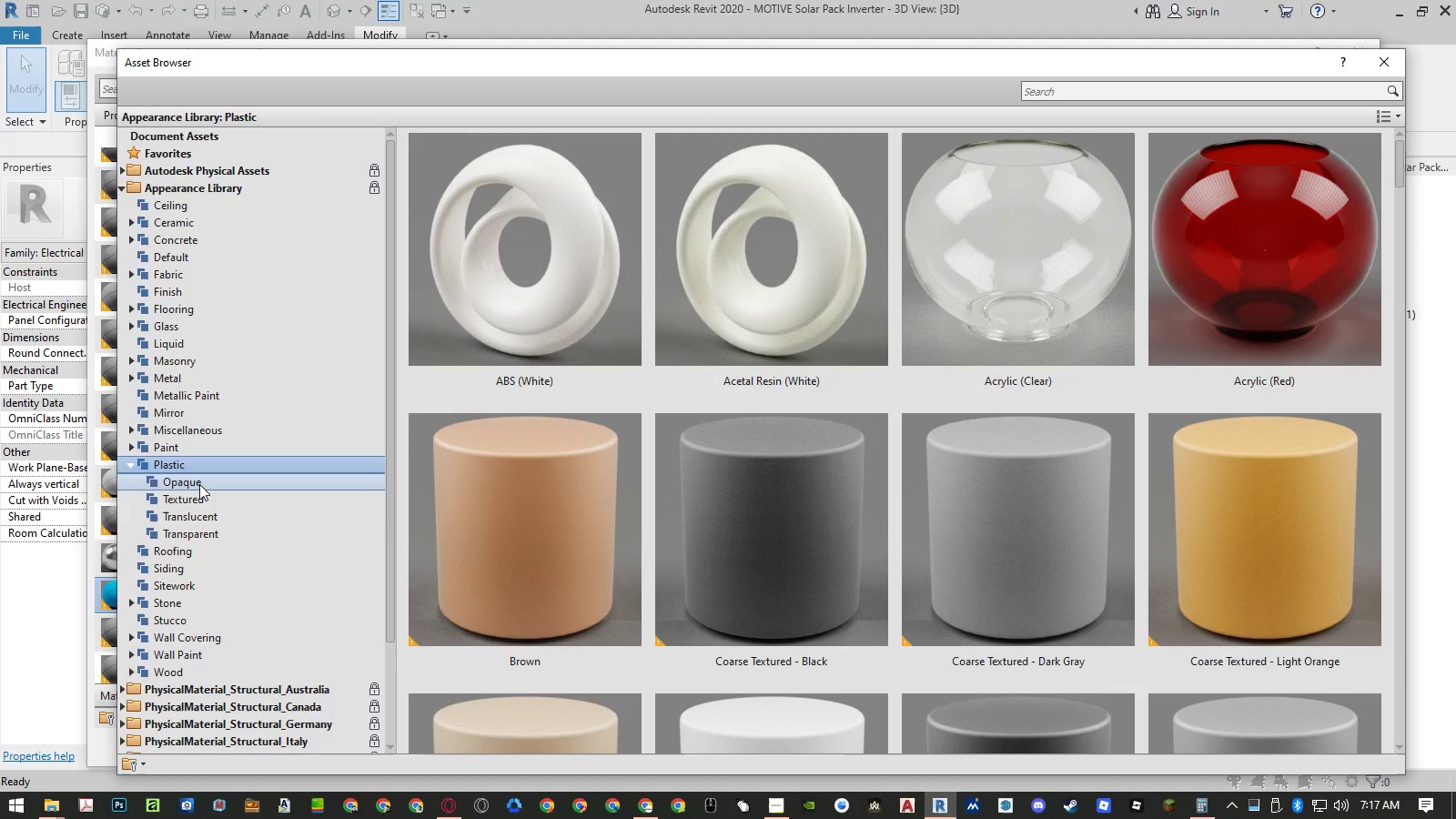 
left_click([199, 484])
 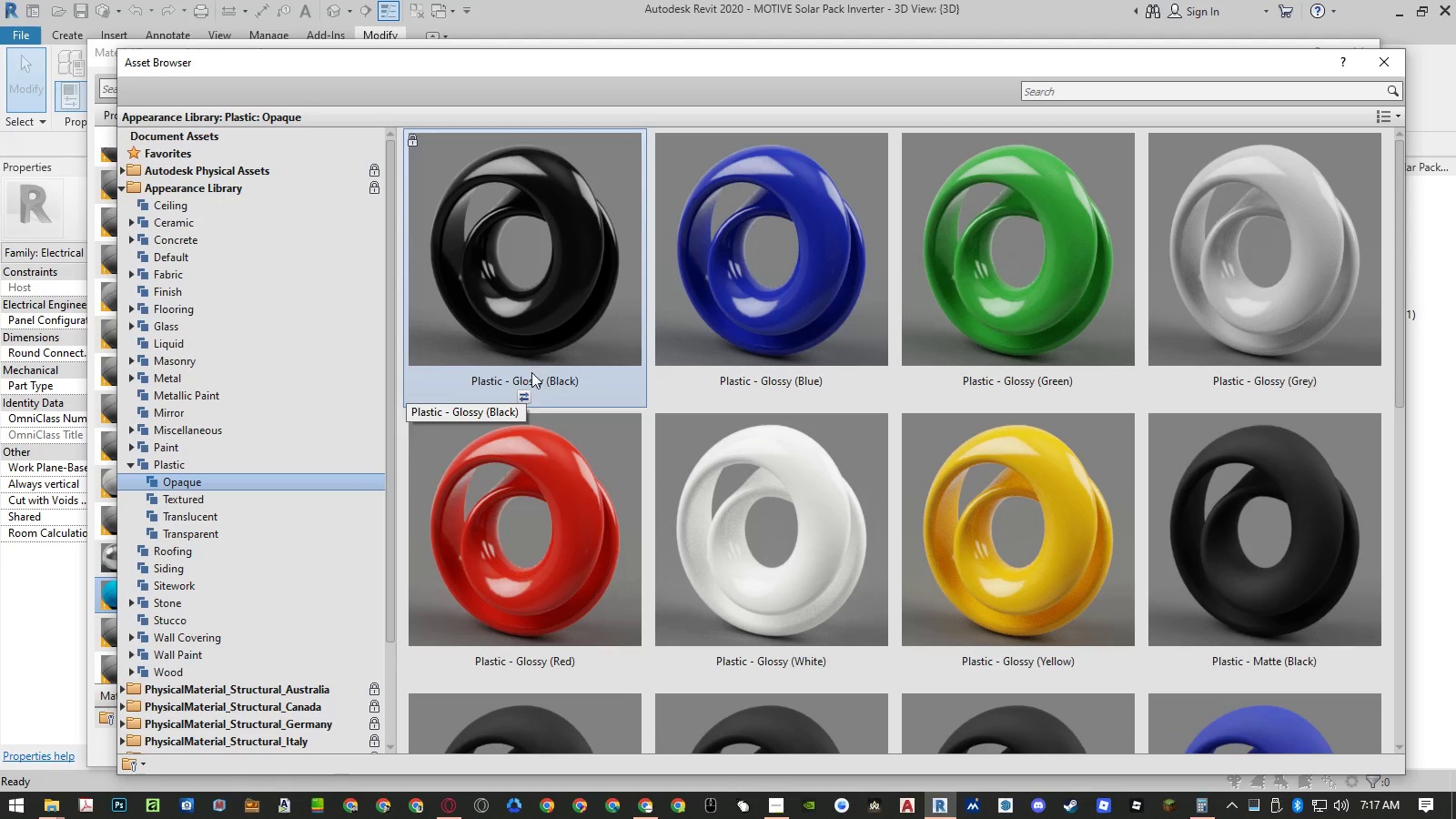 
left_click([528, 393])
 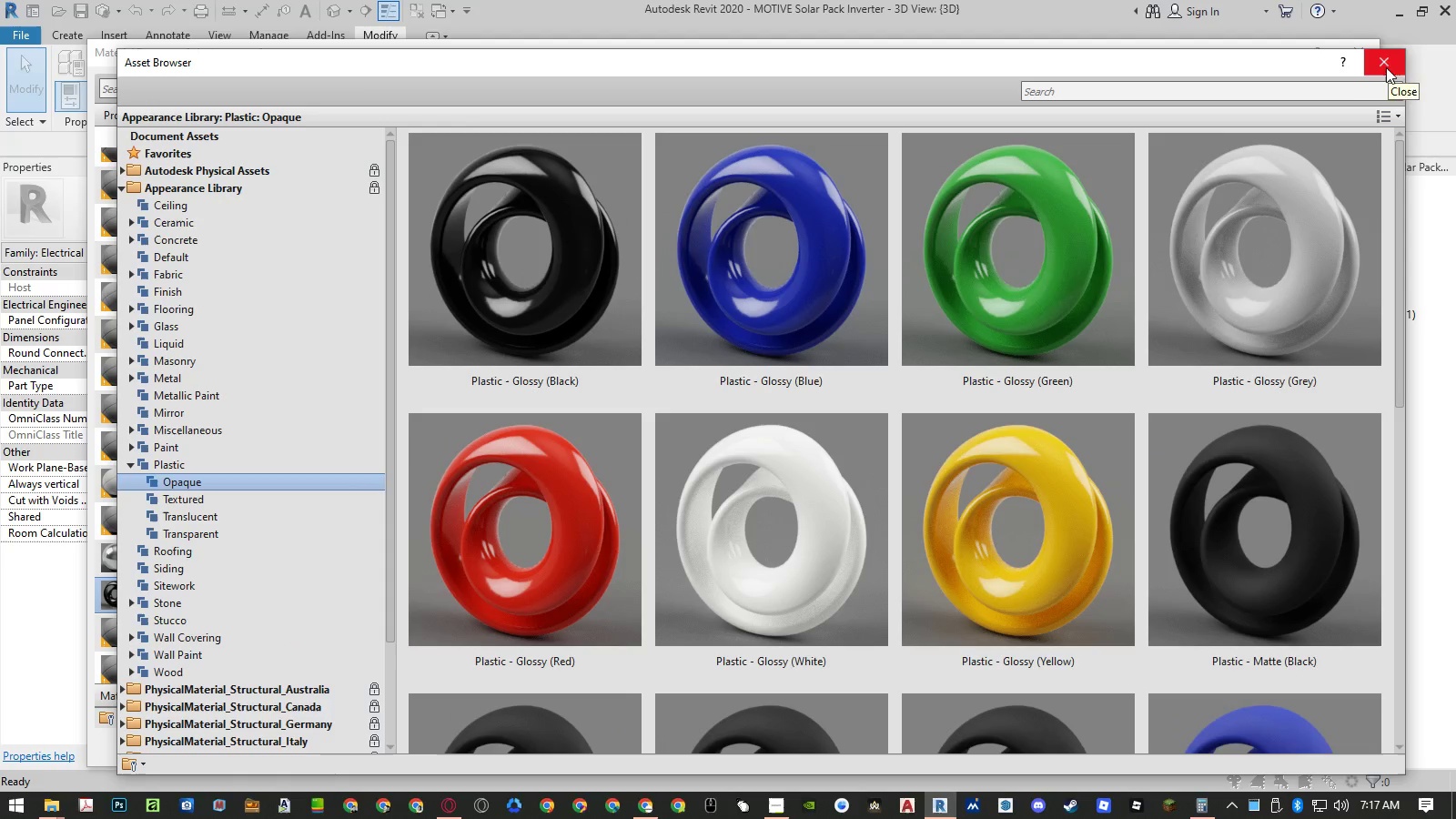 
scroll: coordinate [1196, 258], scroll_direction: down, amount: 2.0
 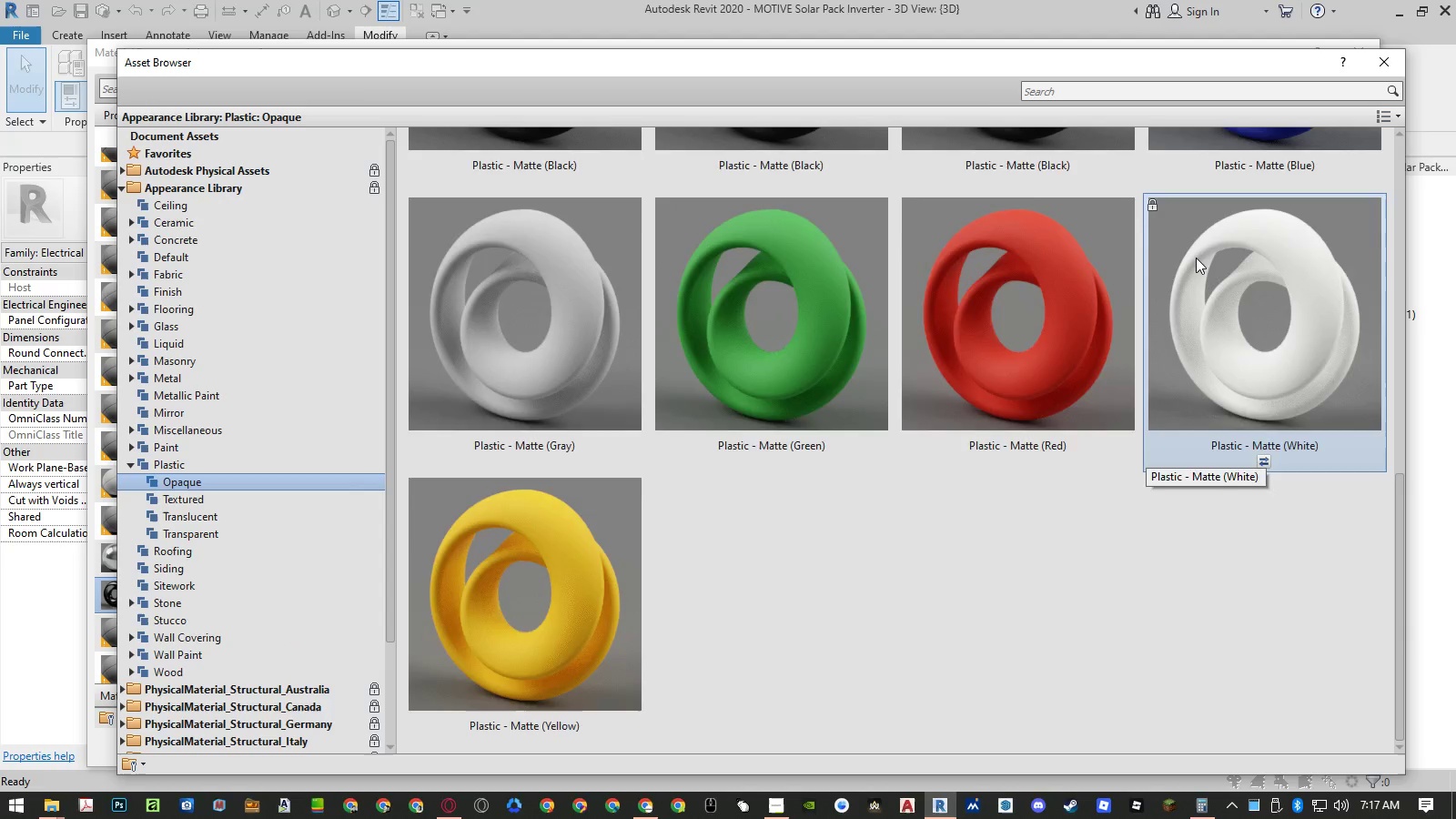 
scroll: coordinate [1196, 258], scroll_direction: up, amount: 1.0
 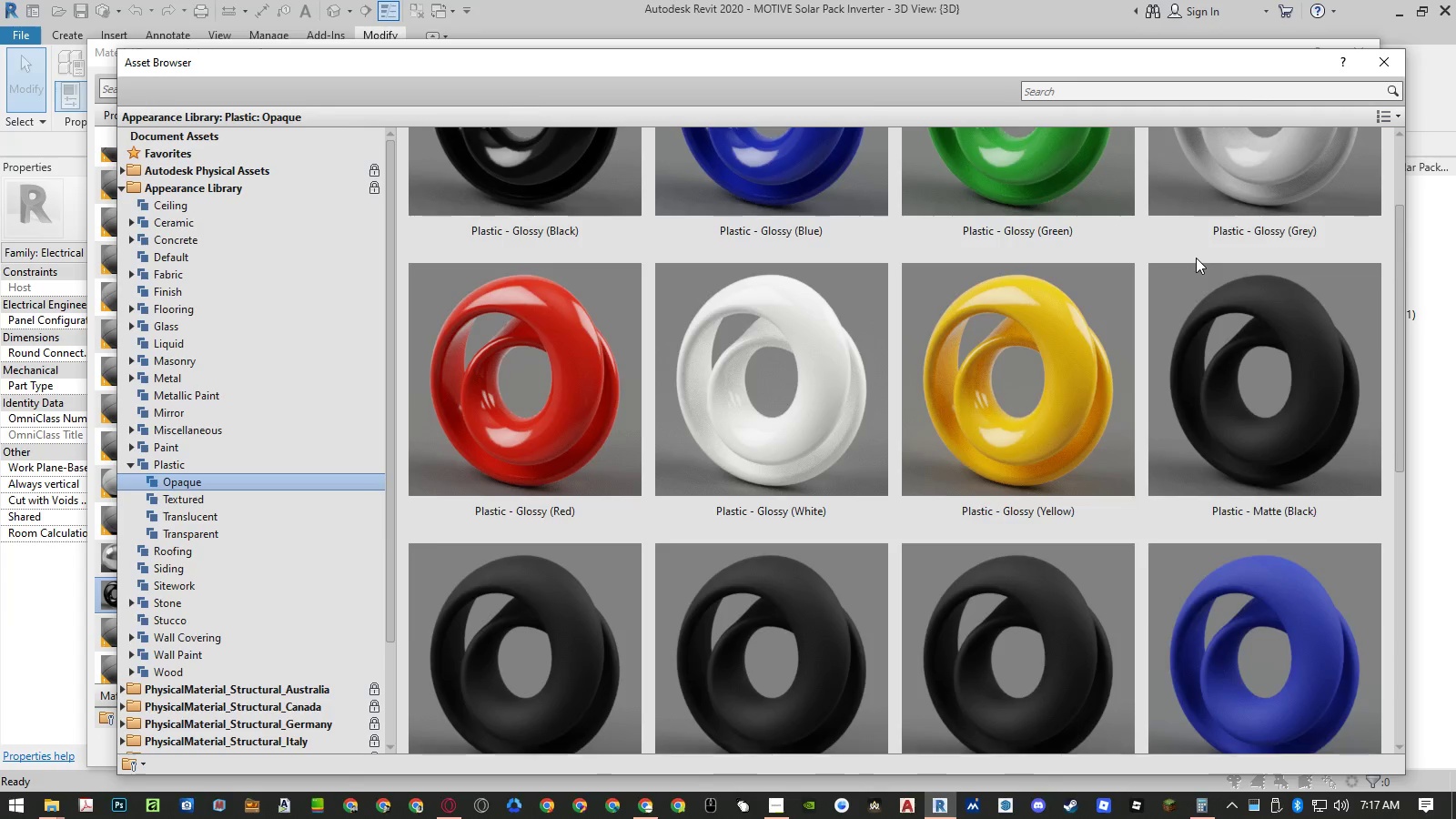 
scroll: coordinate [1196, 258], scroll_direction: none, amount: 0.0
 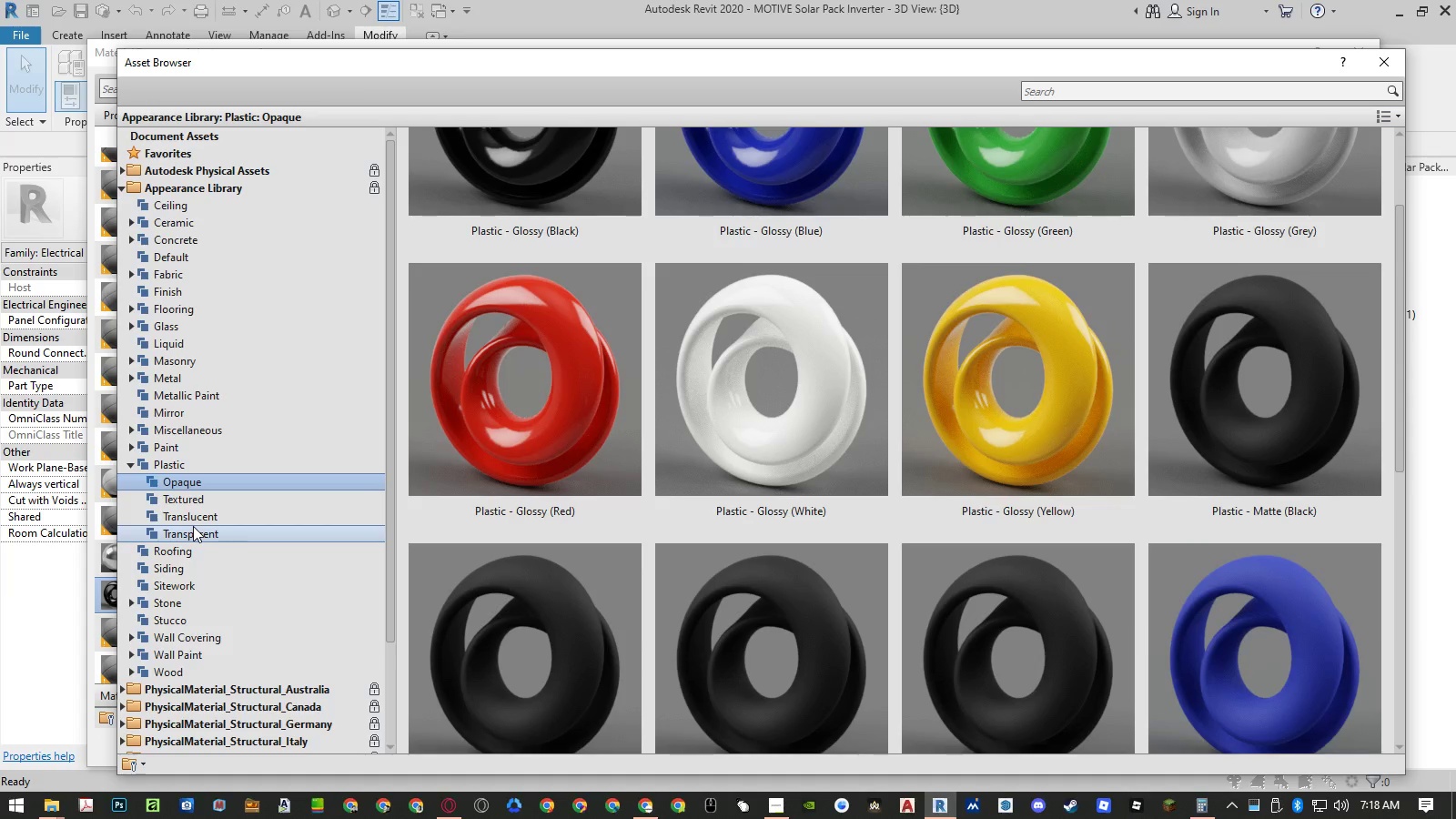 
left_click([193, 470])
 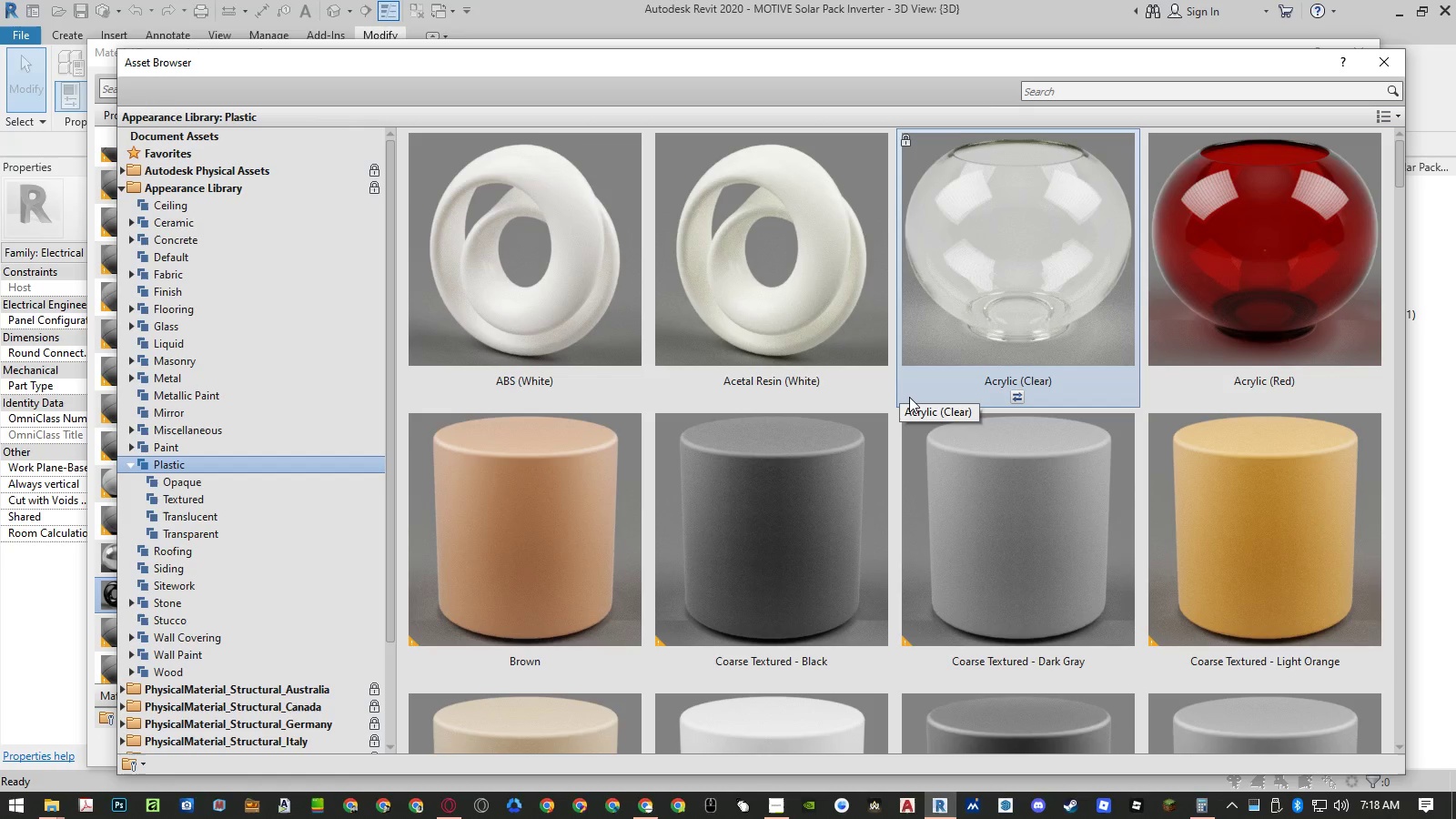 
scroll: coordinate [909, 397], scroll_direction: down, amount: 6.0
 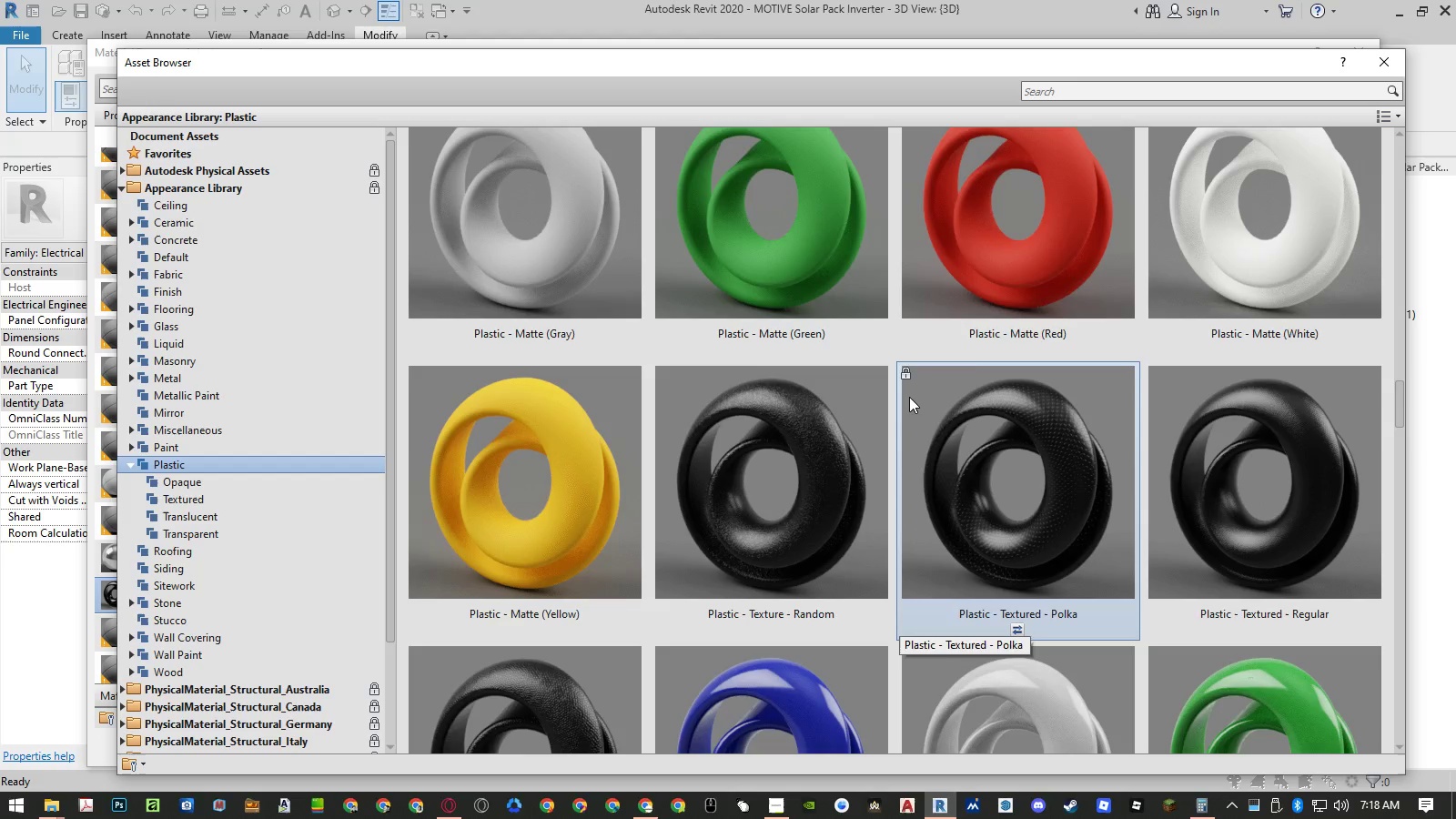 
scroll: coordinate [909, 397], scroll_direction: up, amount: 1.0
 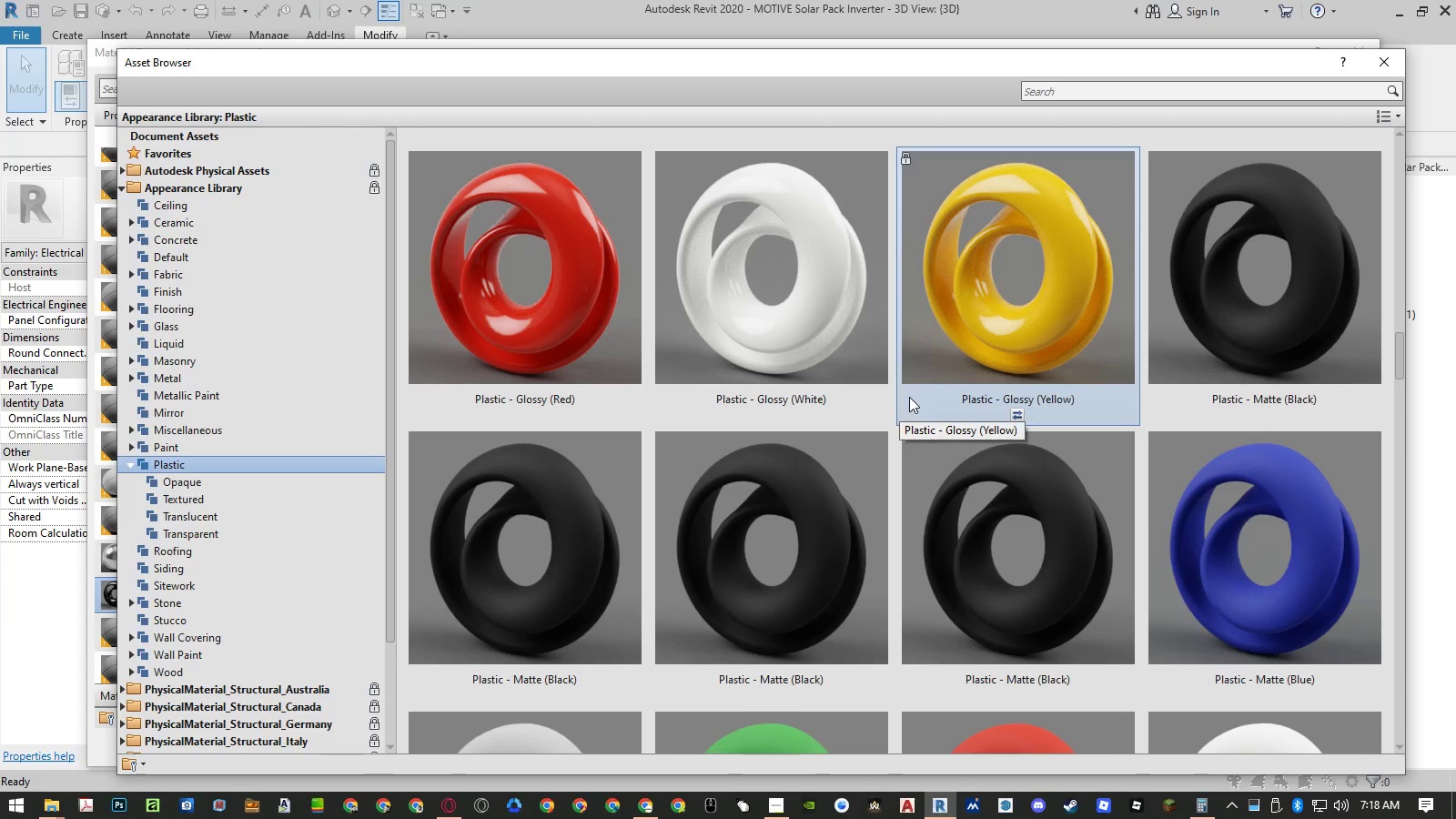 
scroll: coordinate [909, 397], scroll_direction: down, amount: 16.0
 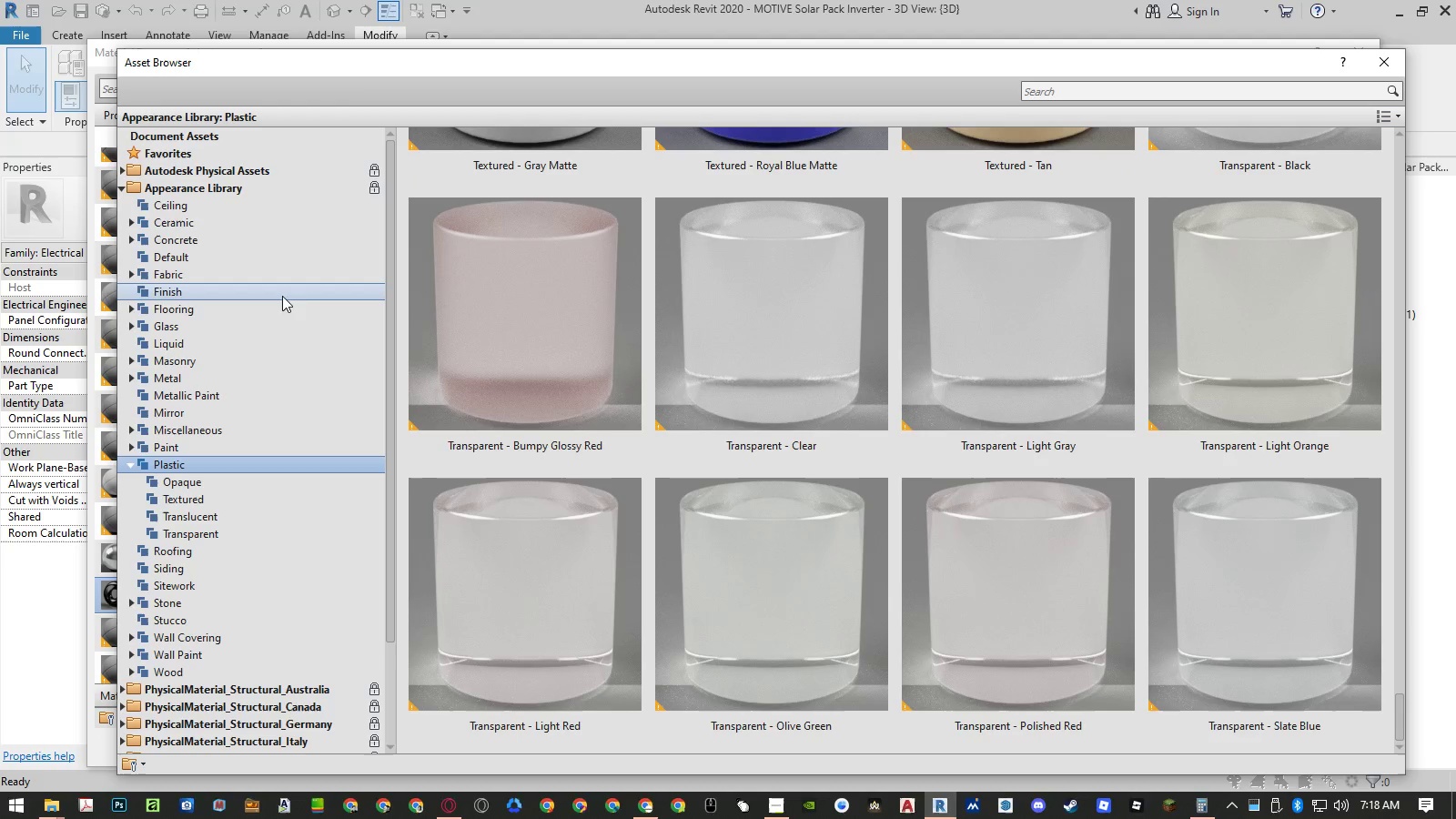 
double_click([233, 426])
 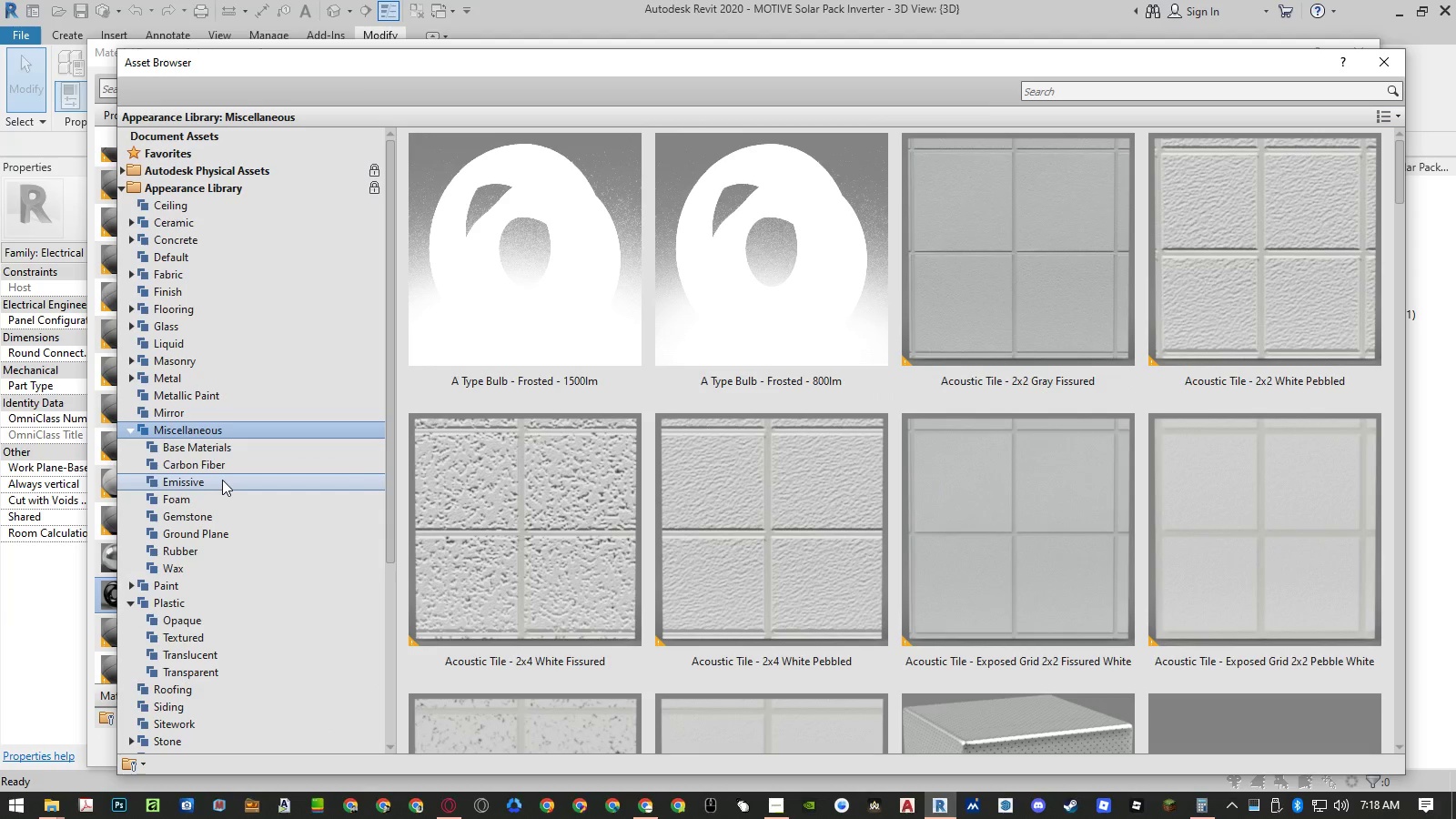 
left_click([220, 482])
 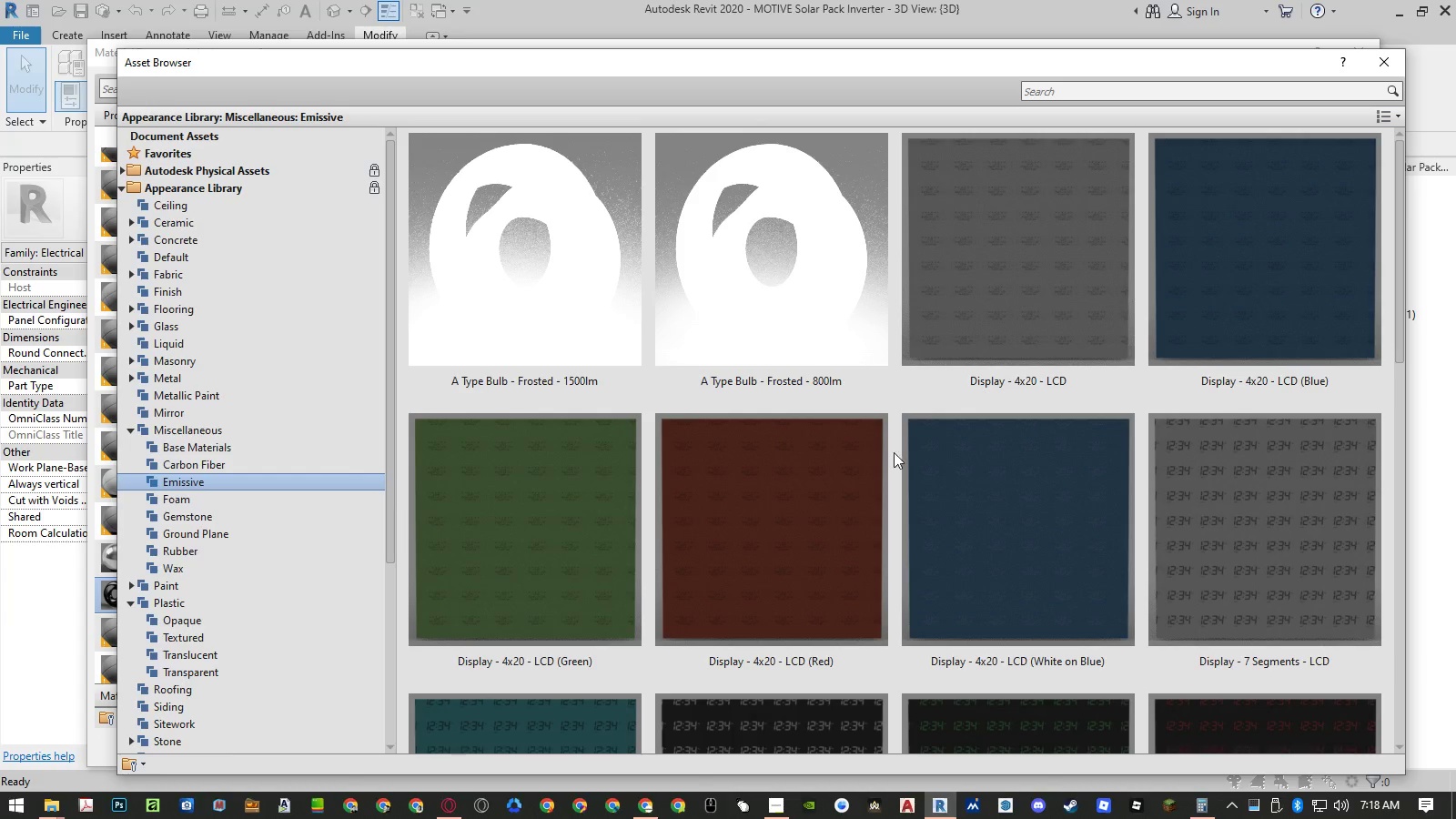 
scroll: coordinate [901, 450], scroll_direction: down, amount: 5.0
 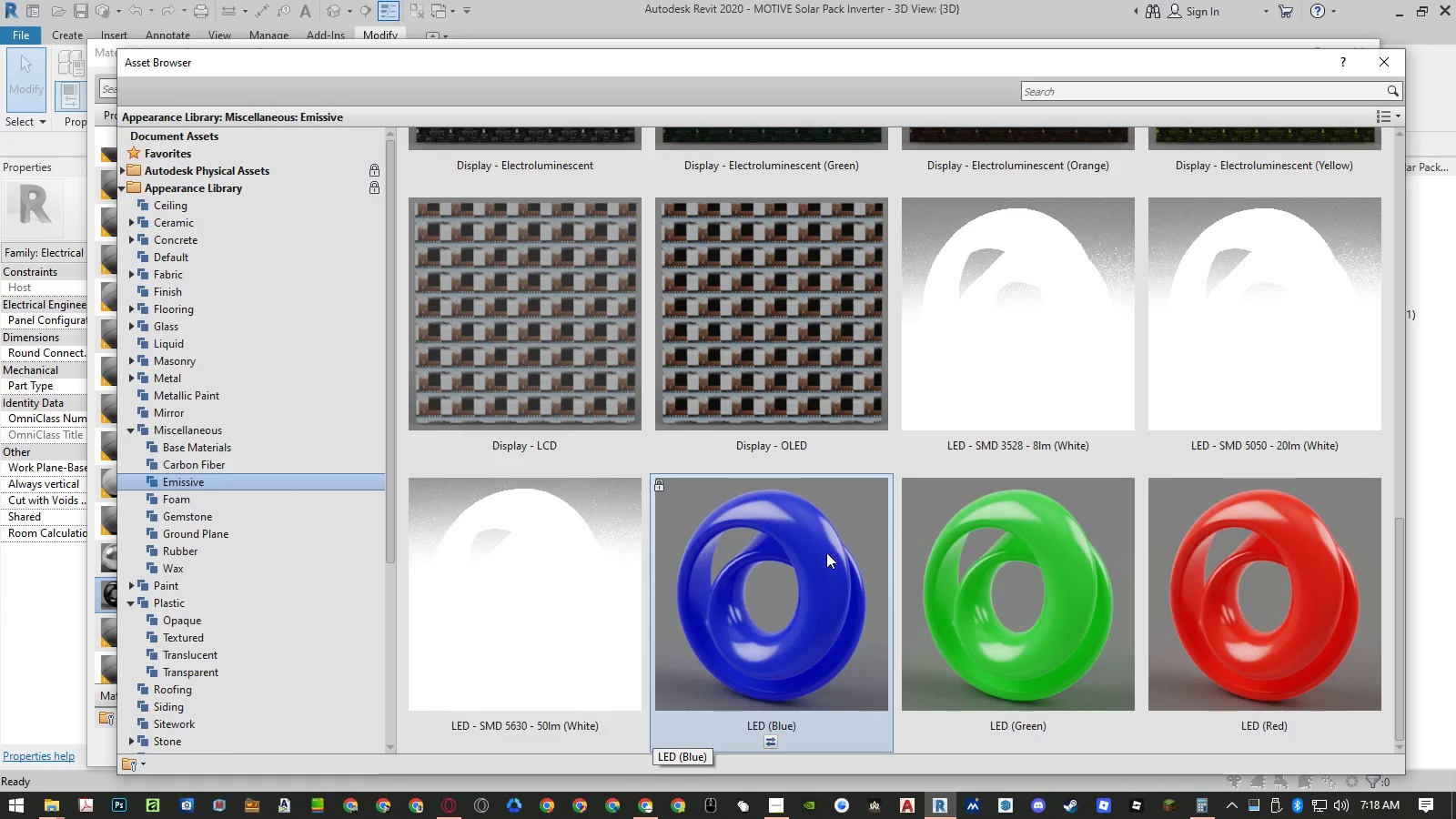 
left_click([774, 743])
 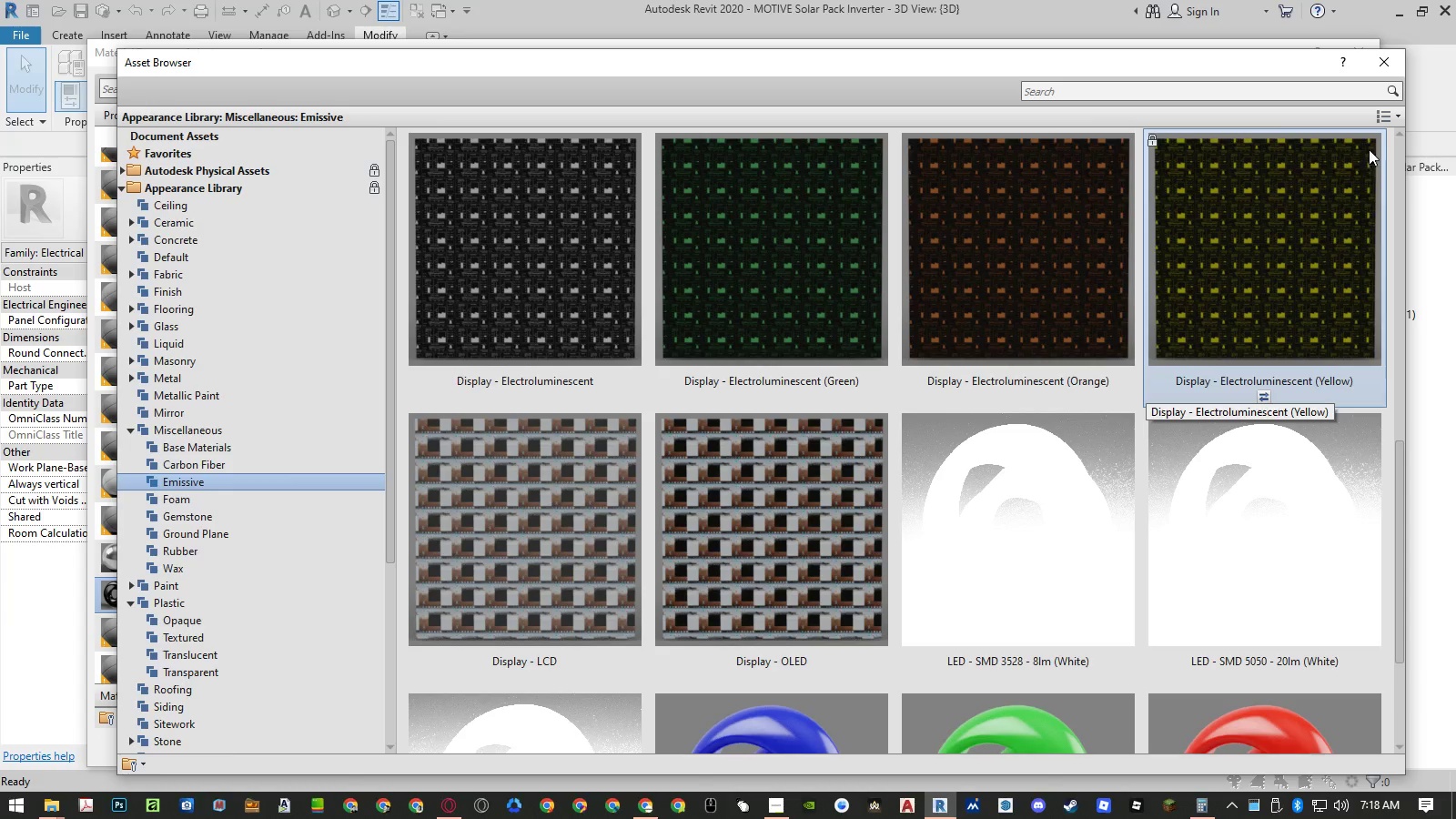 
left_click([1384, 70])
 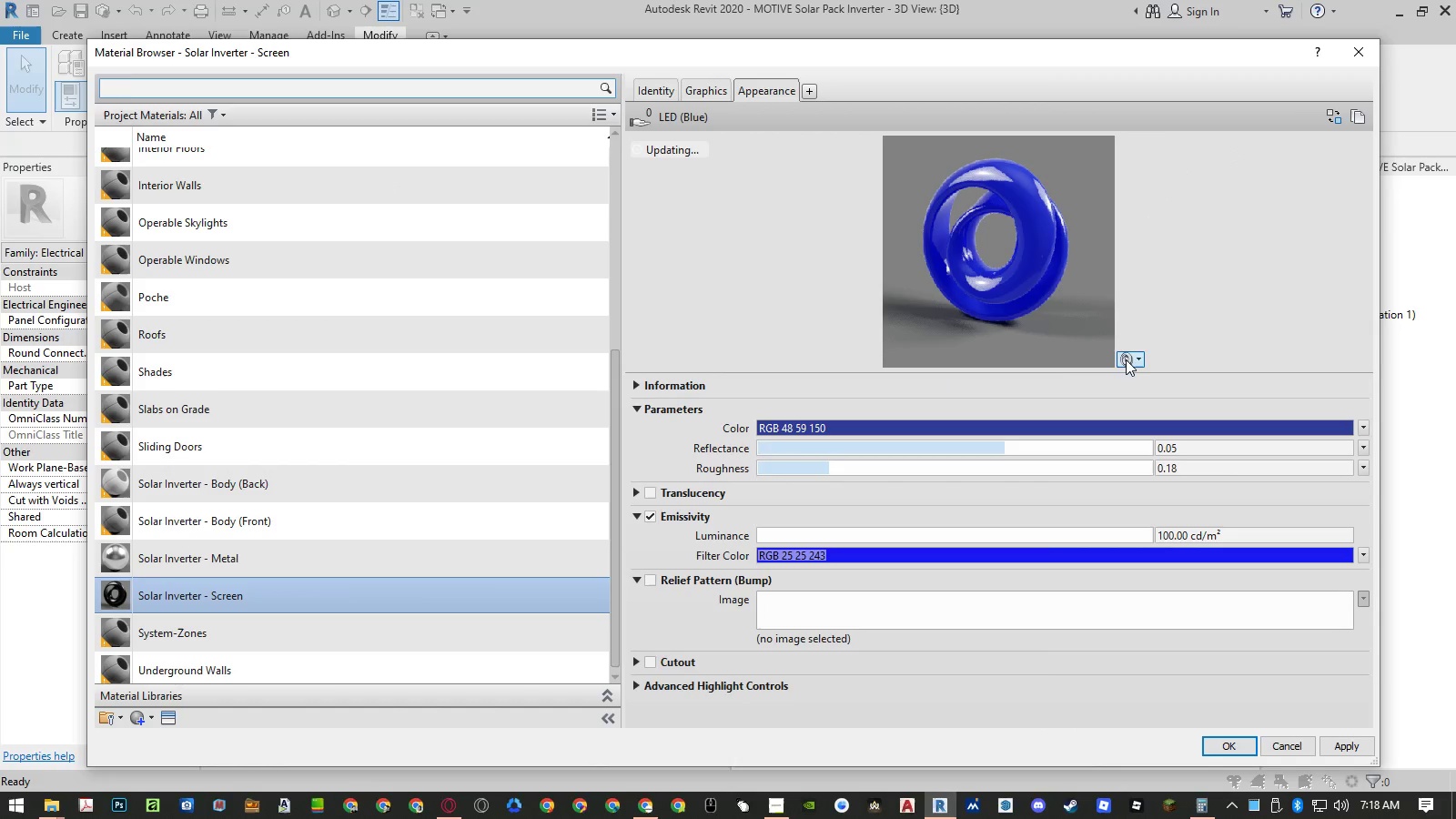 
double_click([1125, 371])
 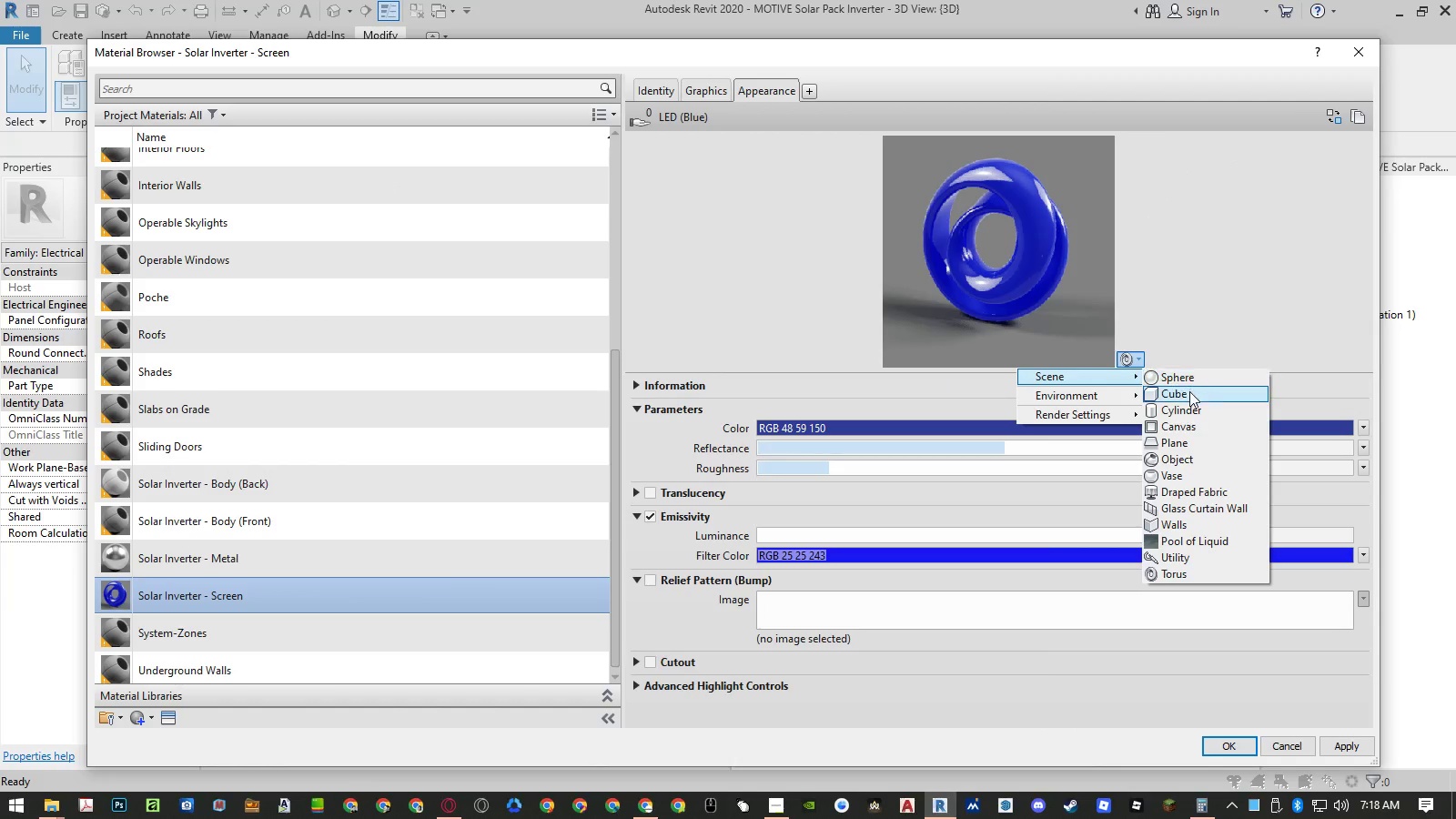 
left_click([1189, 391])
 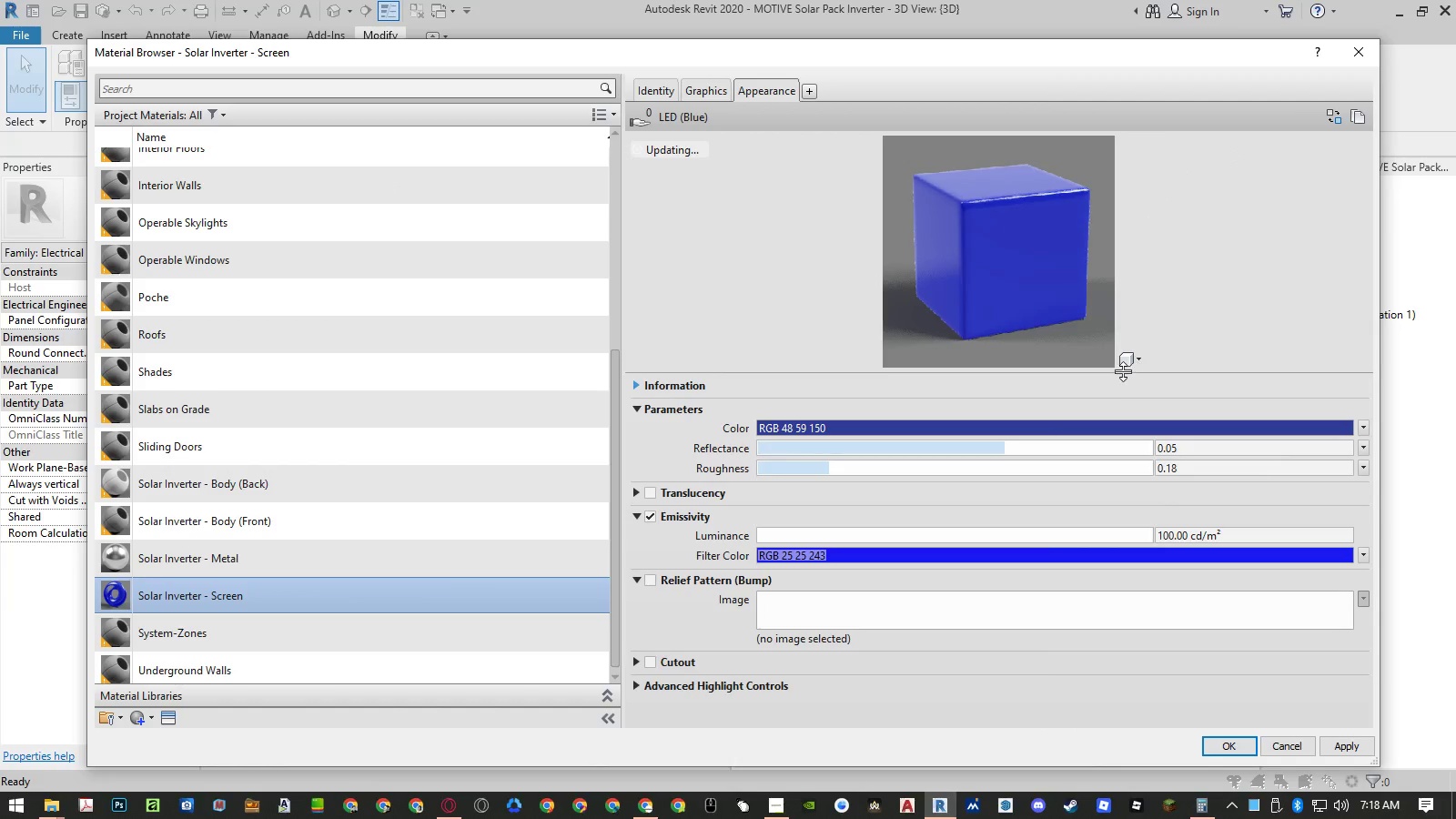 
double_click([1129, 370])
 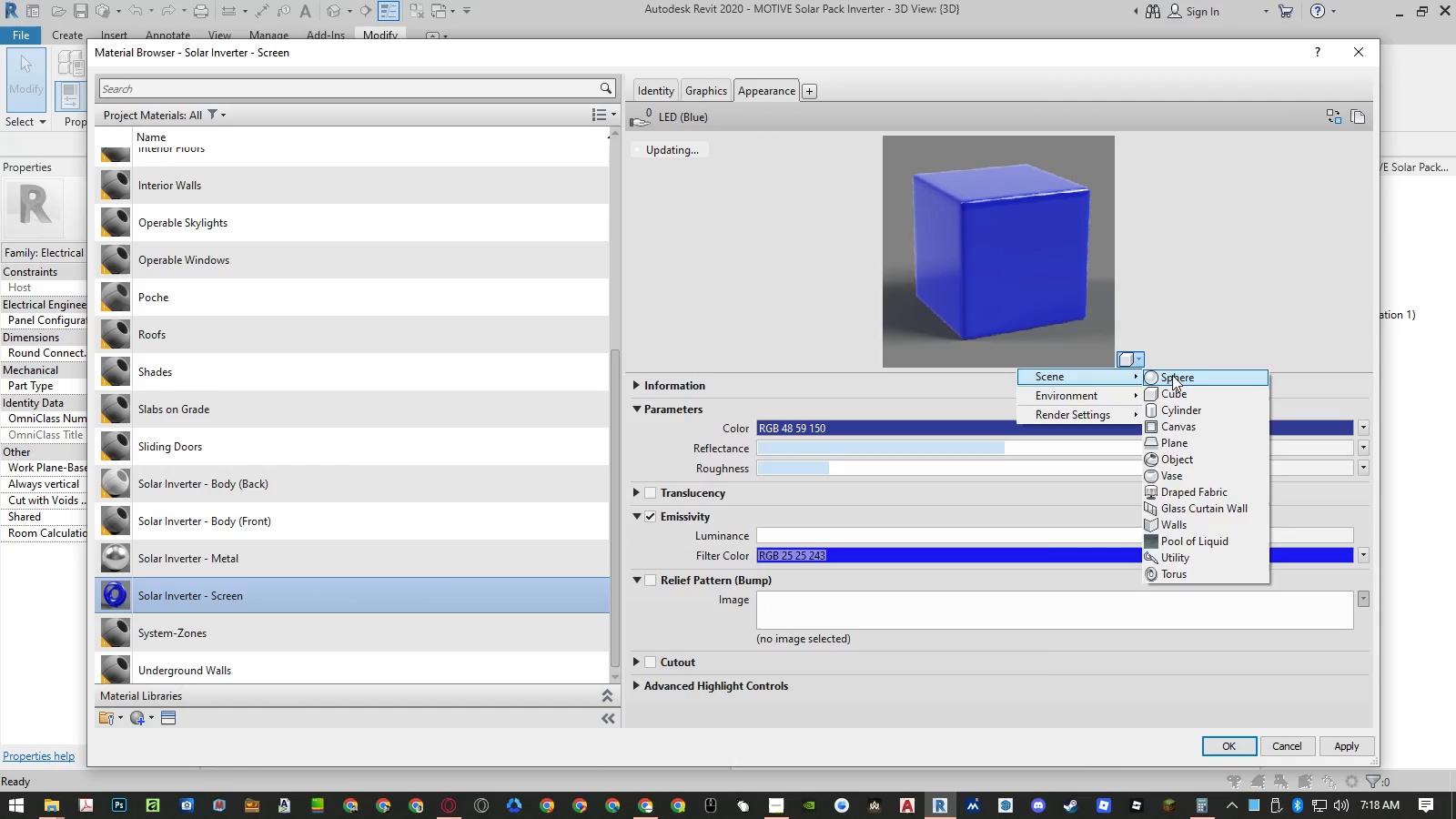 
triple_click([1172, 375])
 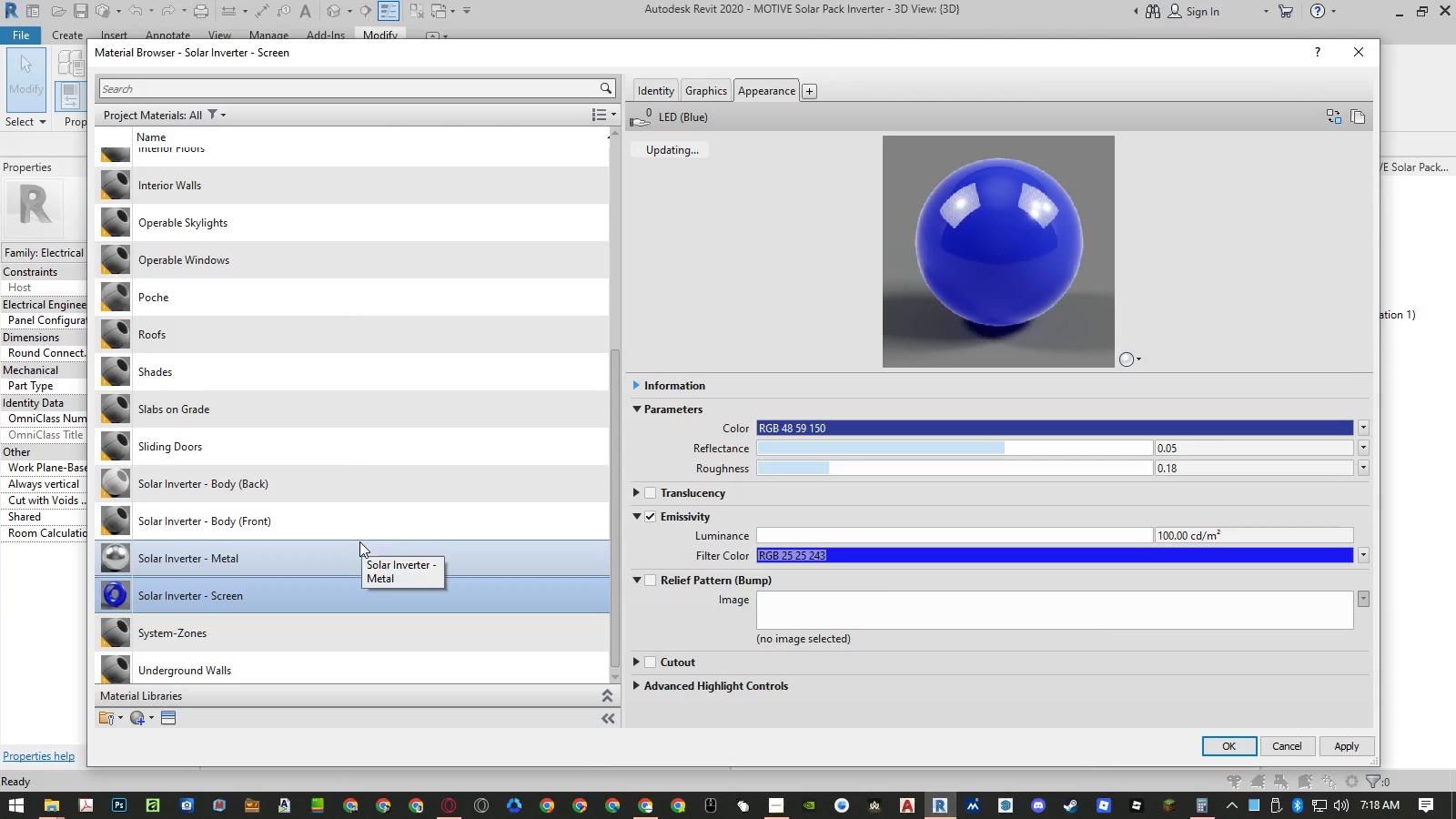 
left_click([348, 550])
 